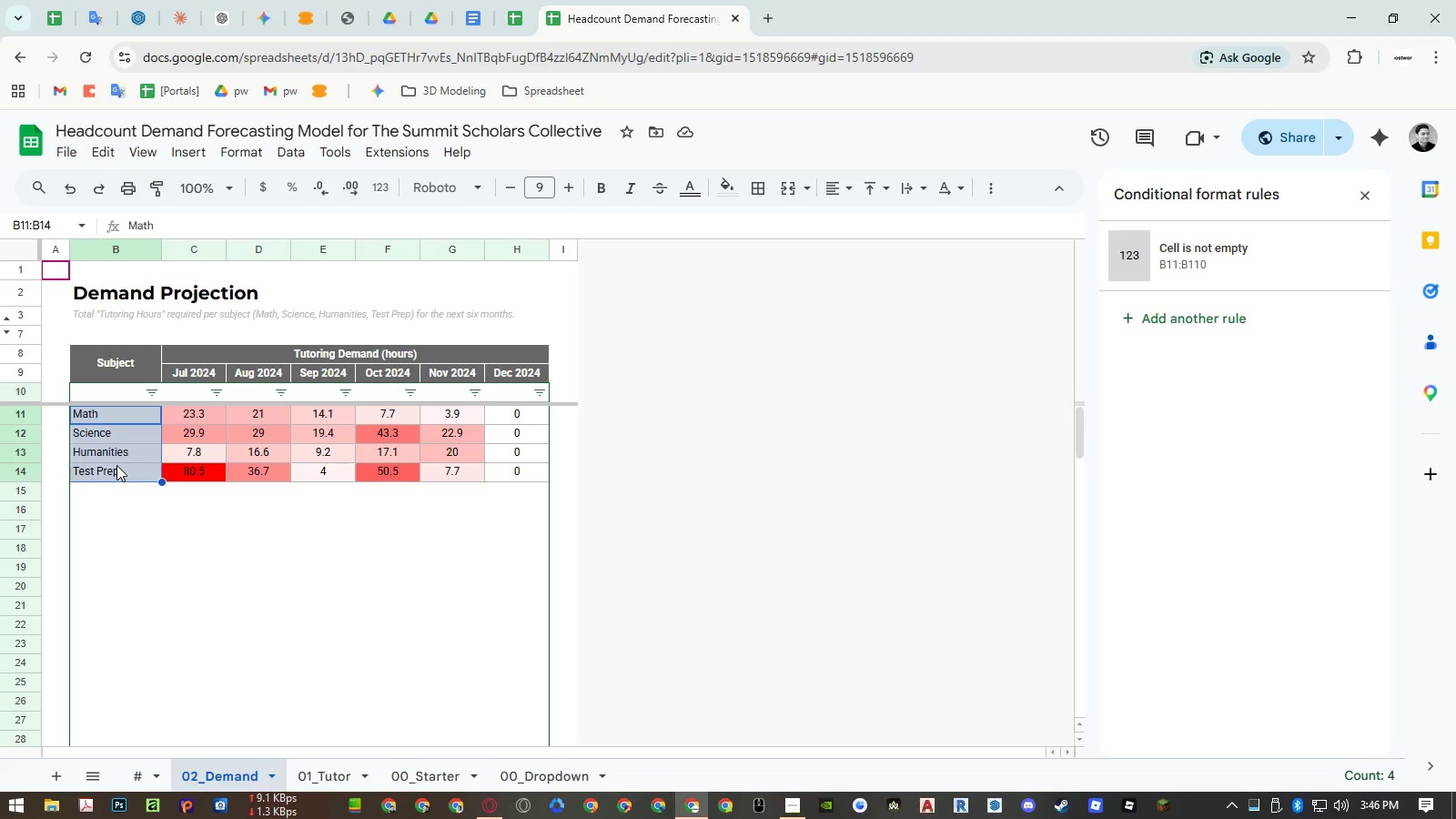 
key(Control+B)
 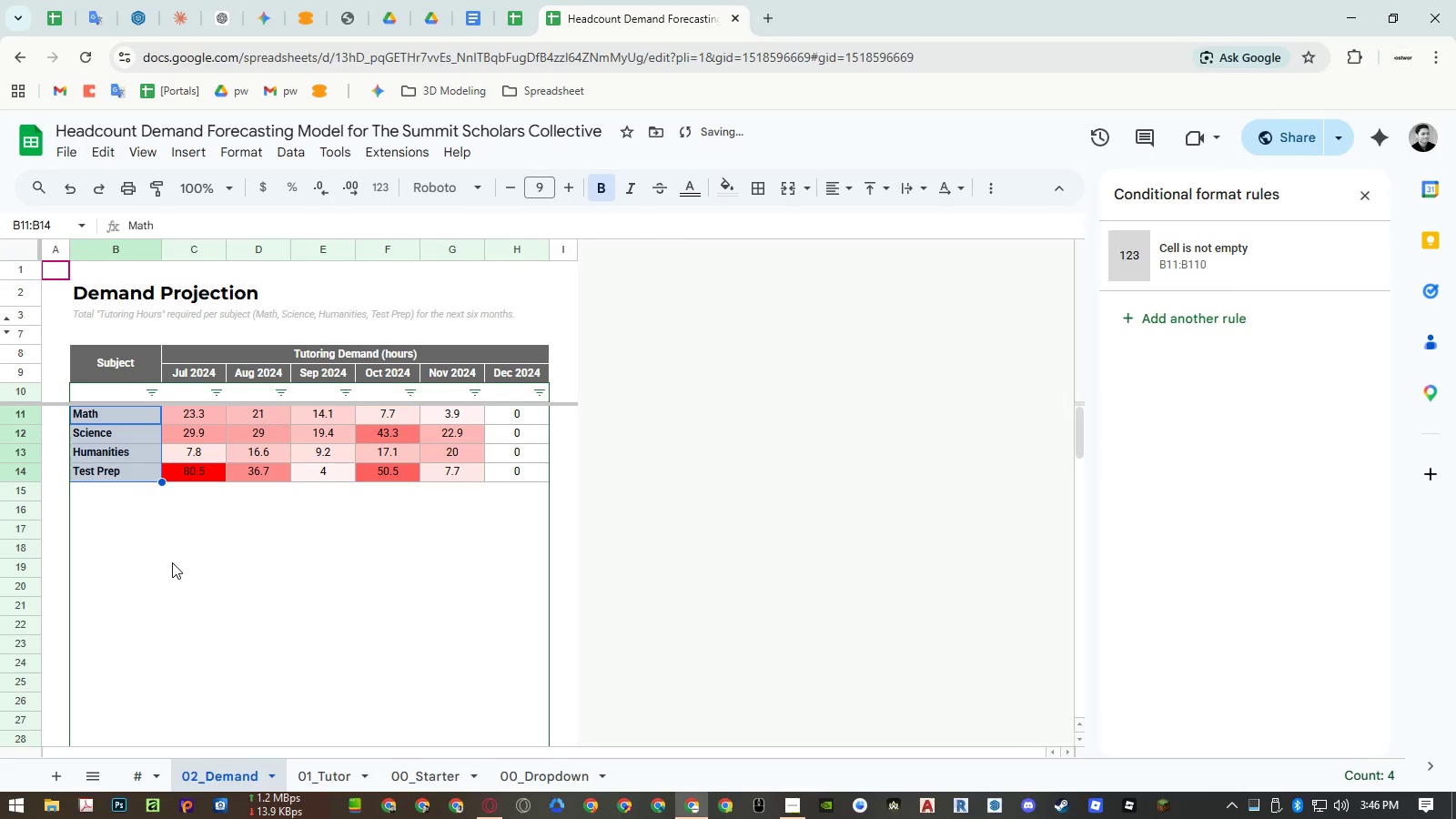 
left_click([175, 562])
 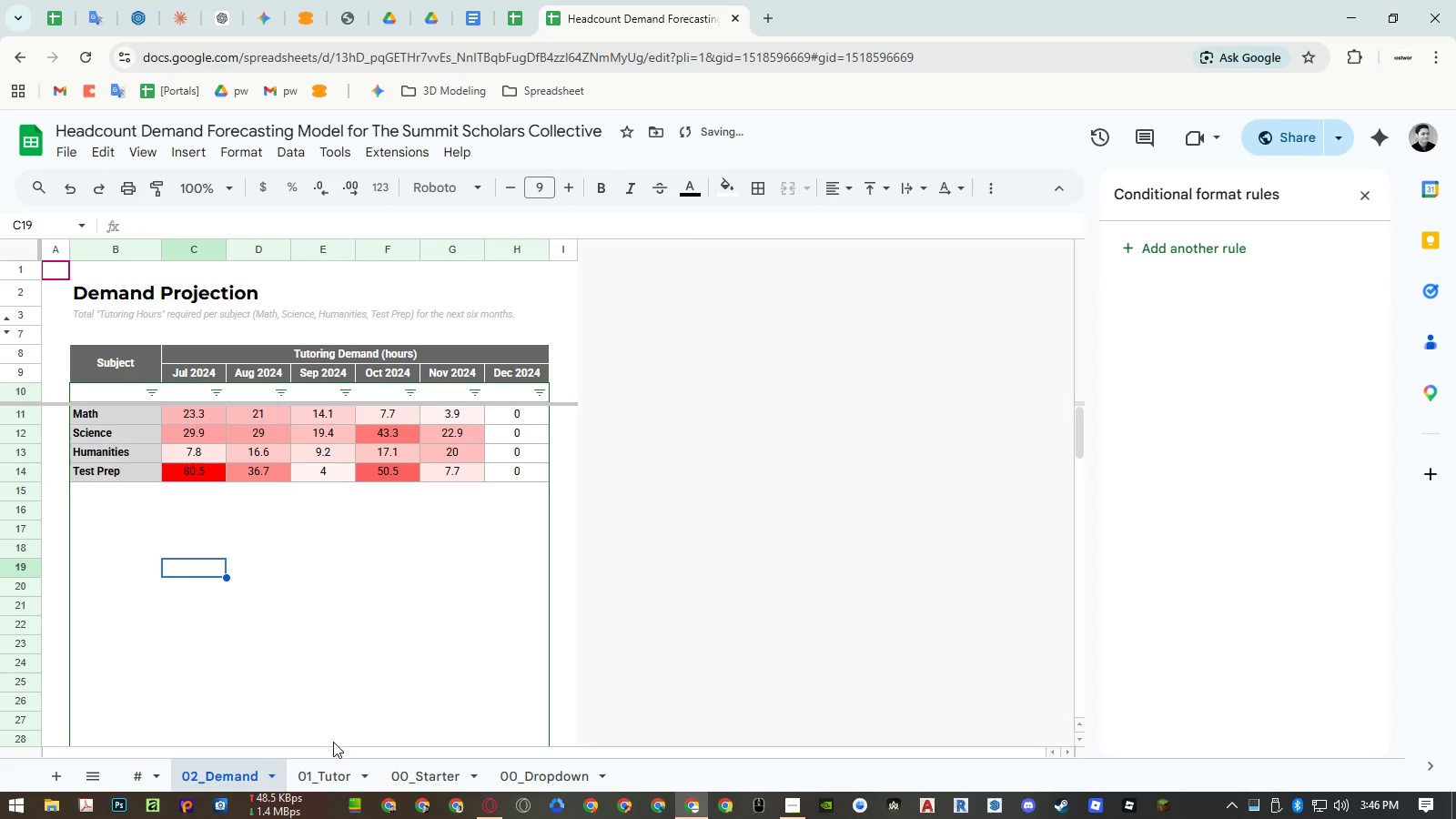 
left_click([333, 768])
 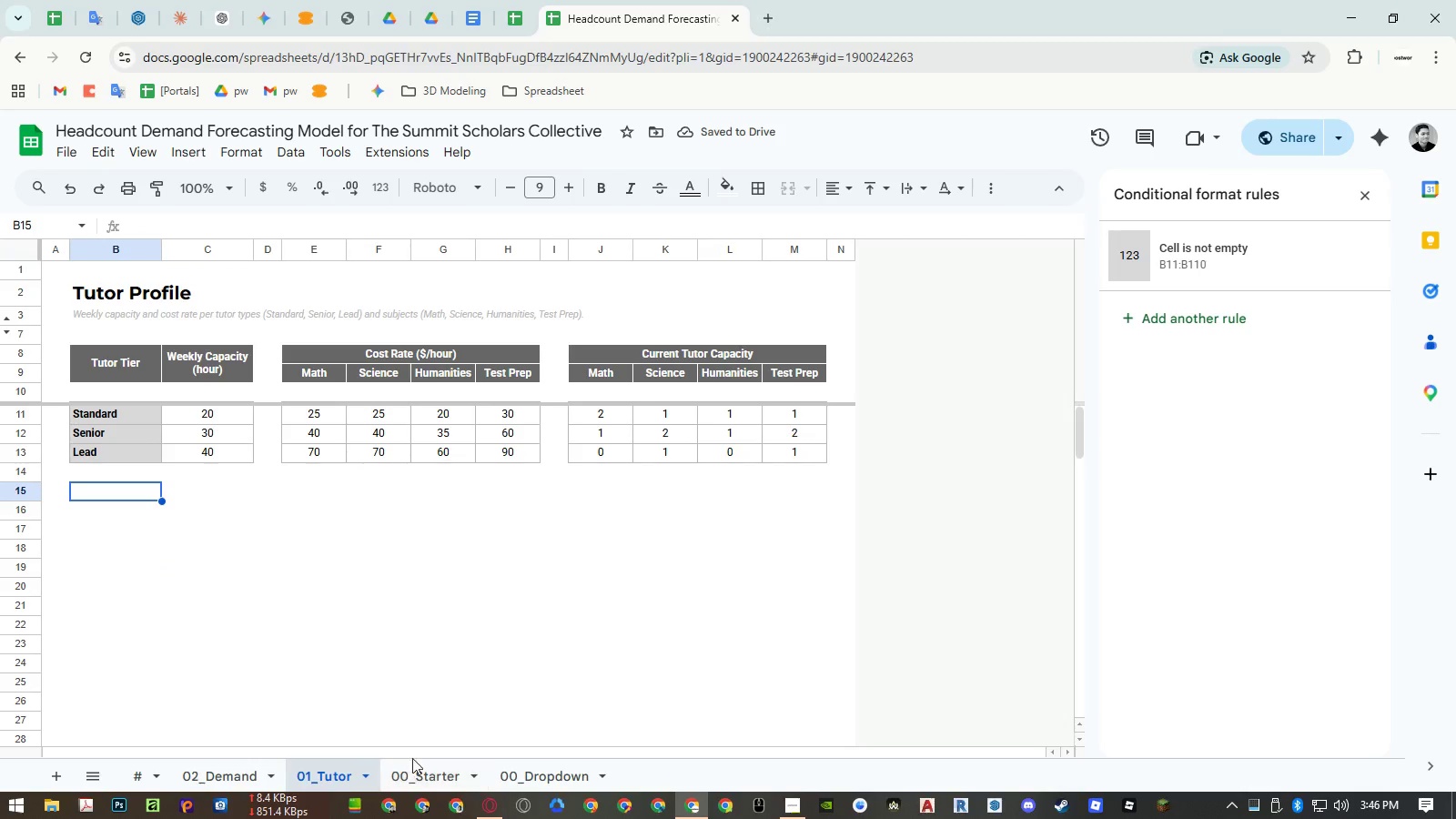 
left_click([425, 767])
 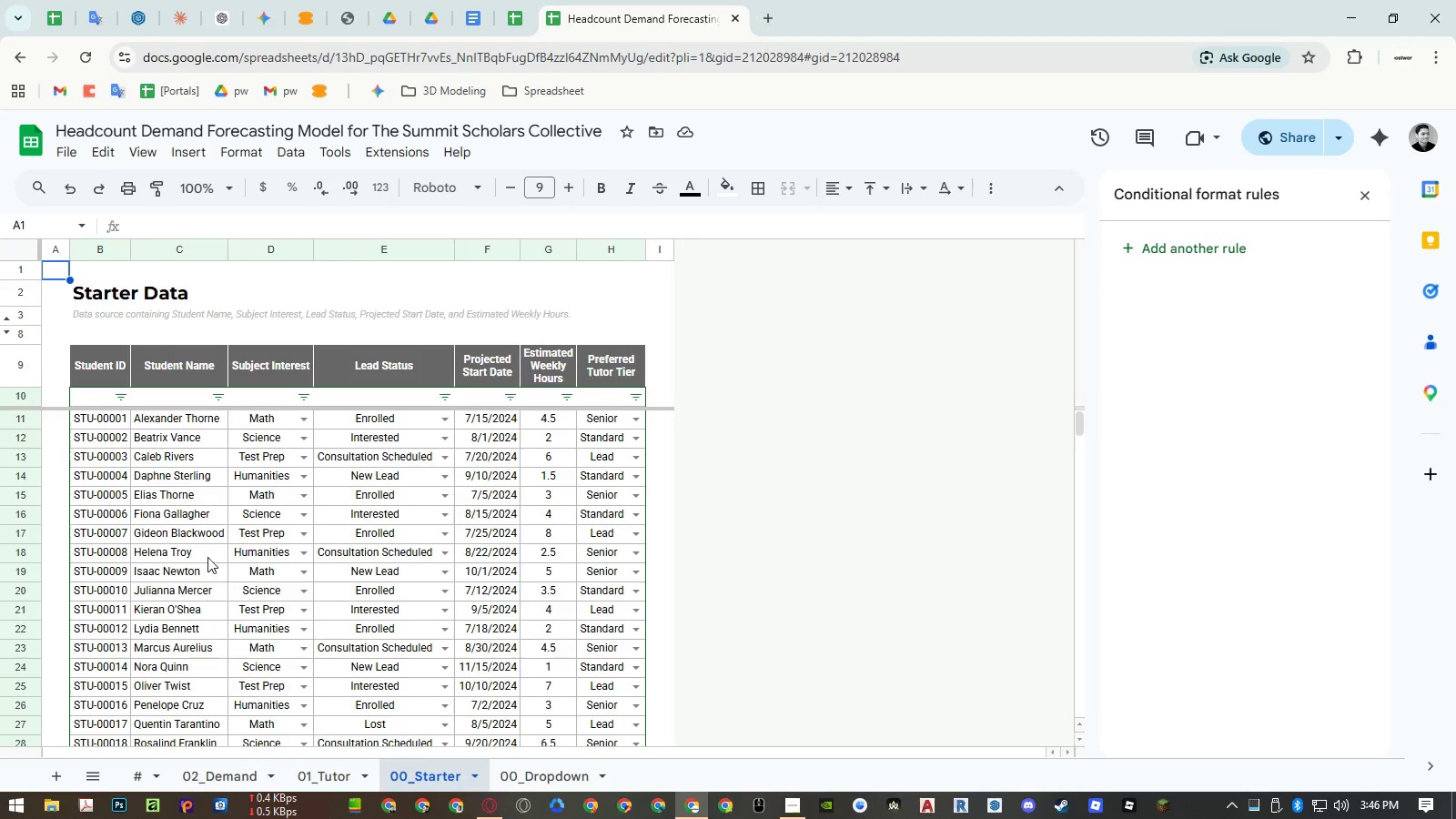 
left_click([159, 403])
 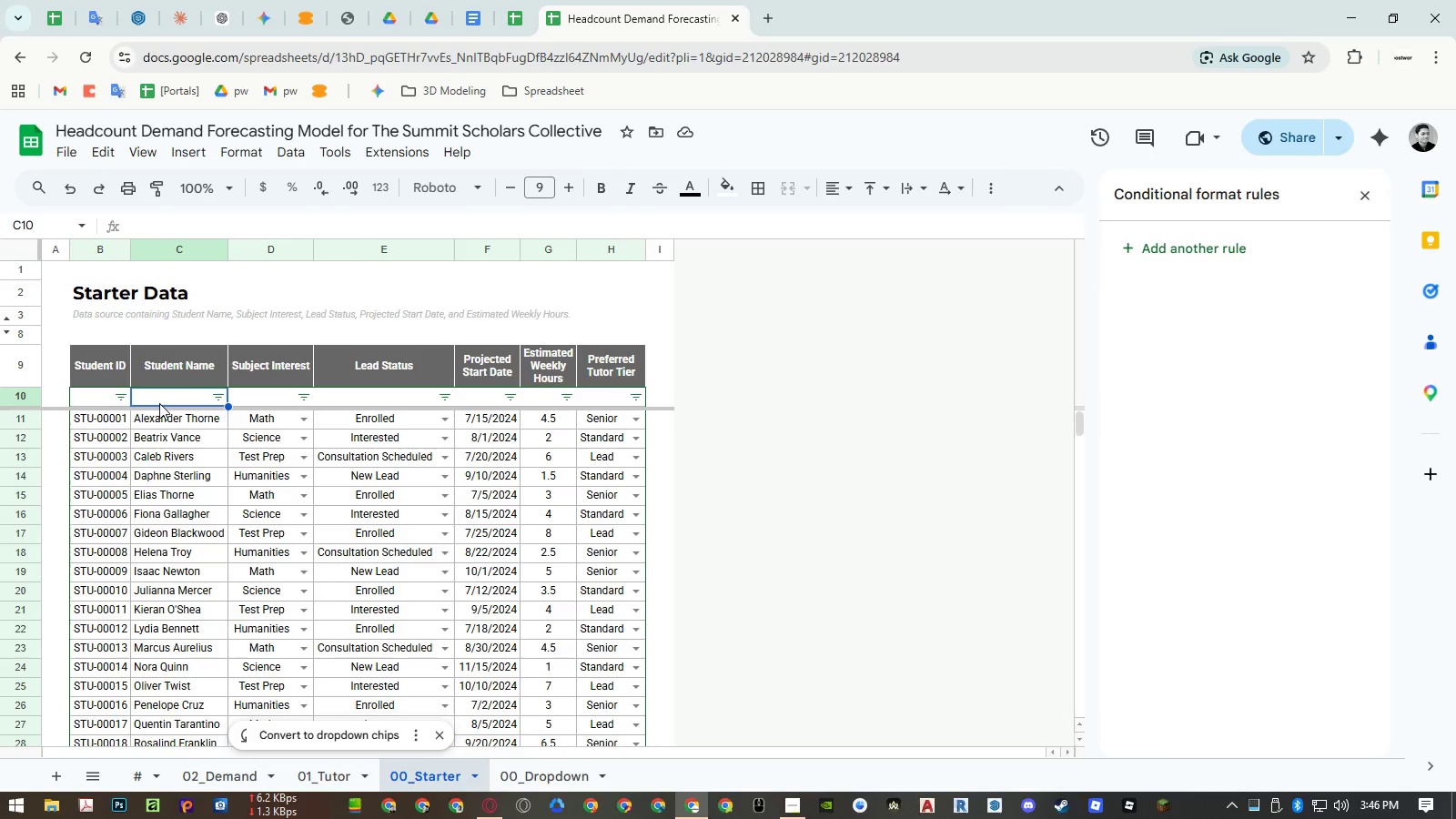 
key(ArrowDown)
 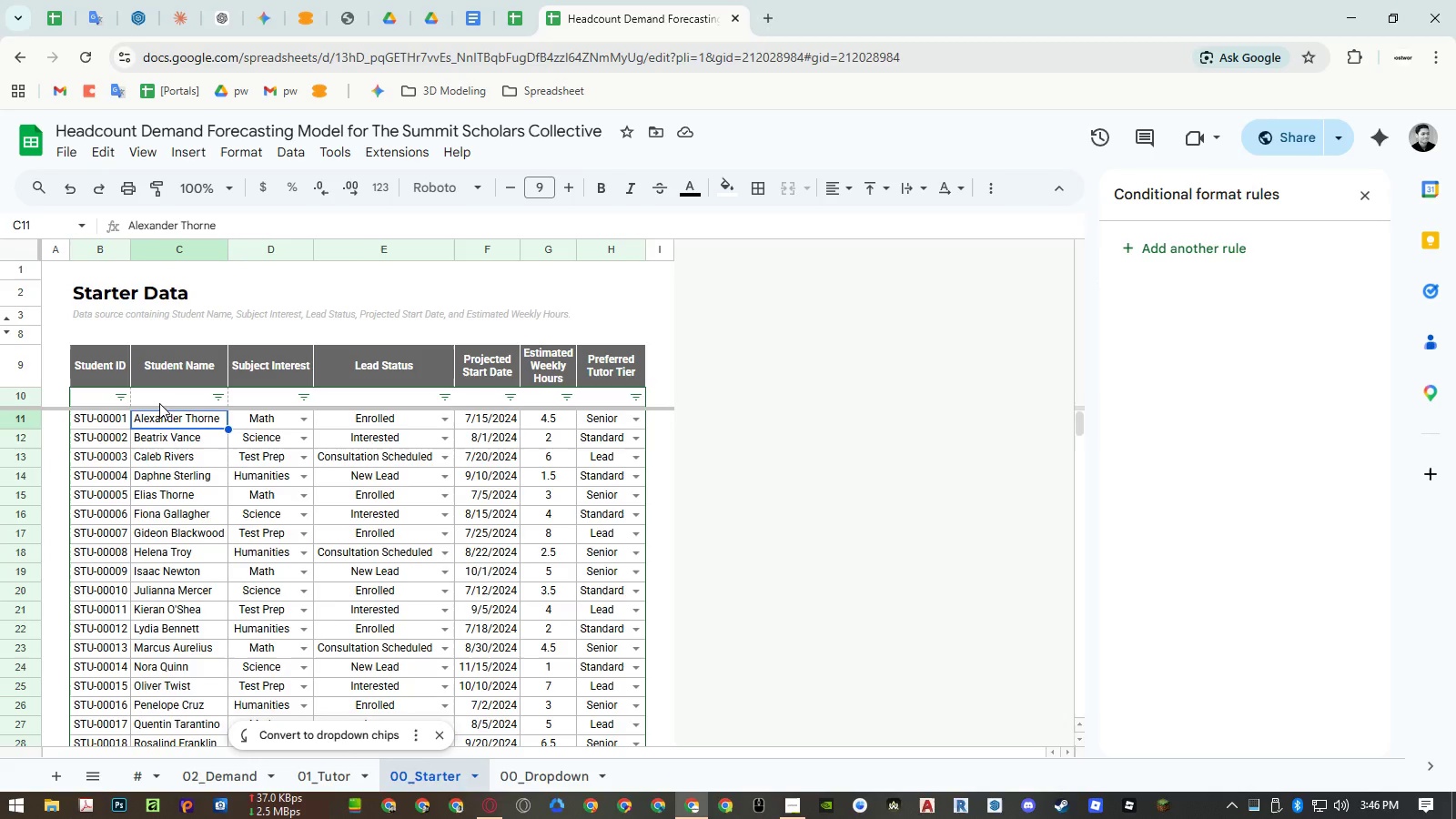 
key(Control+ArrowDown)
 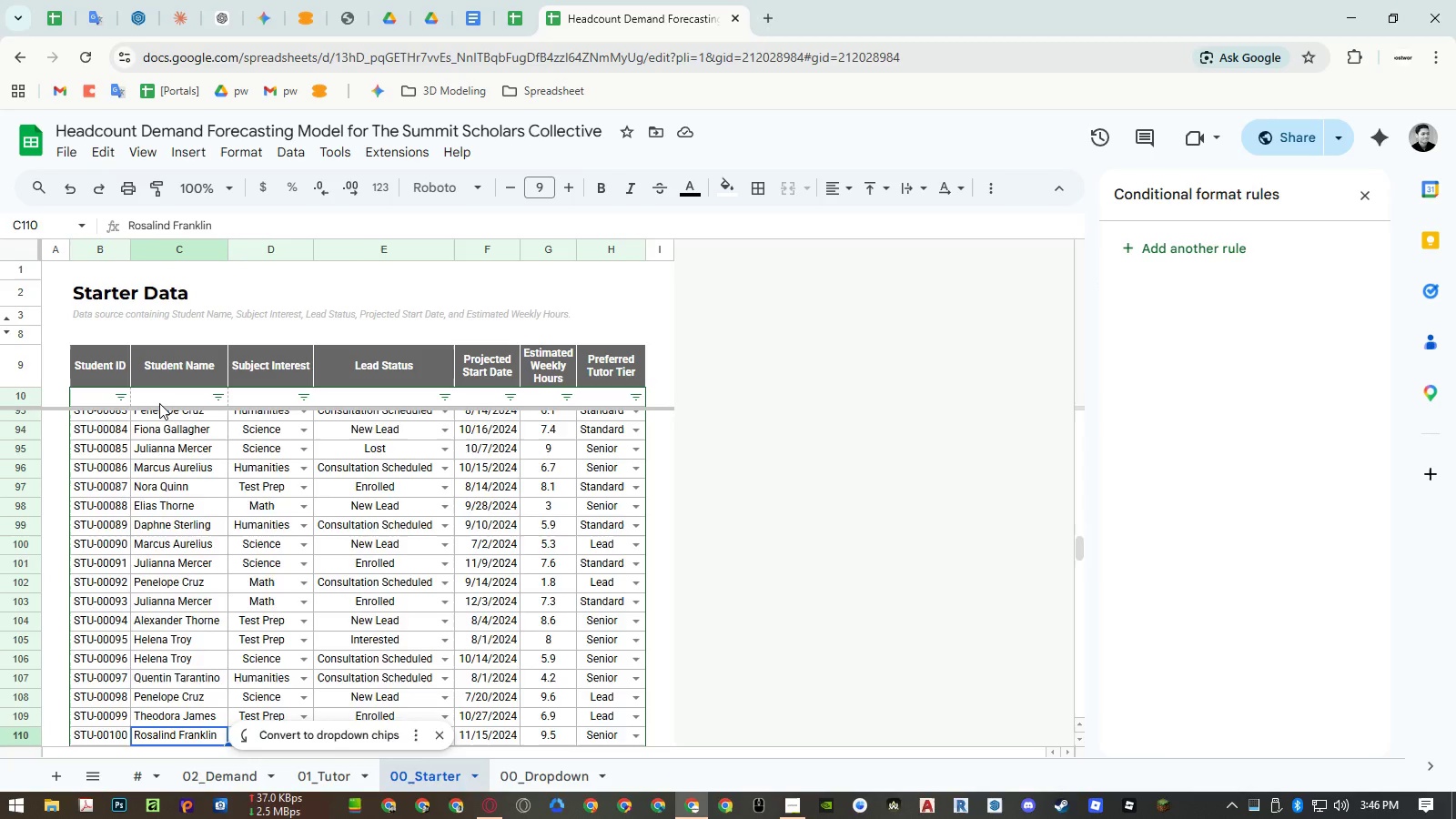 
key(Control+ArrowDown)
 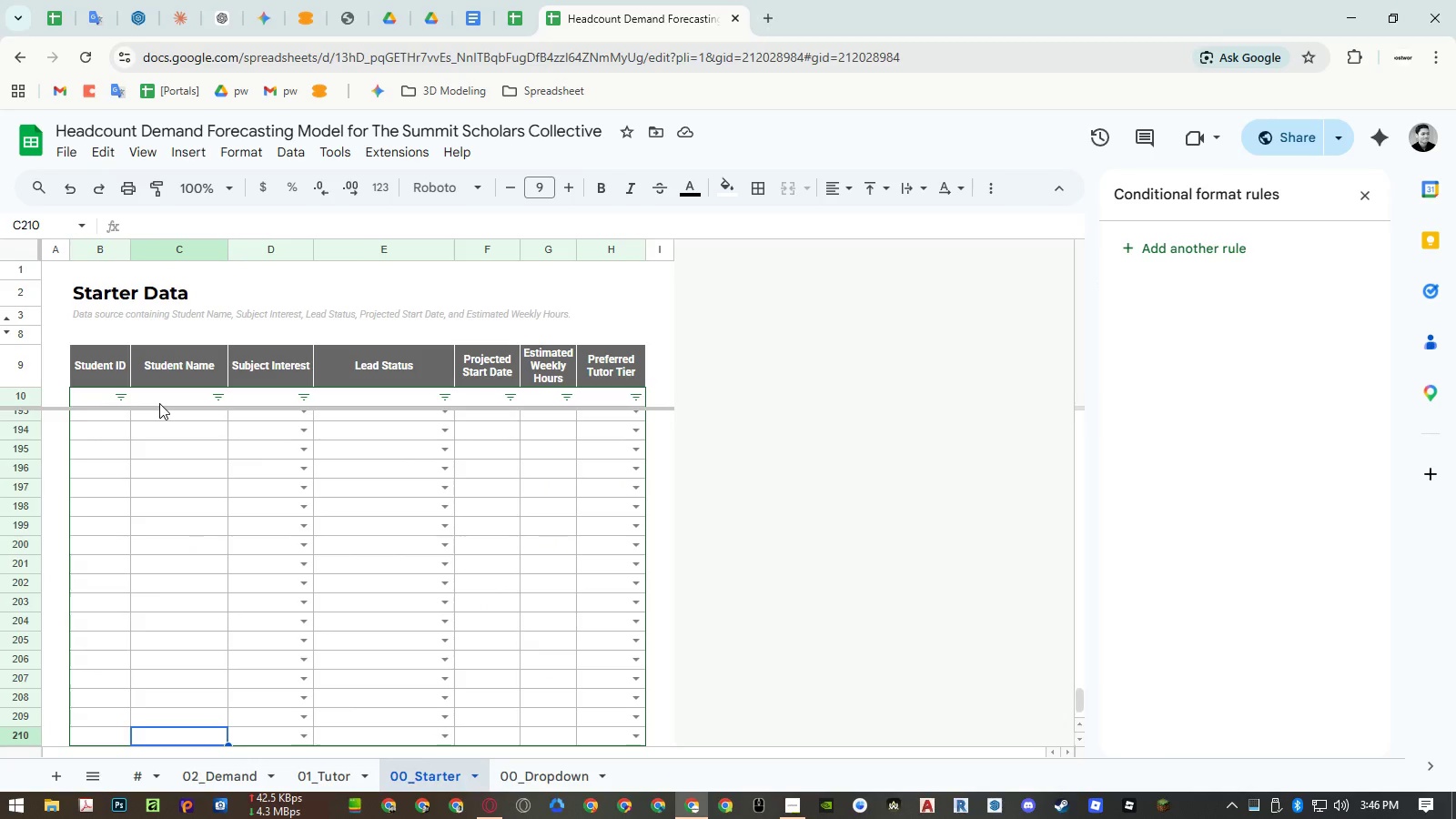 
key(Control+Shift+ArrowUp)
 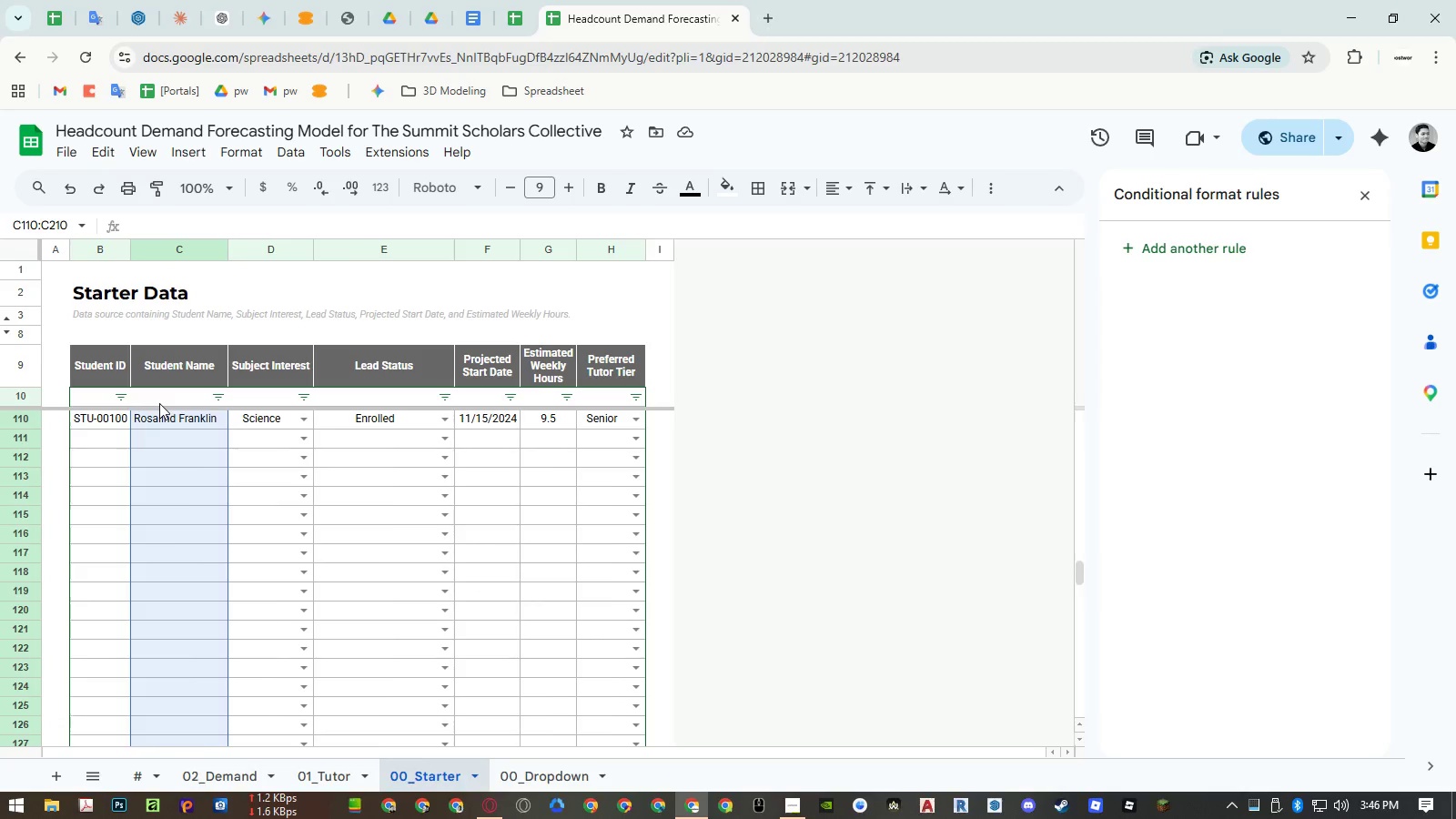 
key(Control+Shift+ArrowUp)
 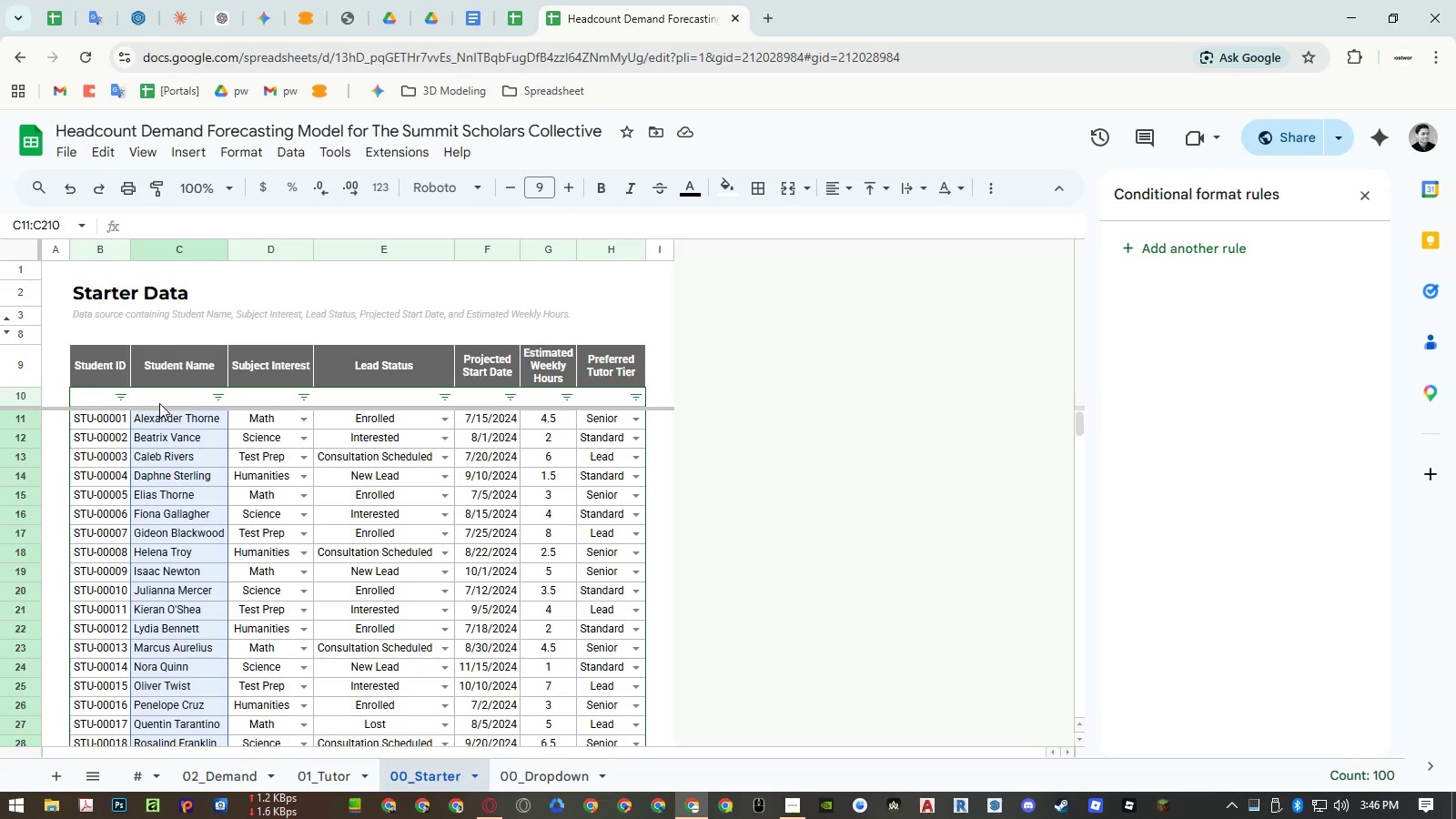 
key(Shift+ArrowUp)
 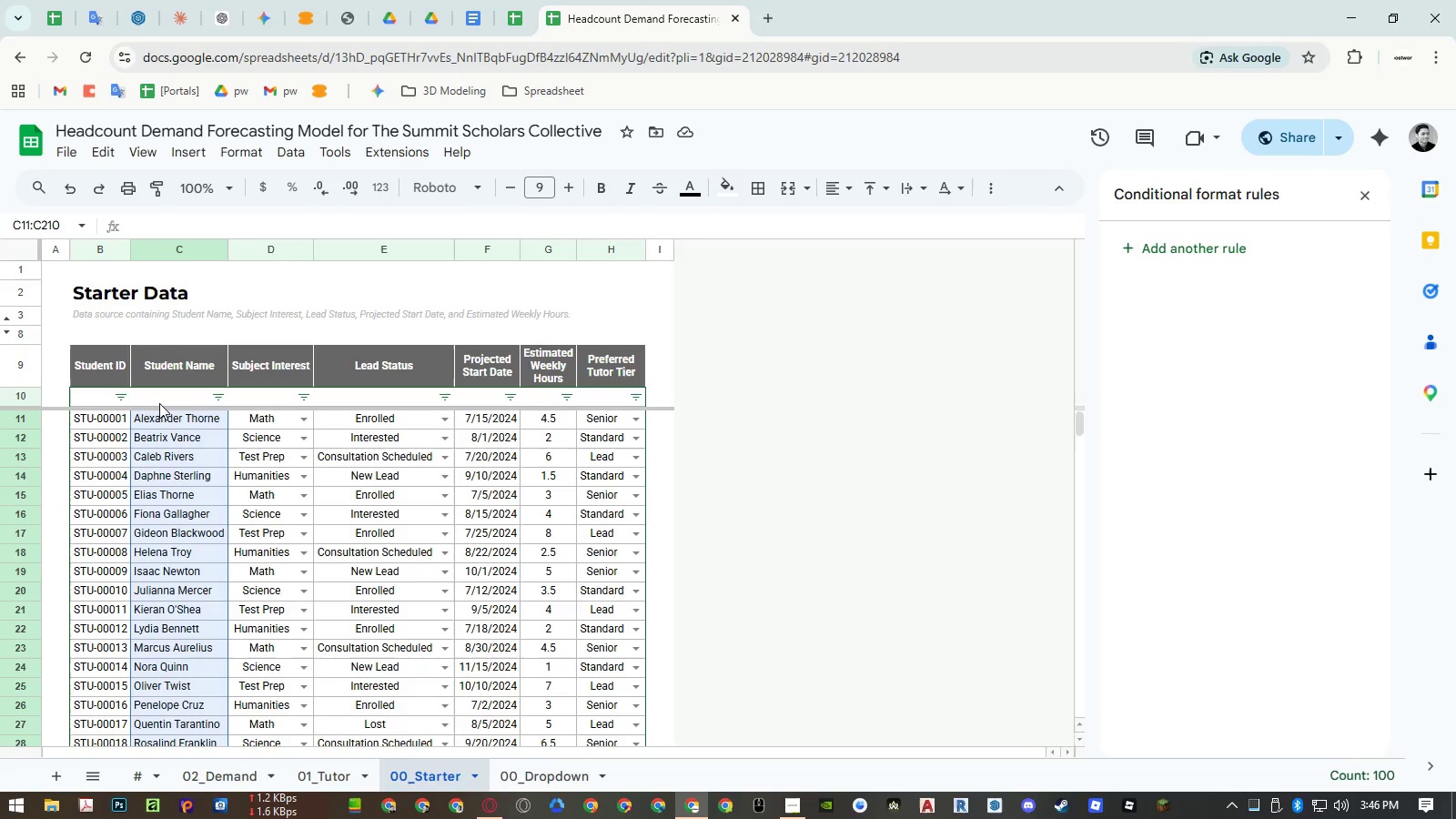 
key(Shift+ArrowDown)
 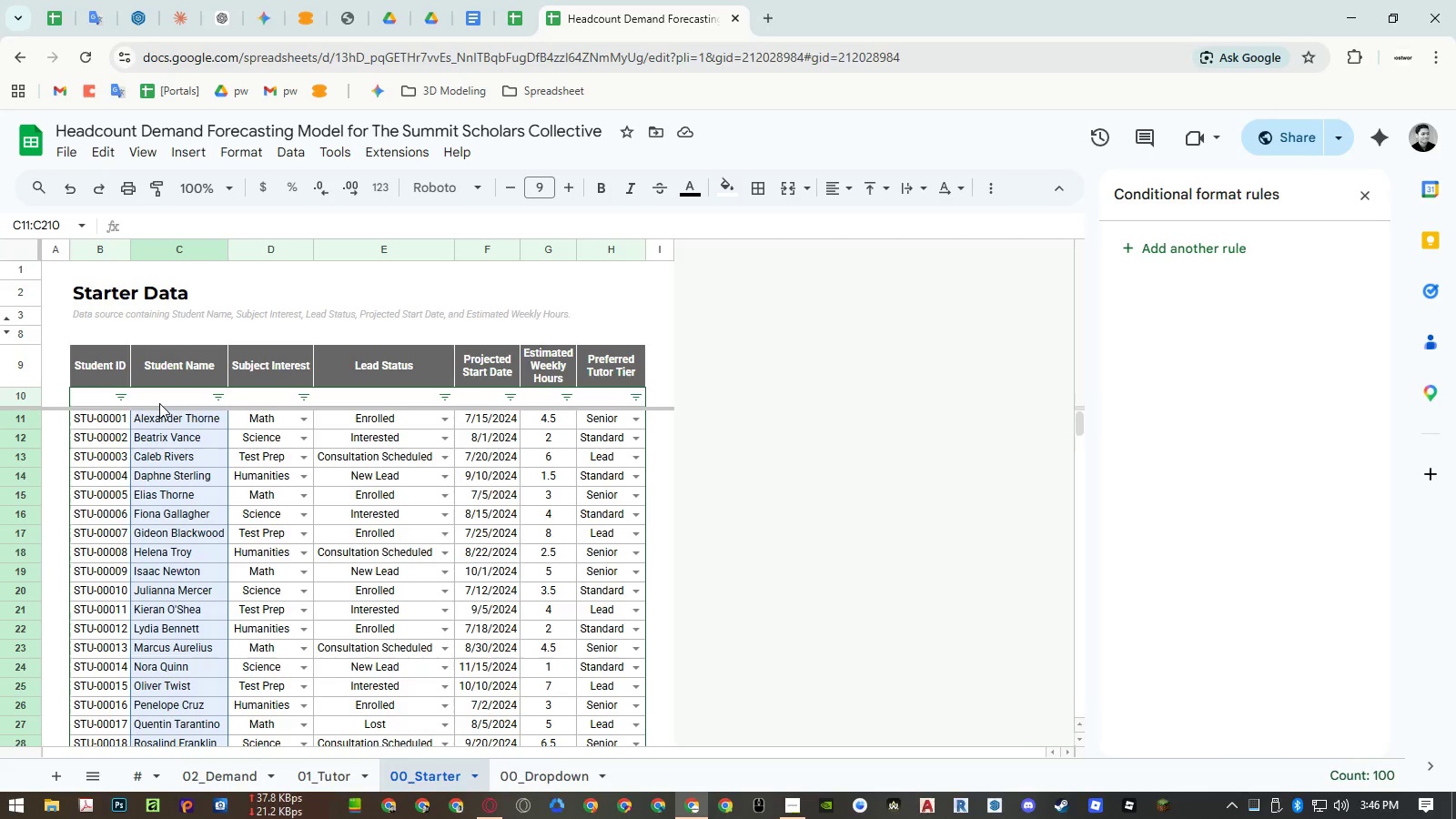 
key(Control+Shift+ArrowLeft)
 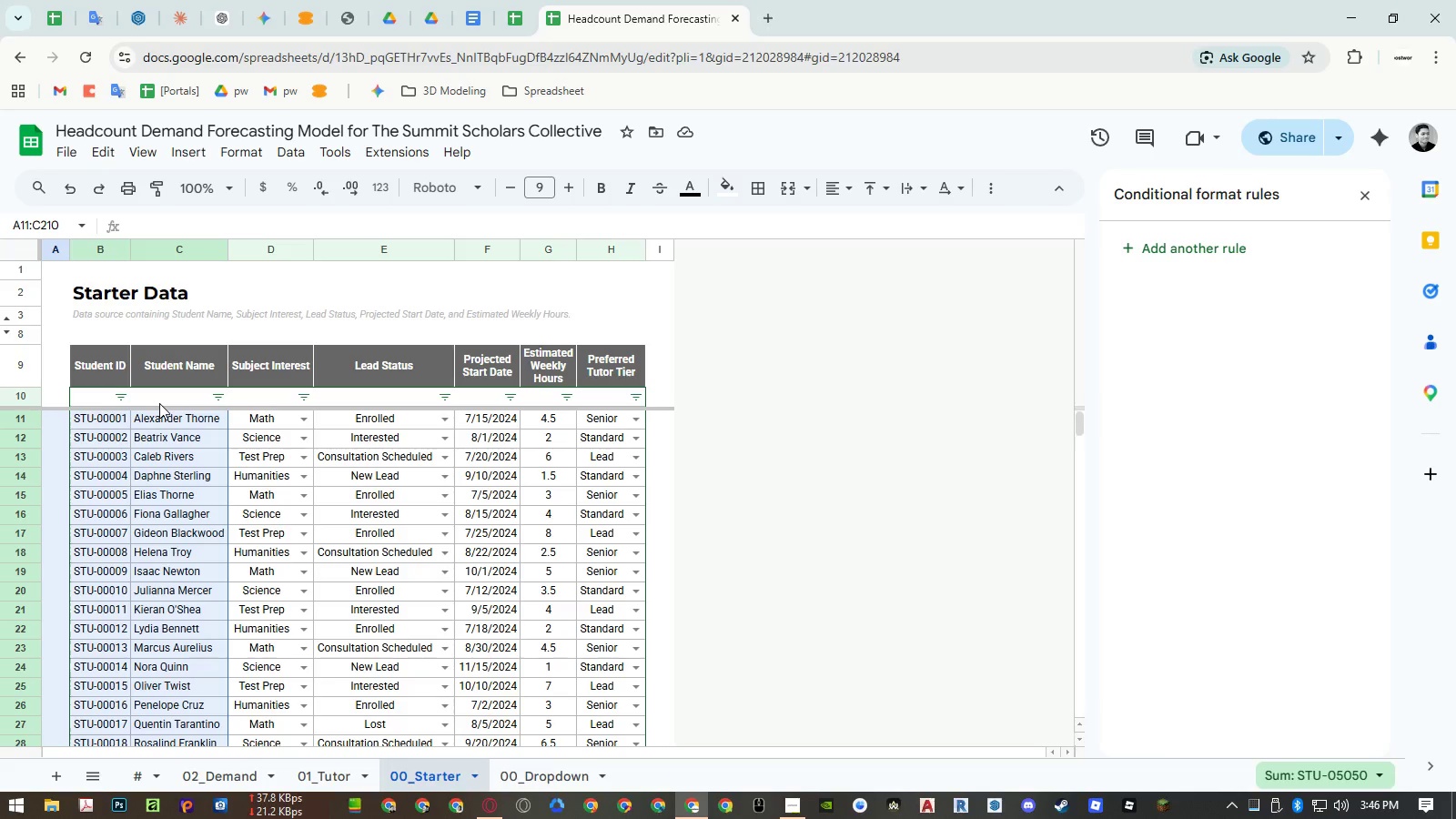 
key(Shift+ArrowRight)
 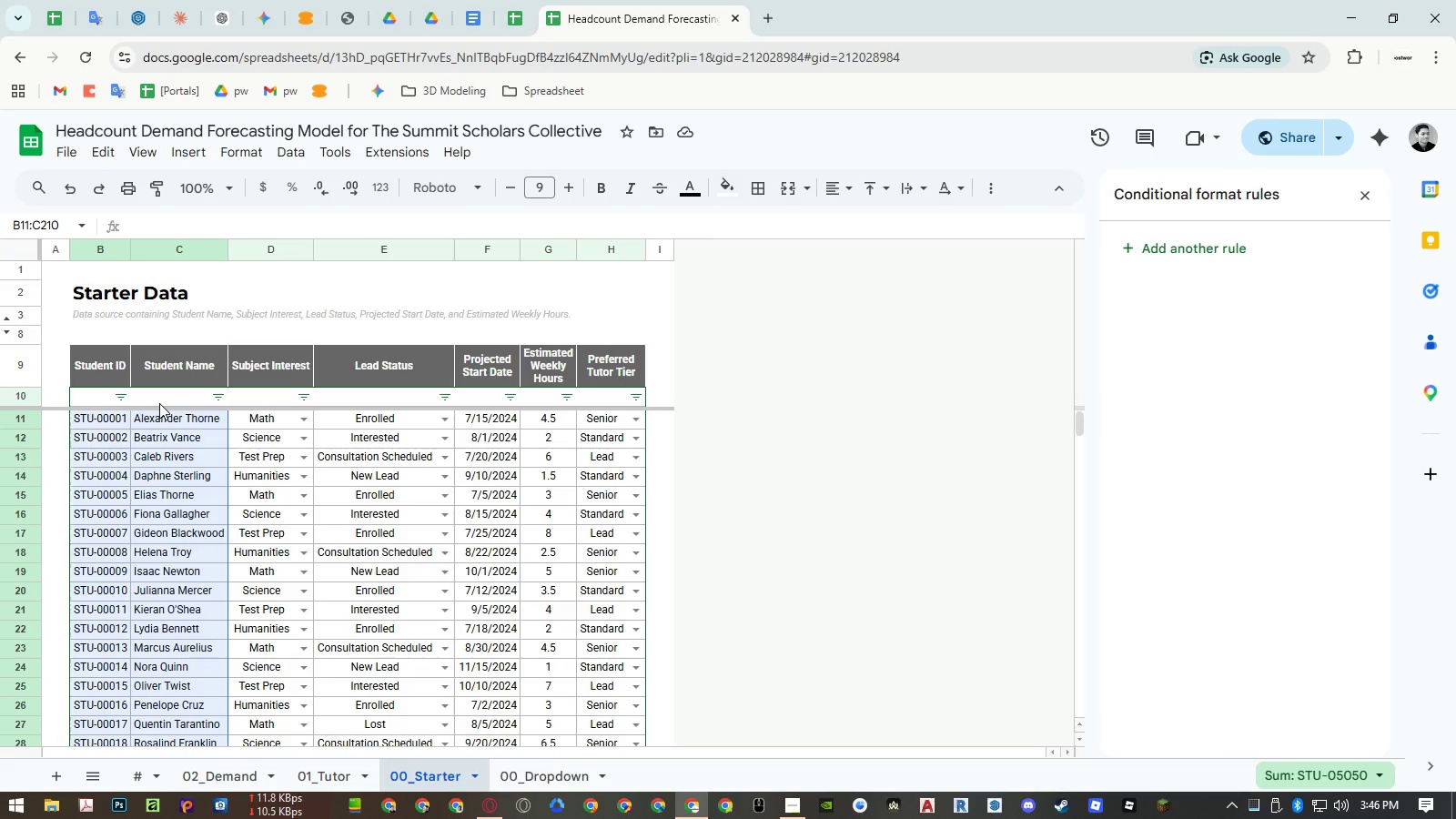 
key(Control+B)
 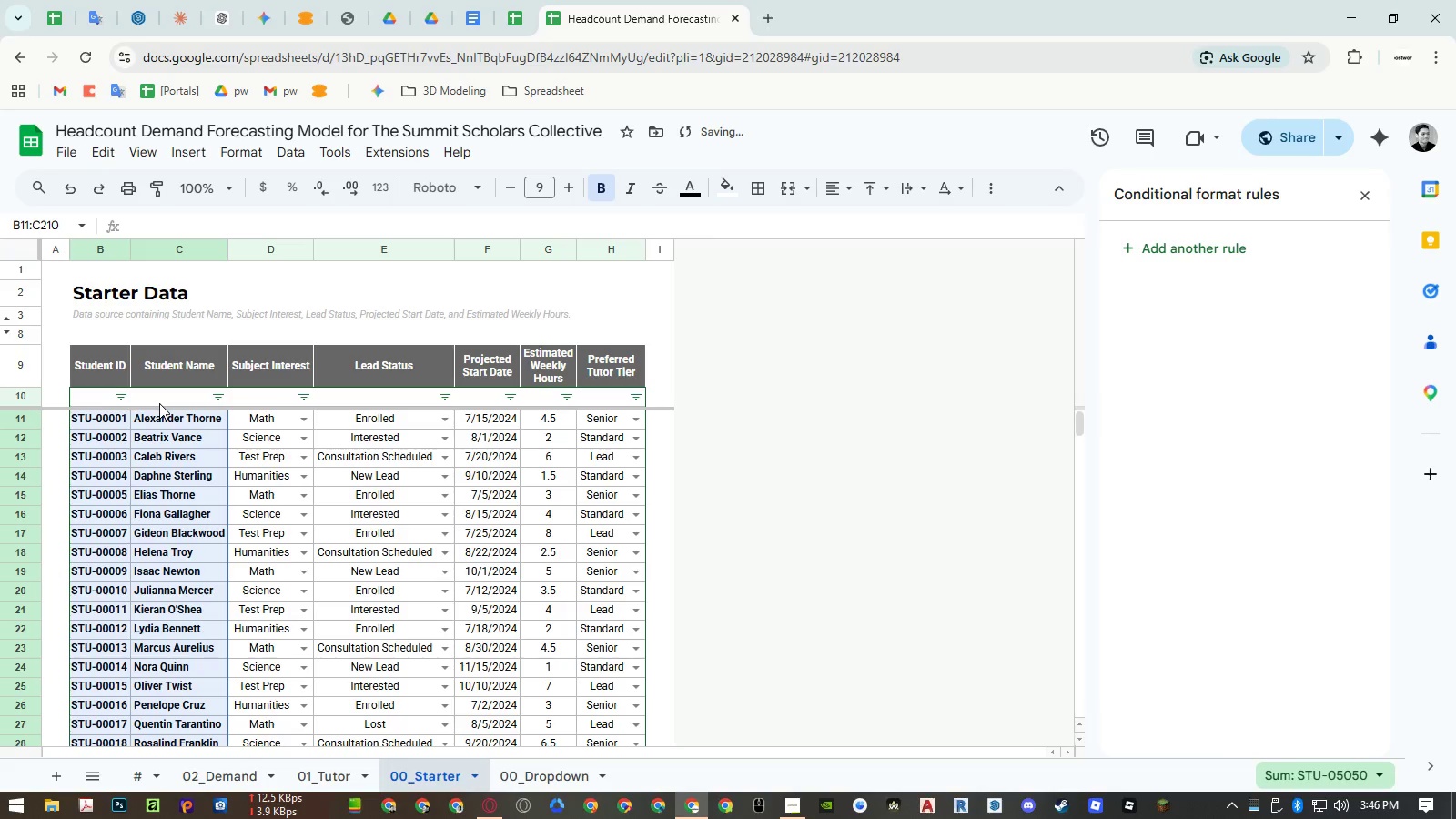 
key(ArrowDown)
 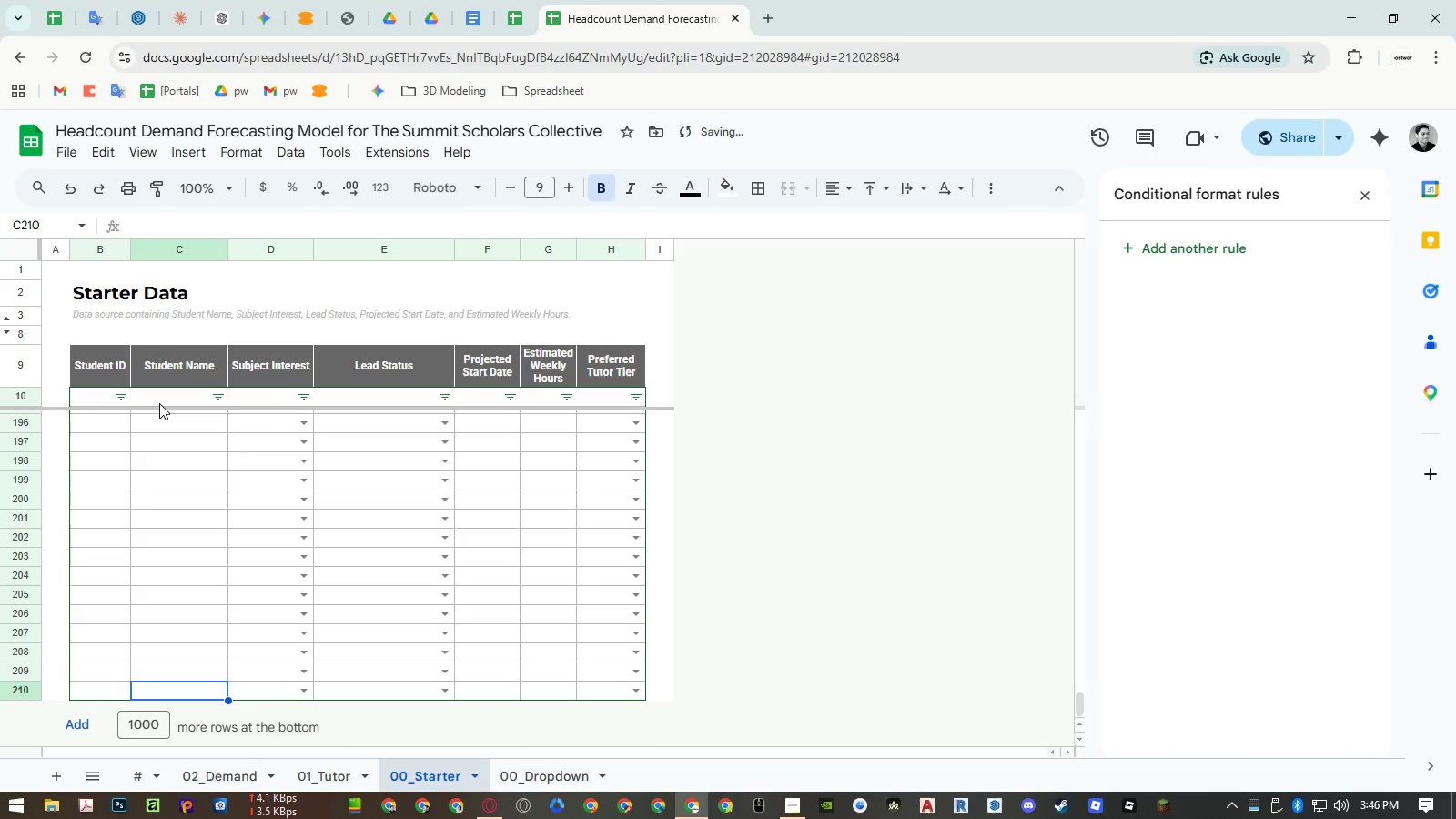 
key(ArrowLeft)
 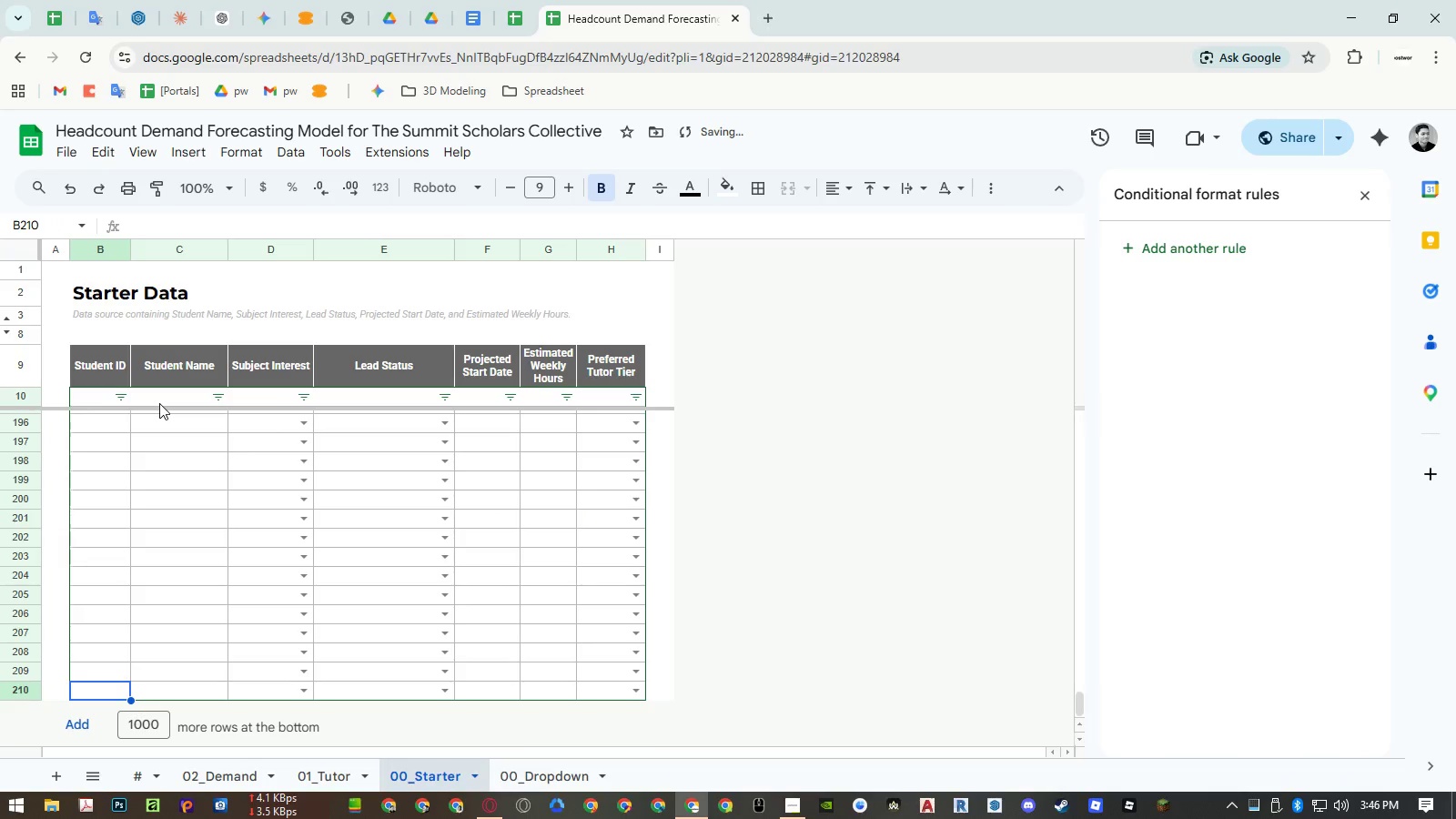 
key(Control+Shift+ArrowUp)
 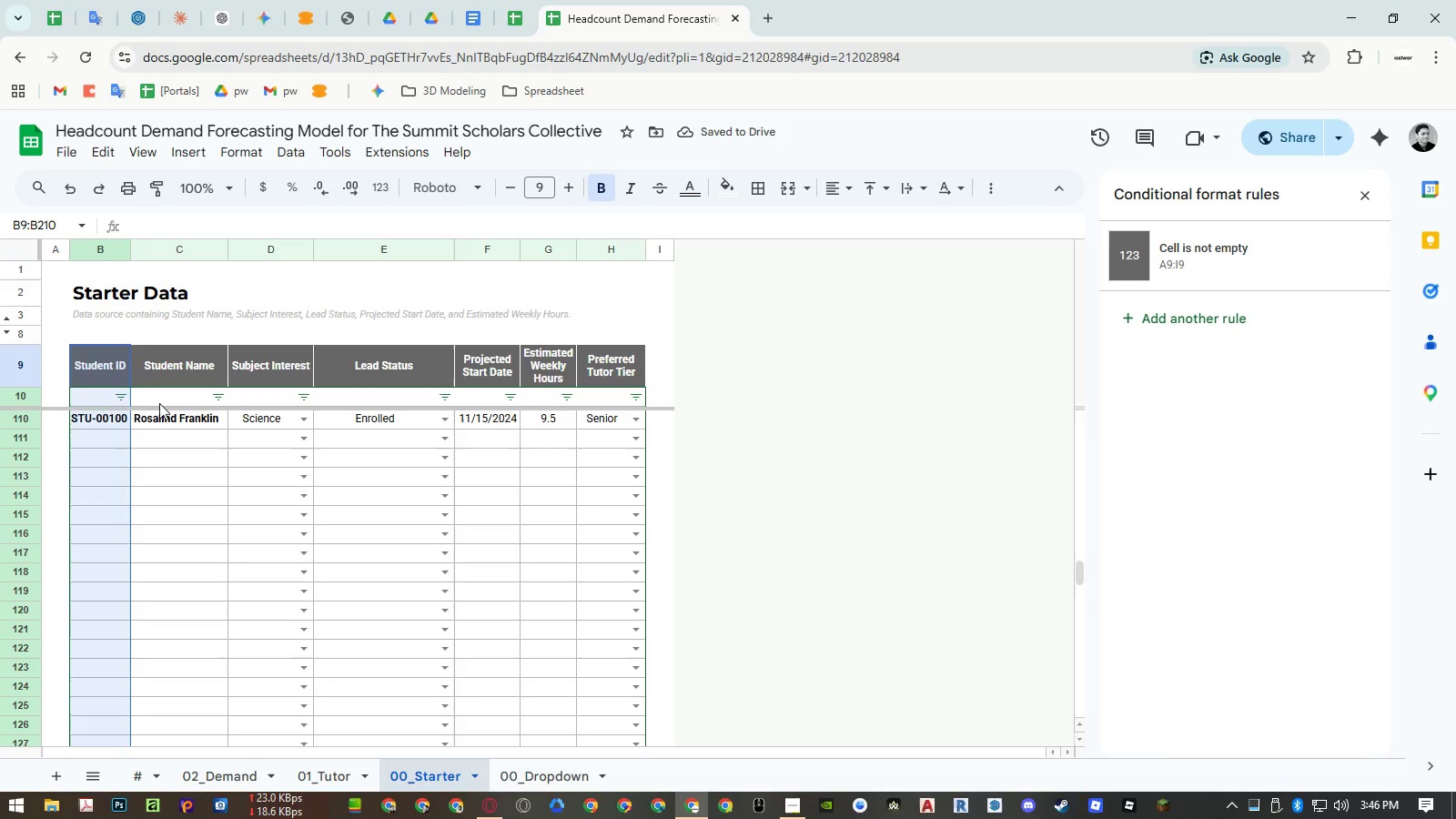 
key(Control+Shift+ArrowUp)
 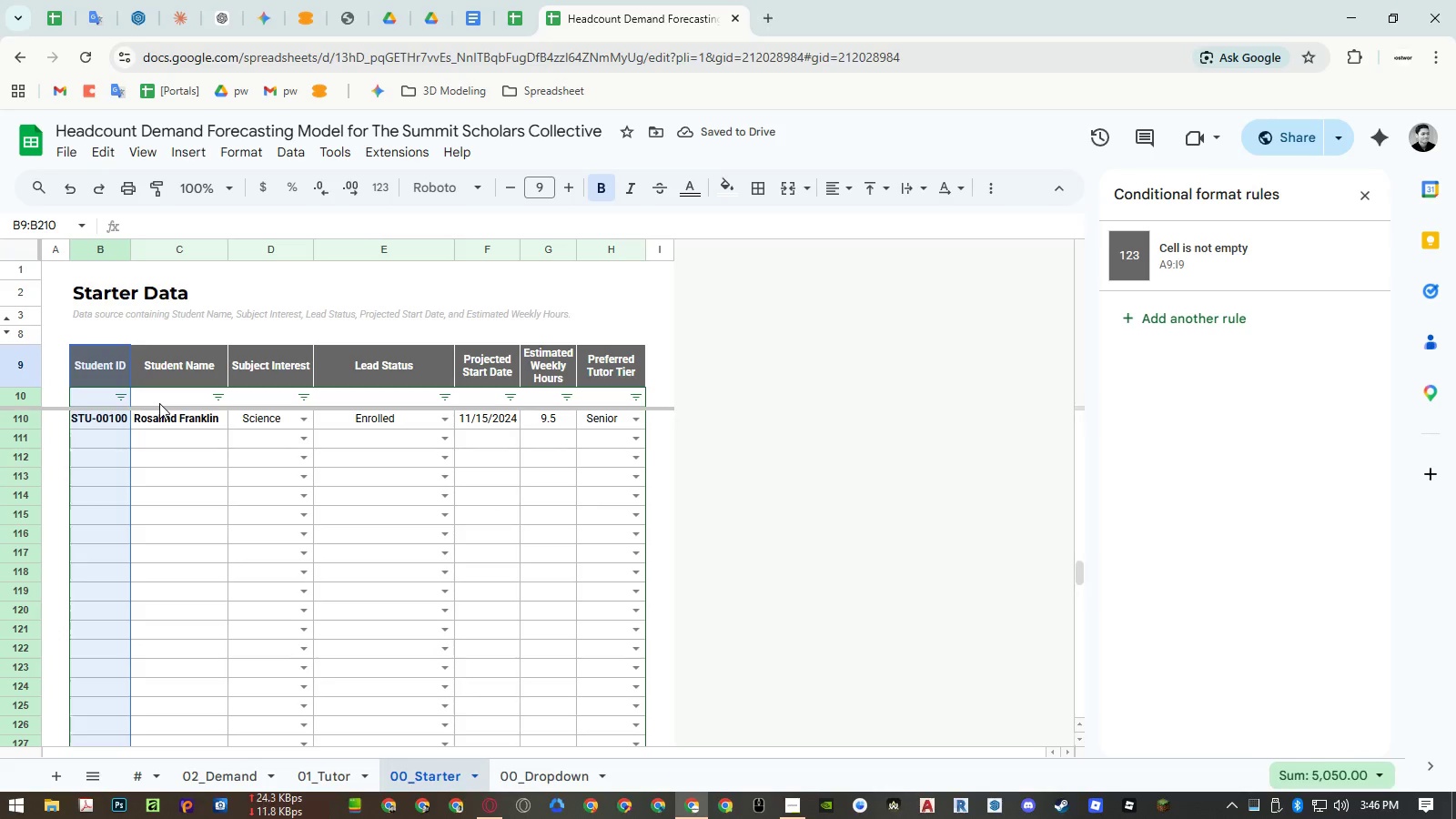 
key(Shift+ArrowDown)
 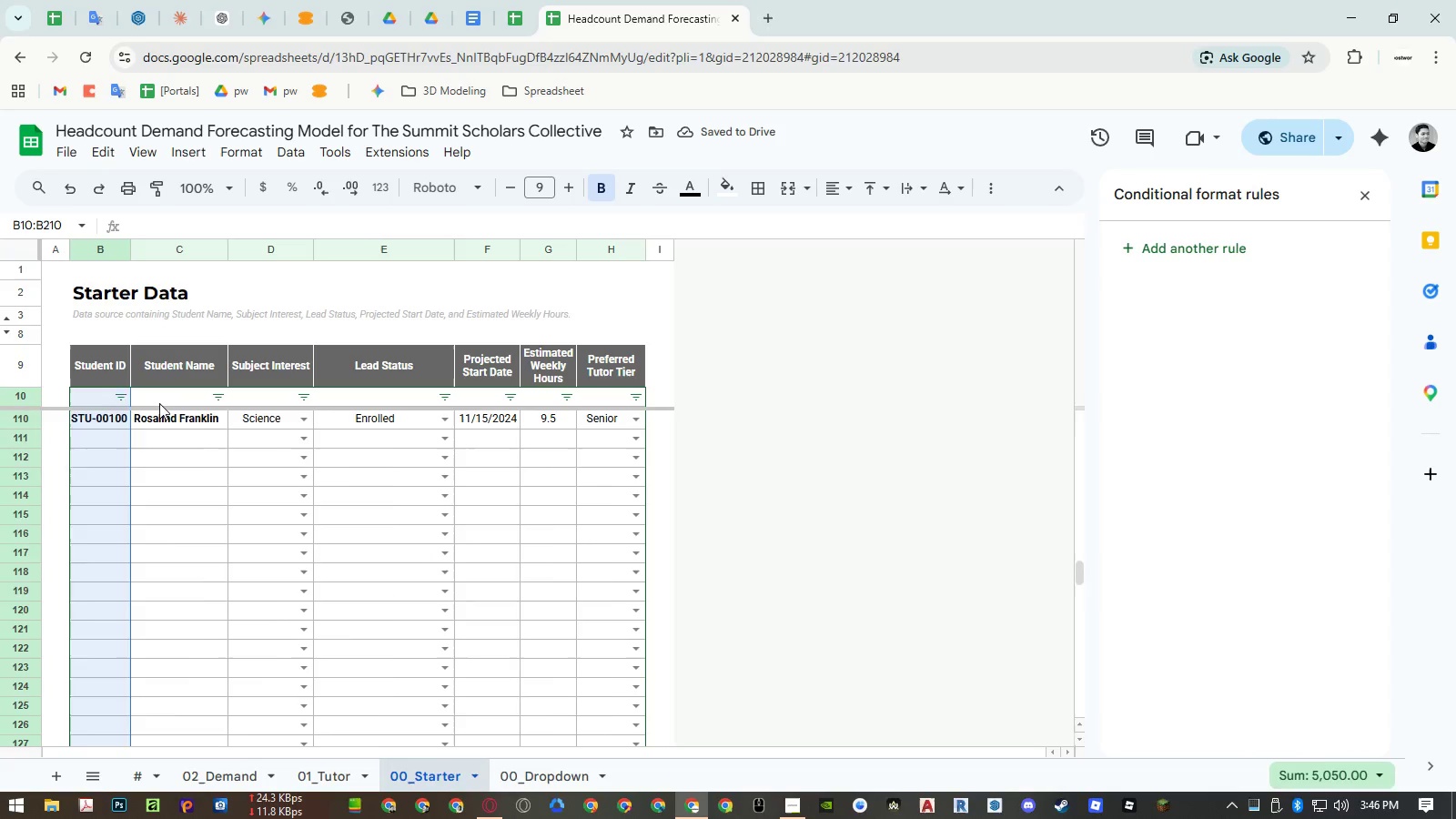 
key(Shift+ArrowDown)
 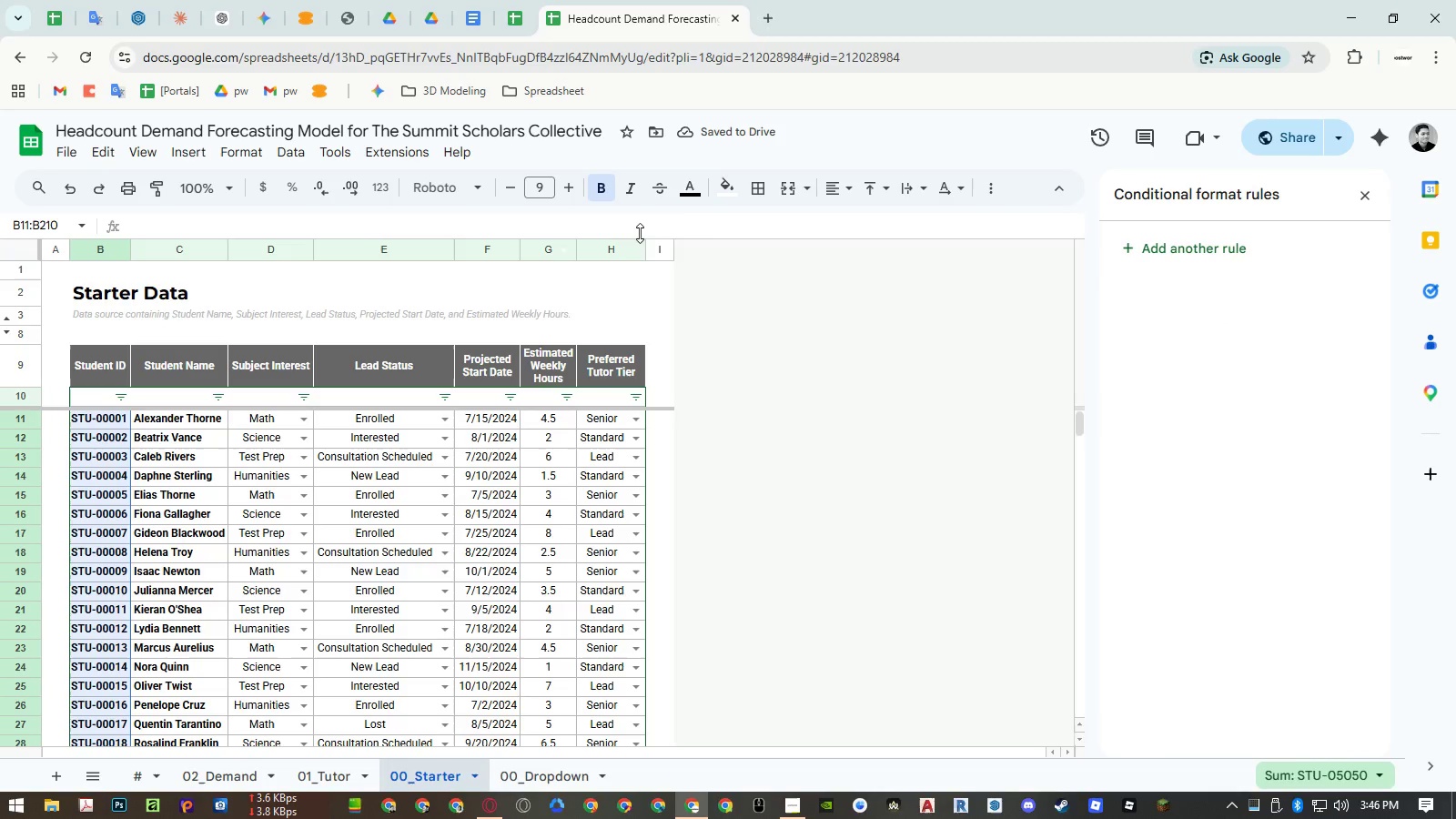 
left_click([695, 196])
 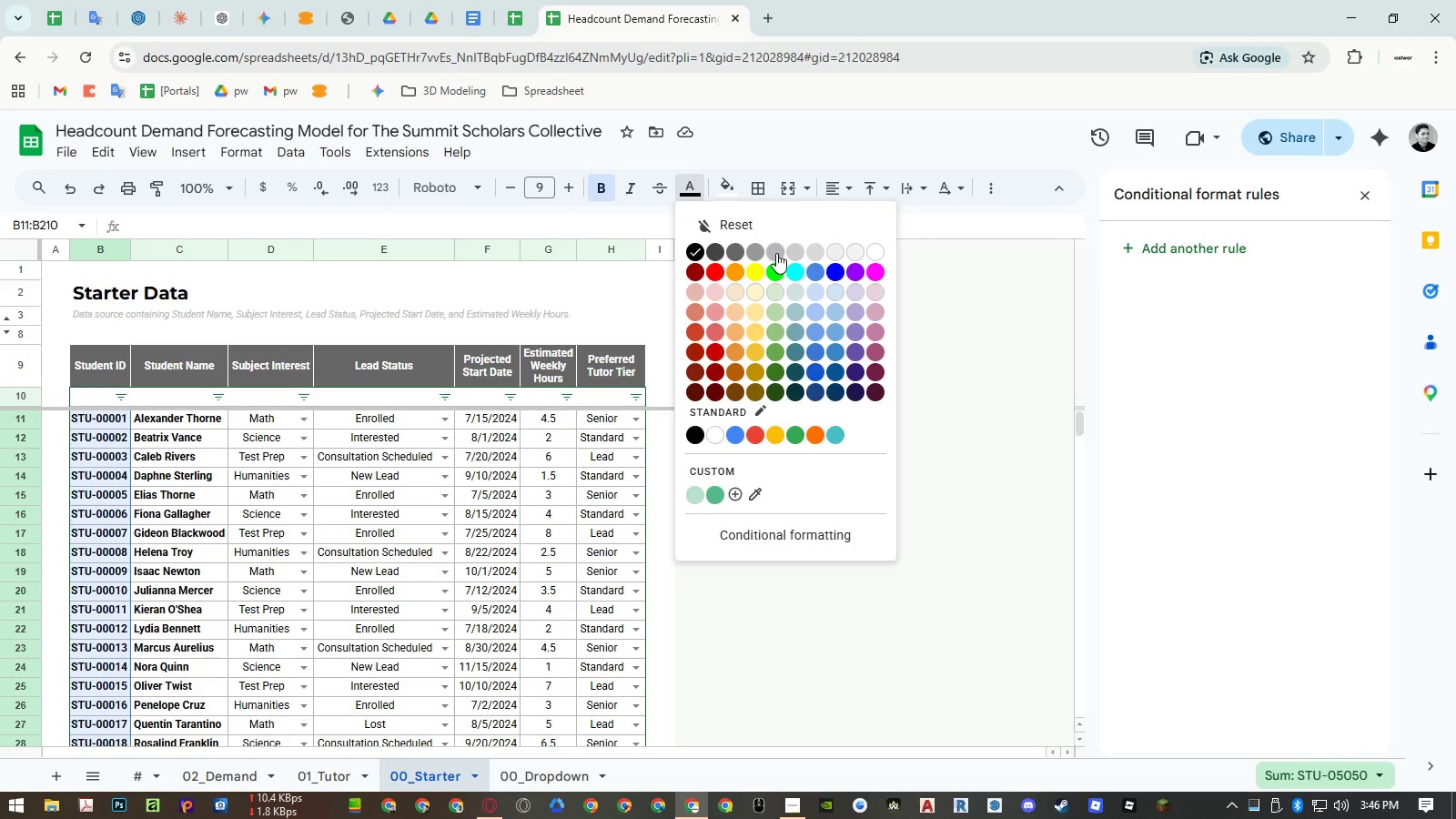 
left_click([776, 253])
 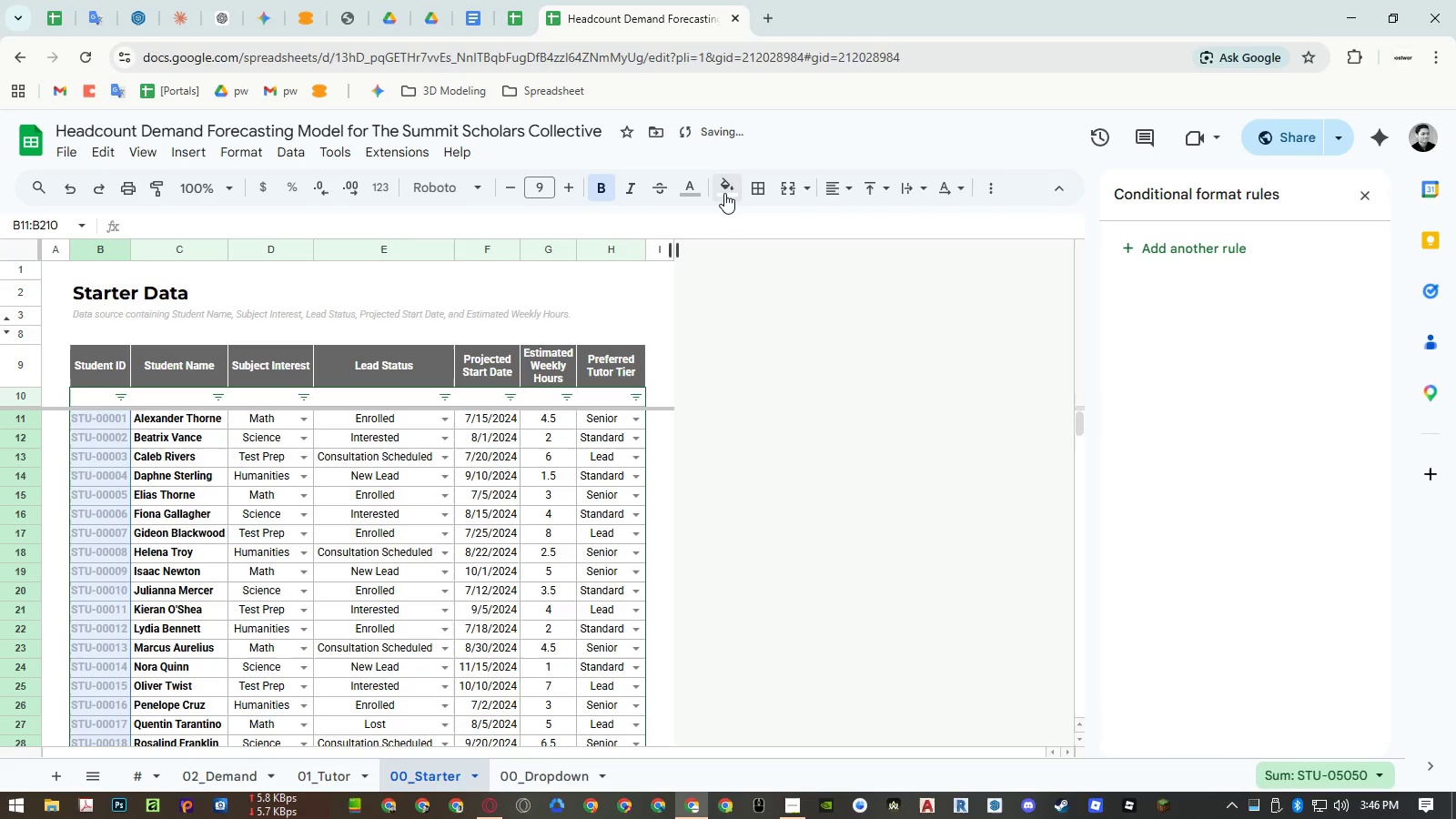 
left_click([697, 183])
 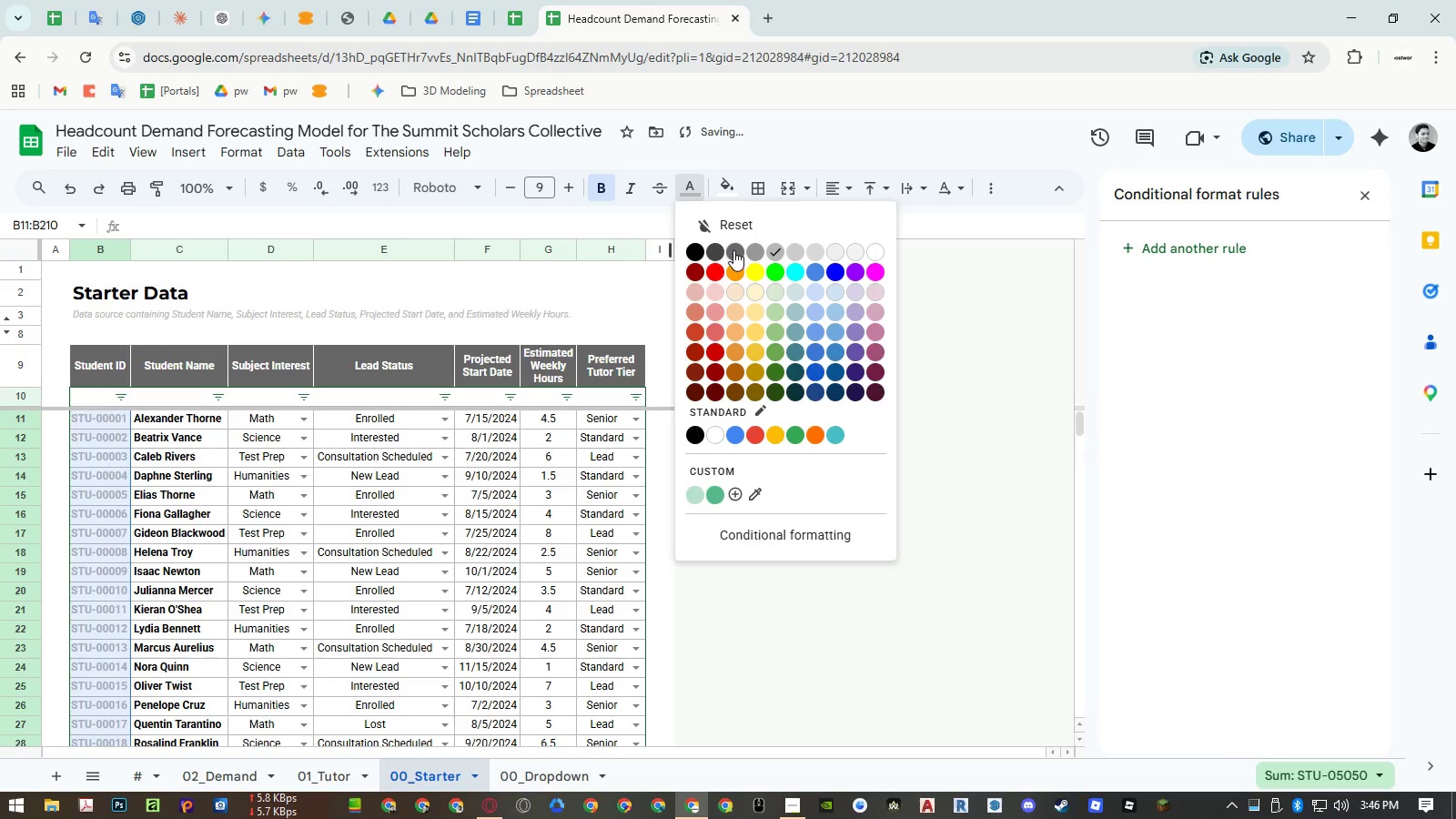 
left_click([733, 250])
 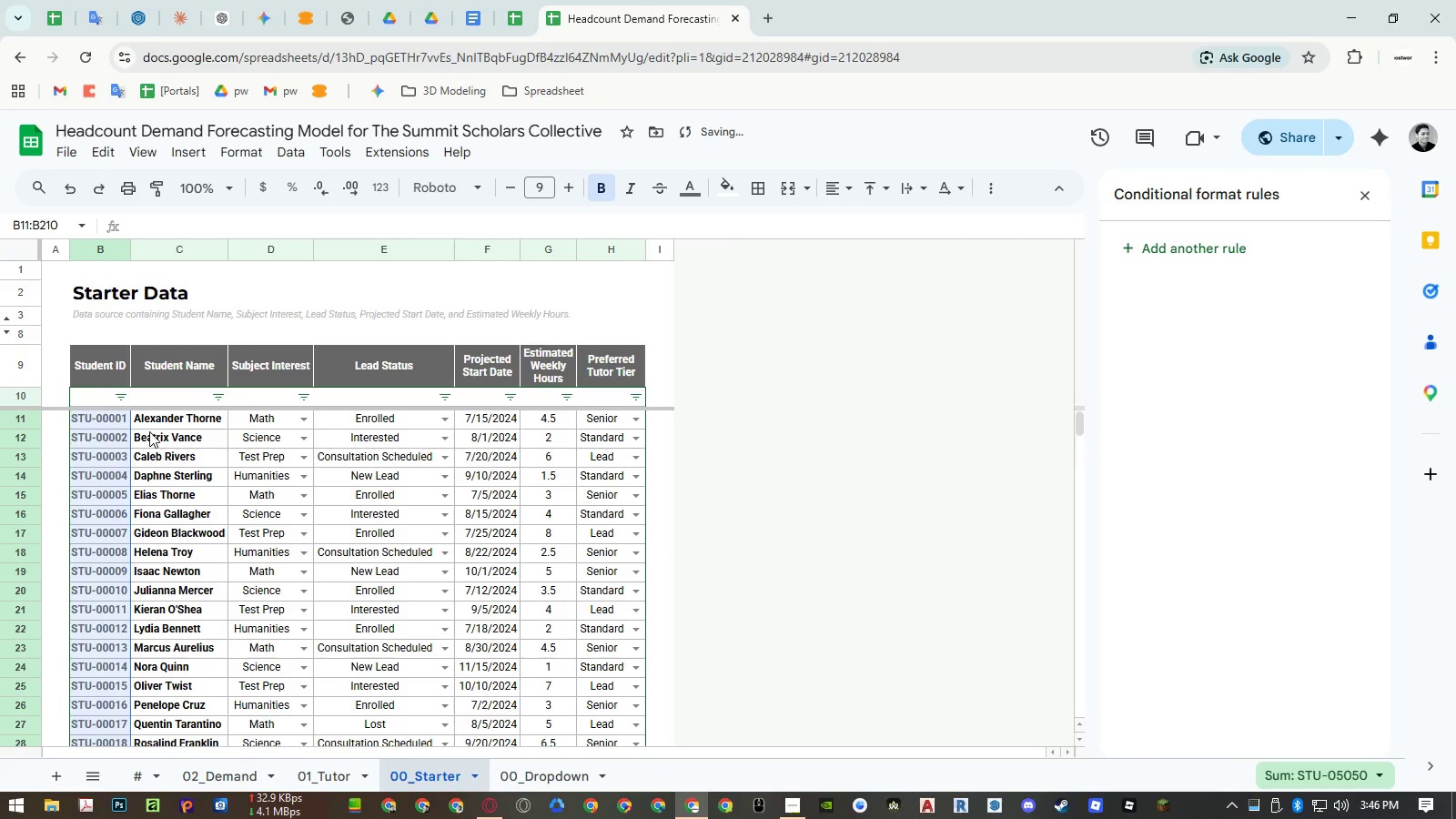 
left_click([141, 435])
 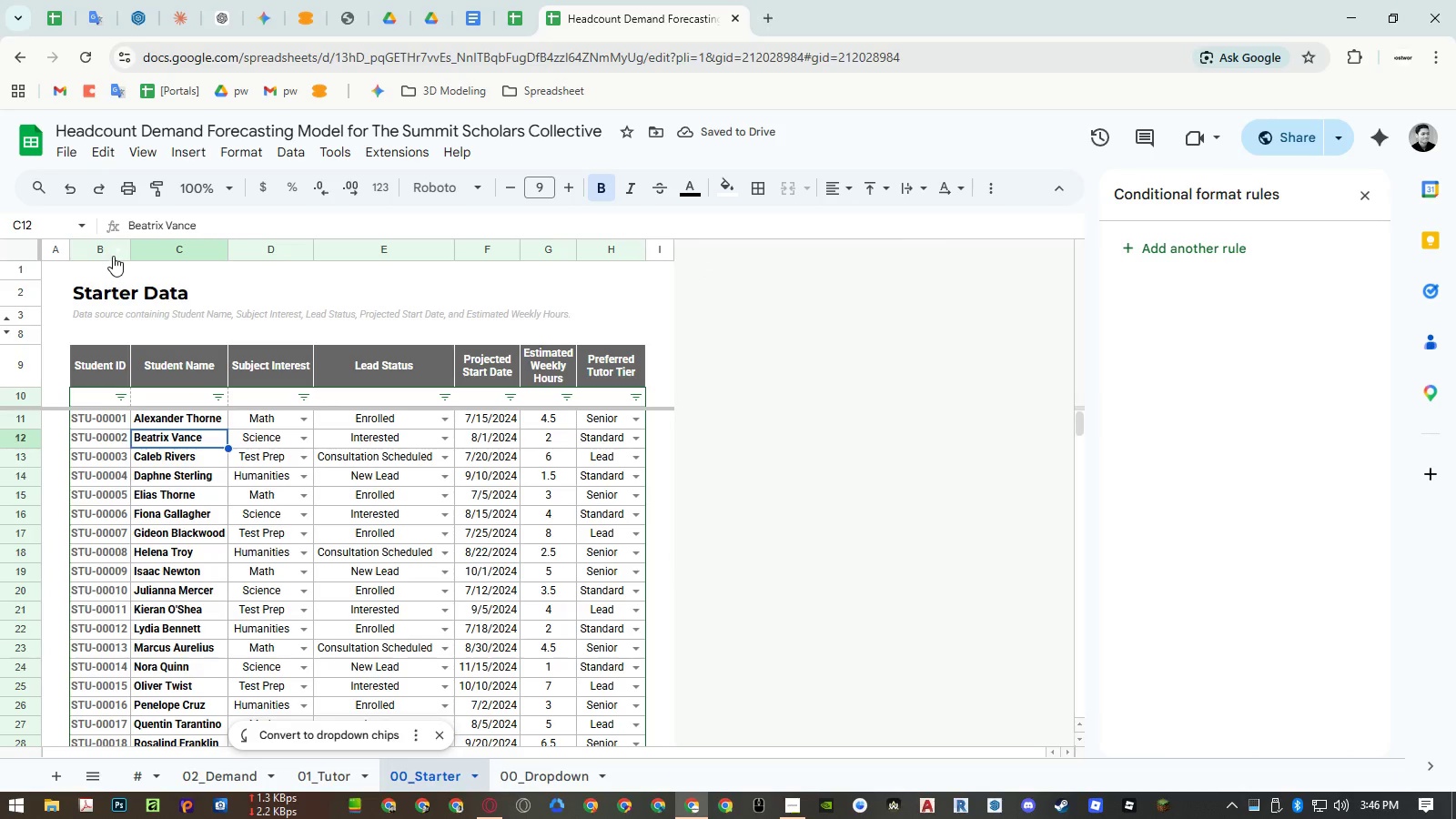 
right_click([100, 246])
 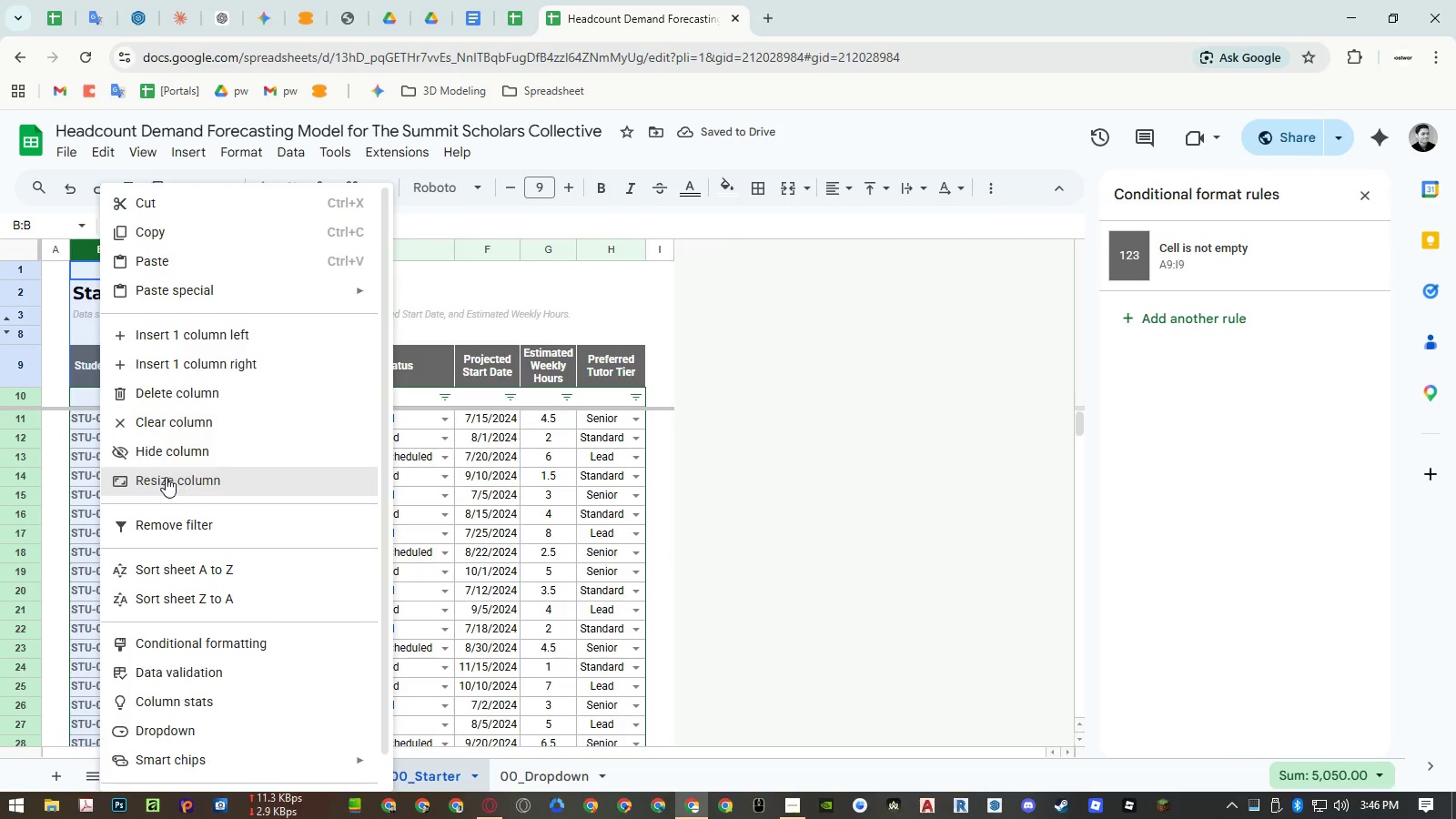 
left_click([166, 477])
 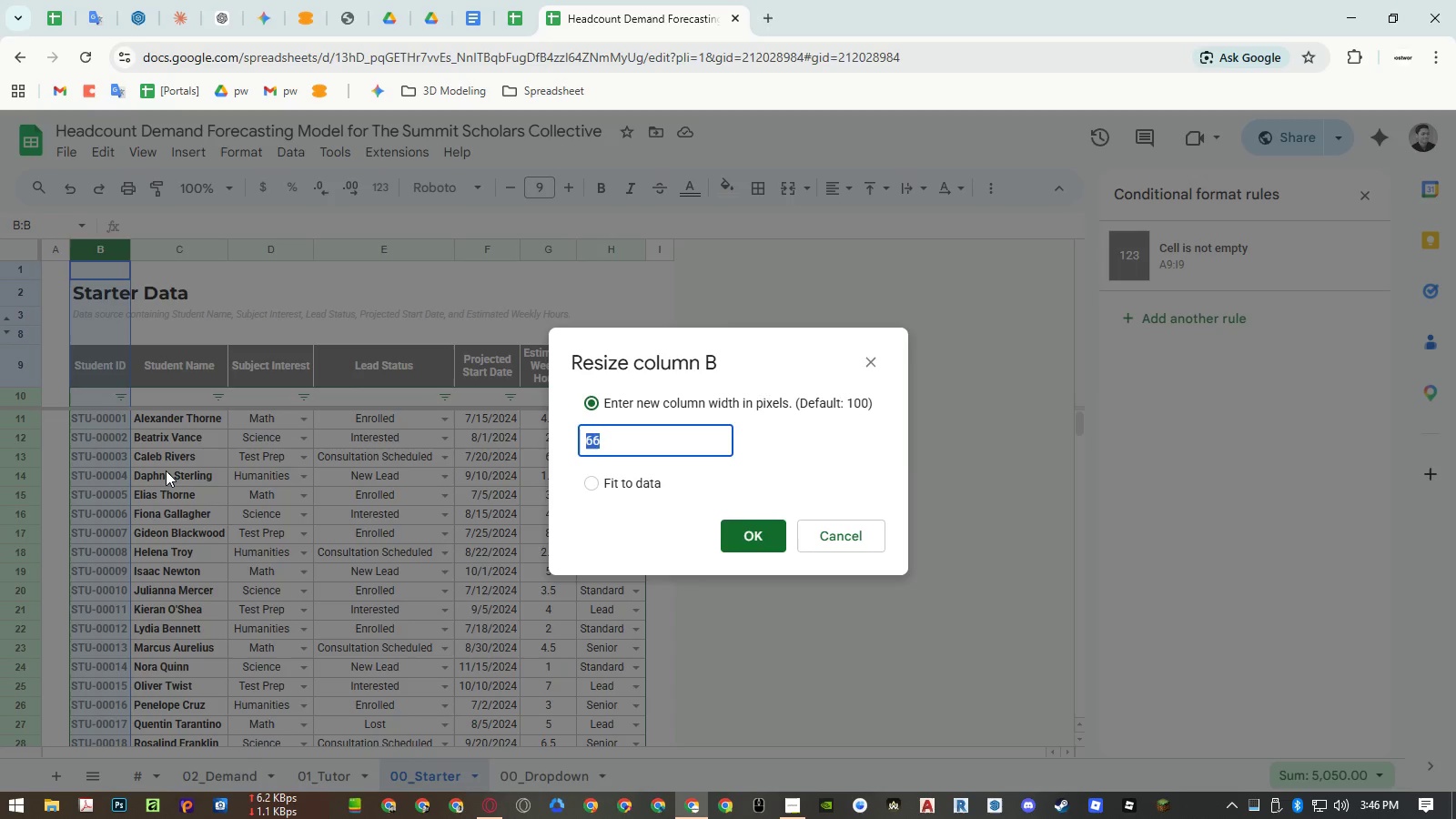 
left_click([166, 470])
 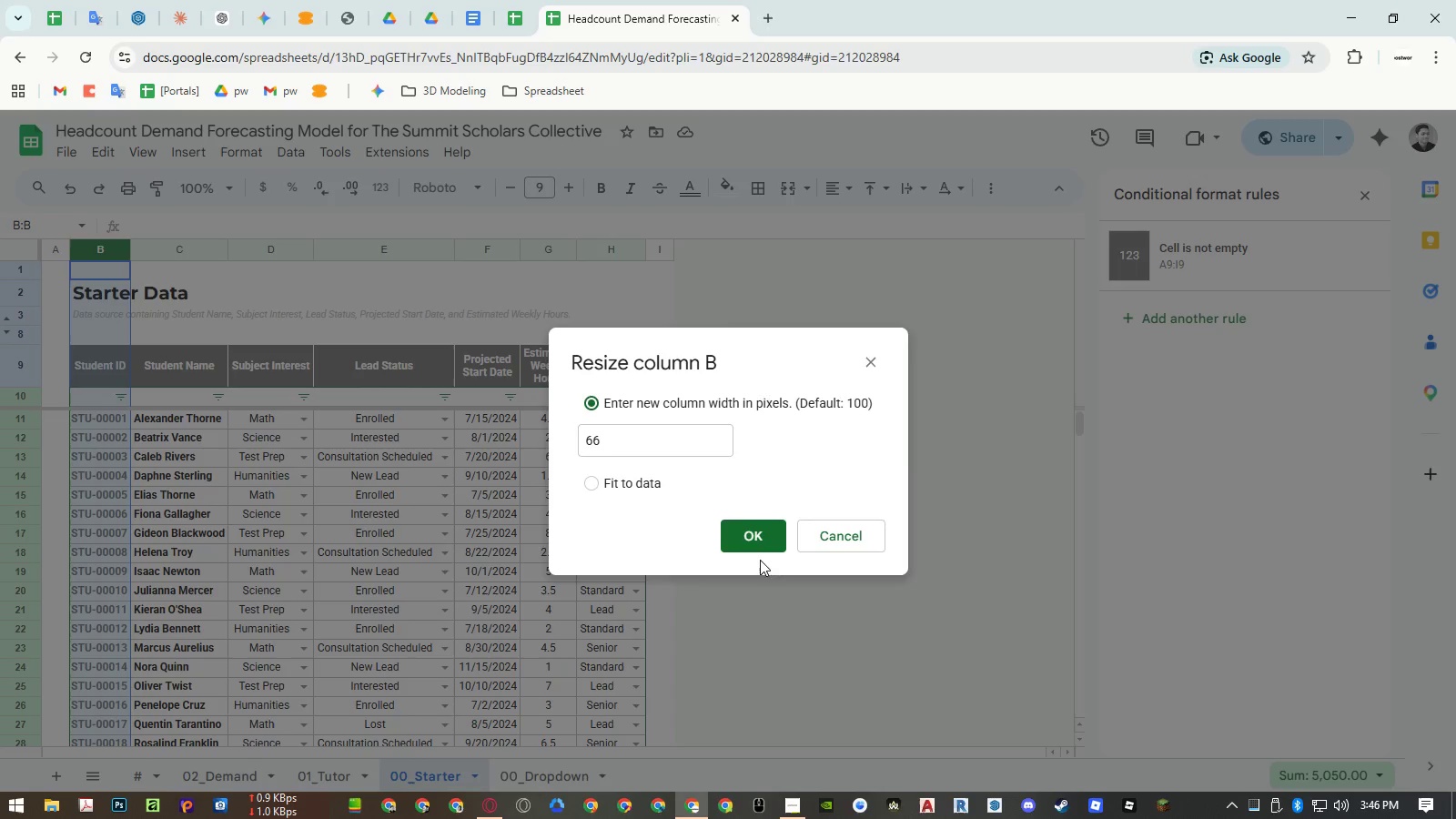 
left_click([845, 544])
 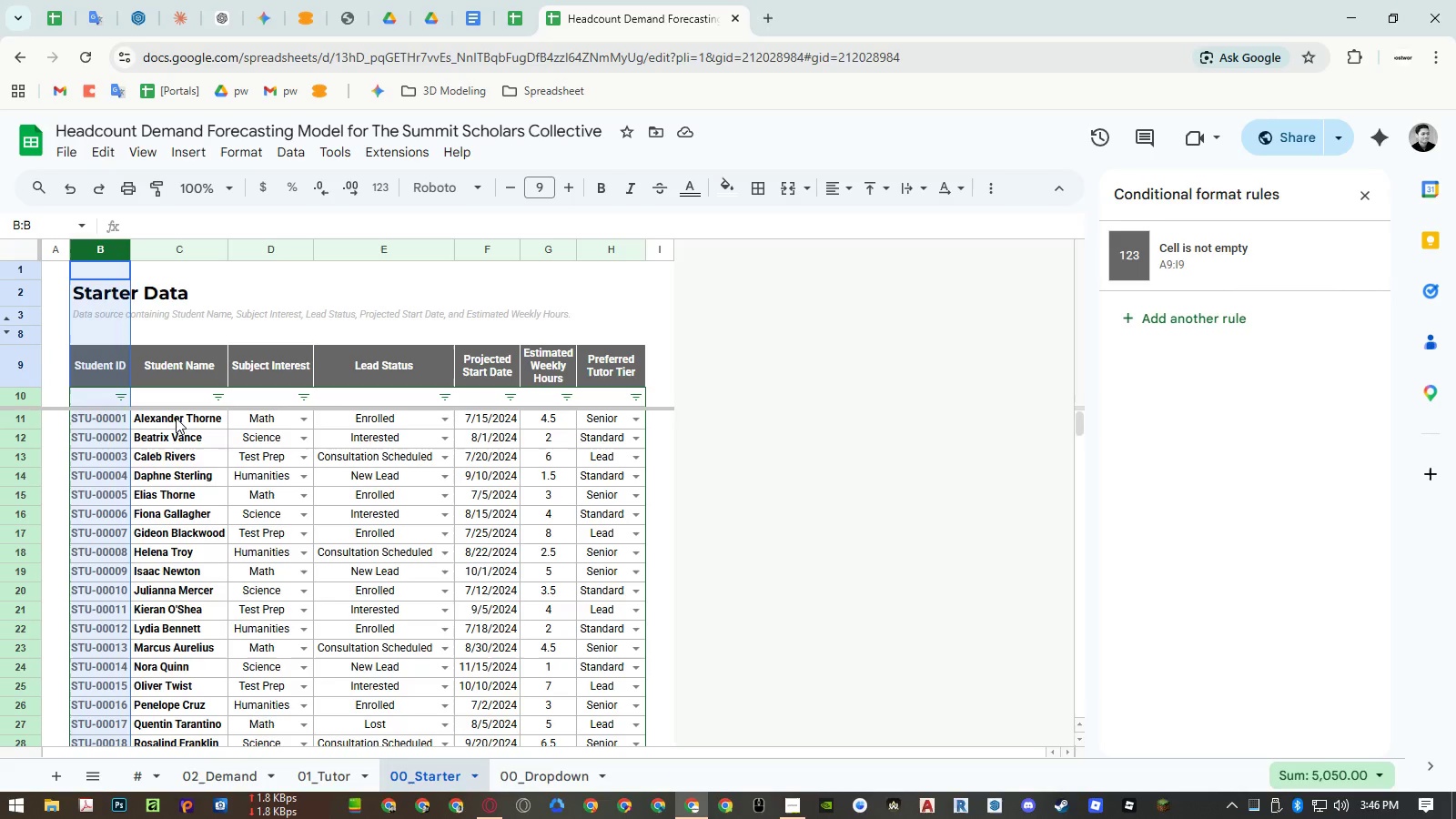 
left_click([176, 419])
 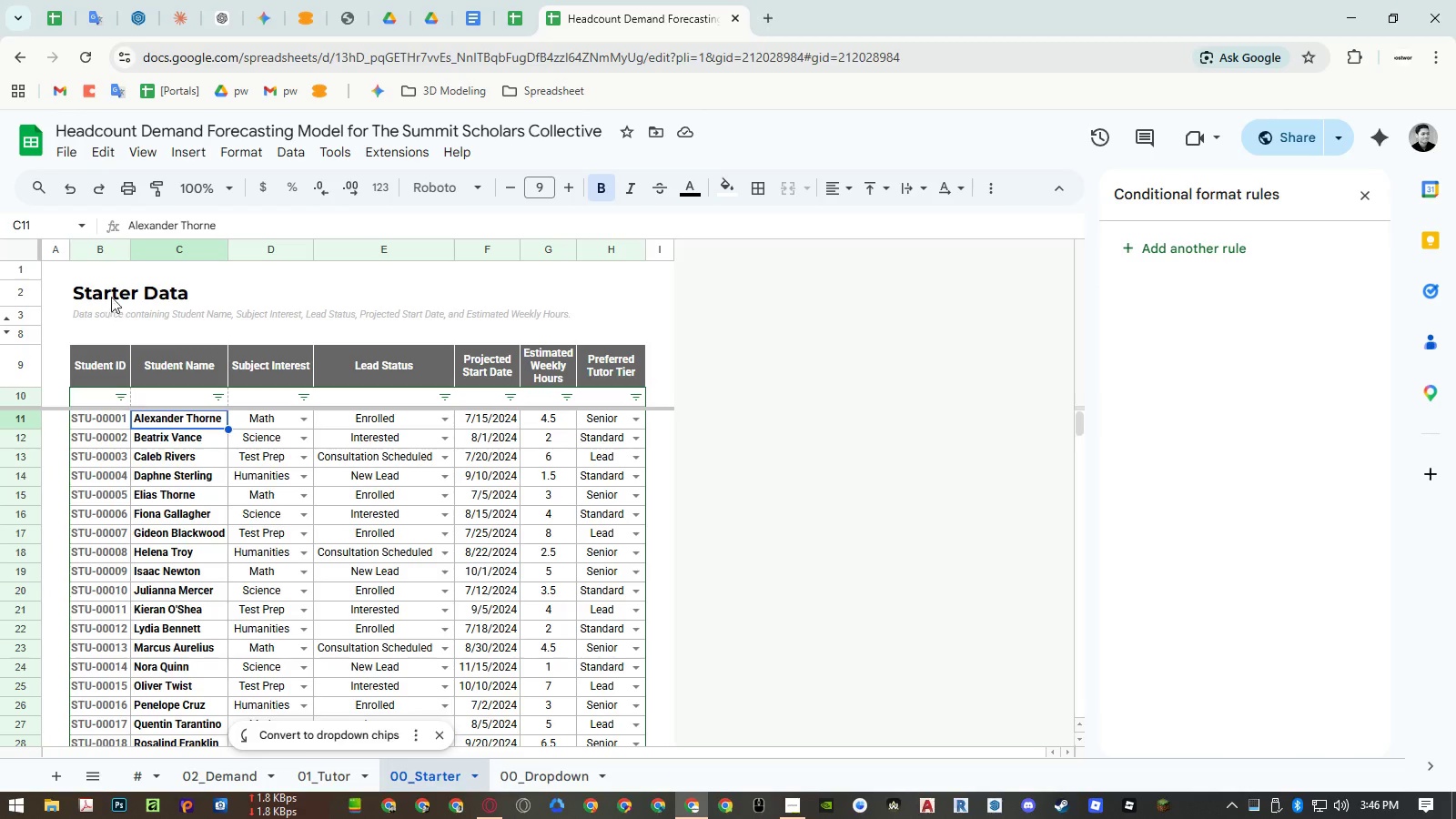 
left_click_drag(start_coordinate=[108, 292], to_coordinate=[108, 307])
 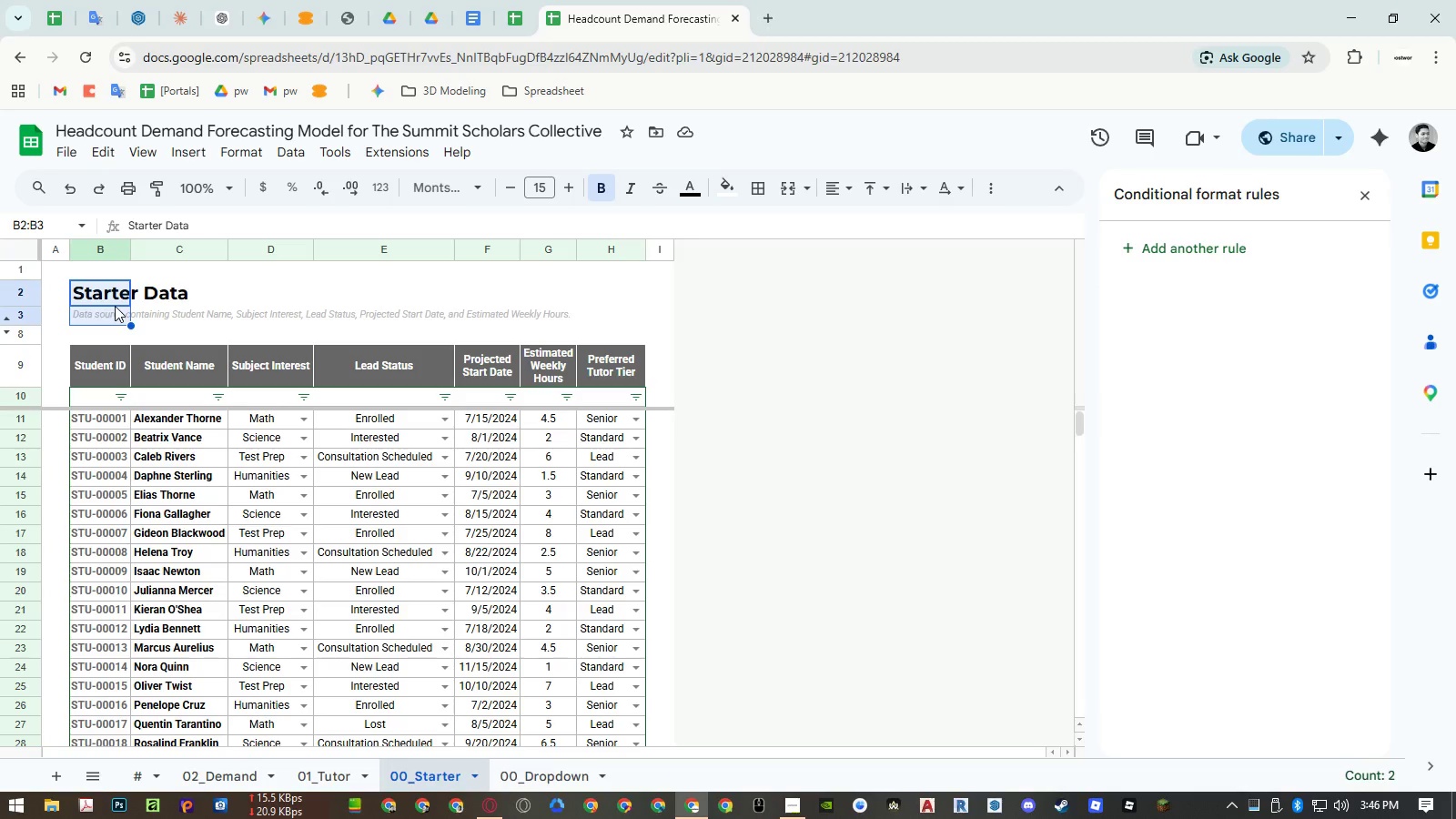 
key(Control+ControlLeft)
 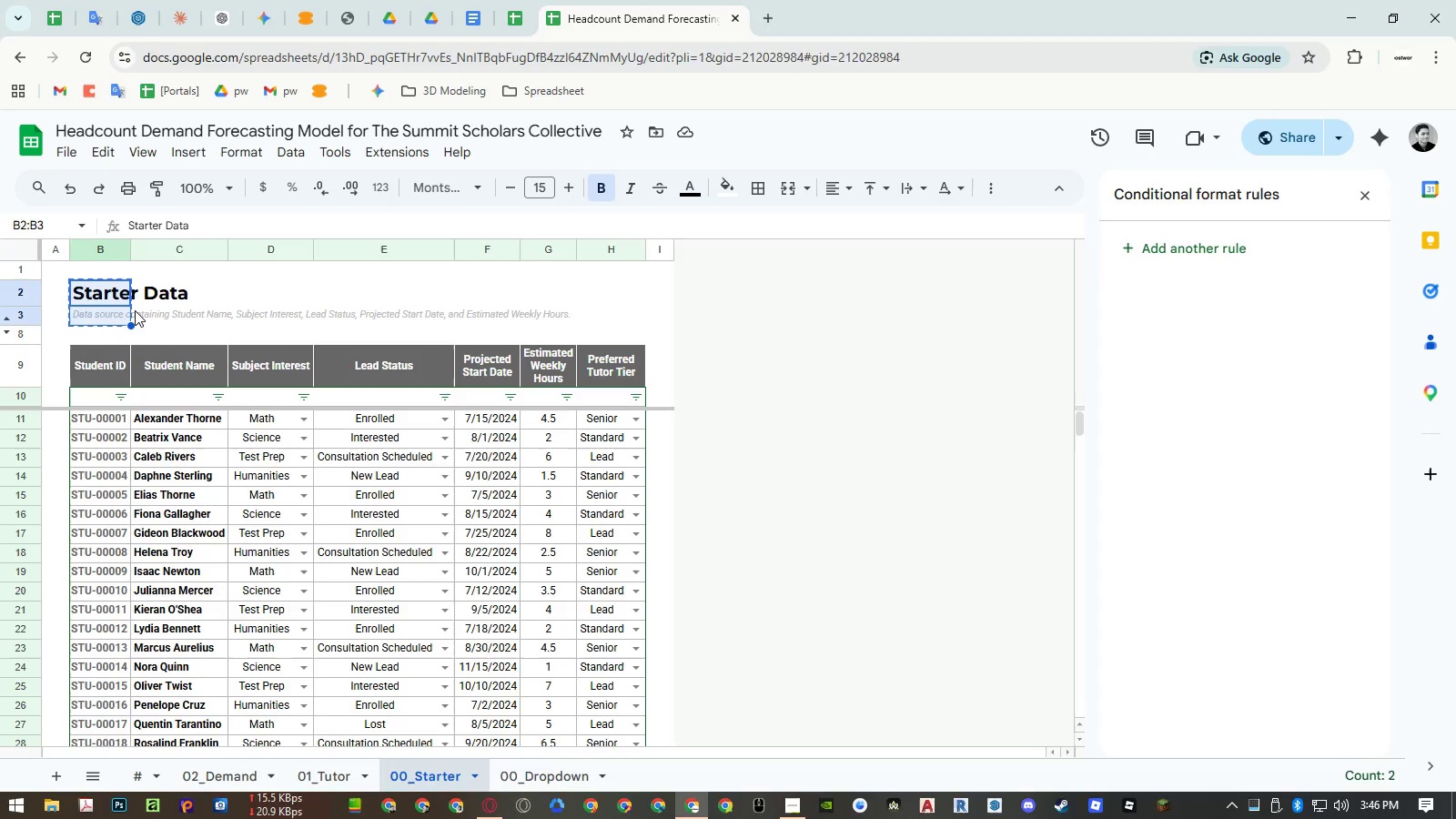 
key(Control+C)
 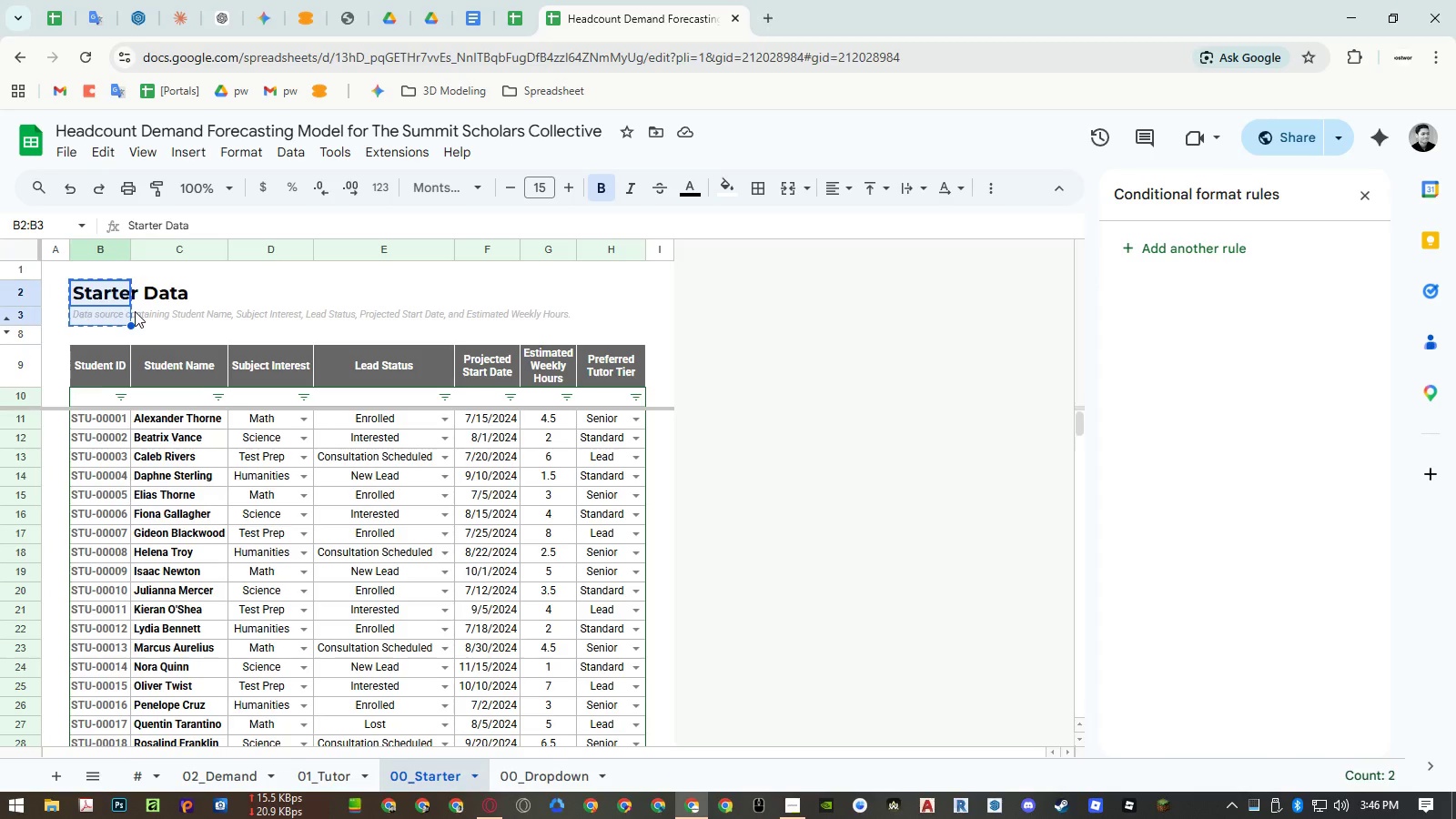 
key(Control+Delete)
 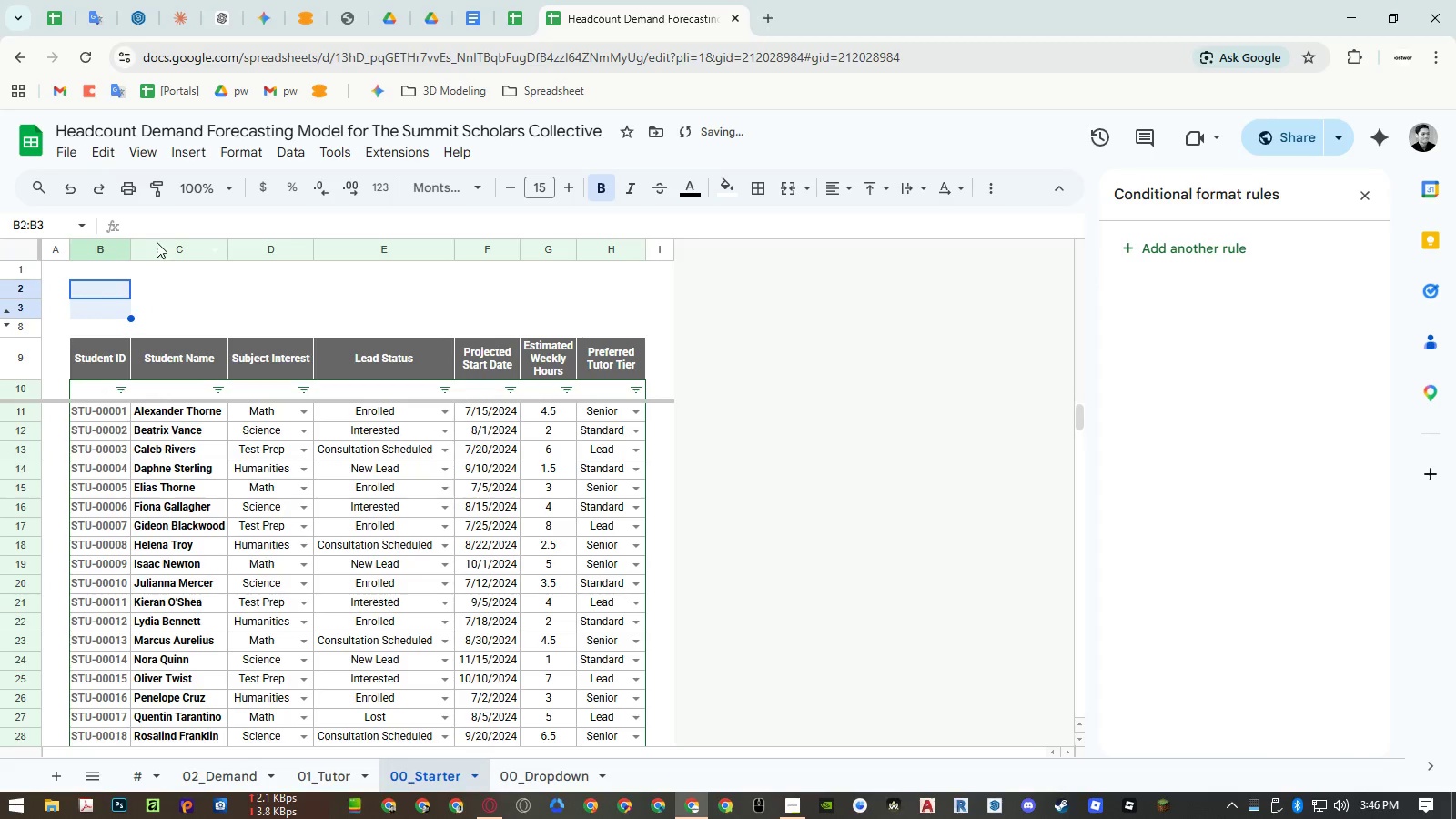 
left_click_drag(start_coordinate=[157, 242], to_coordinate=[111, 248])
 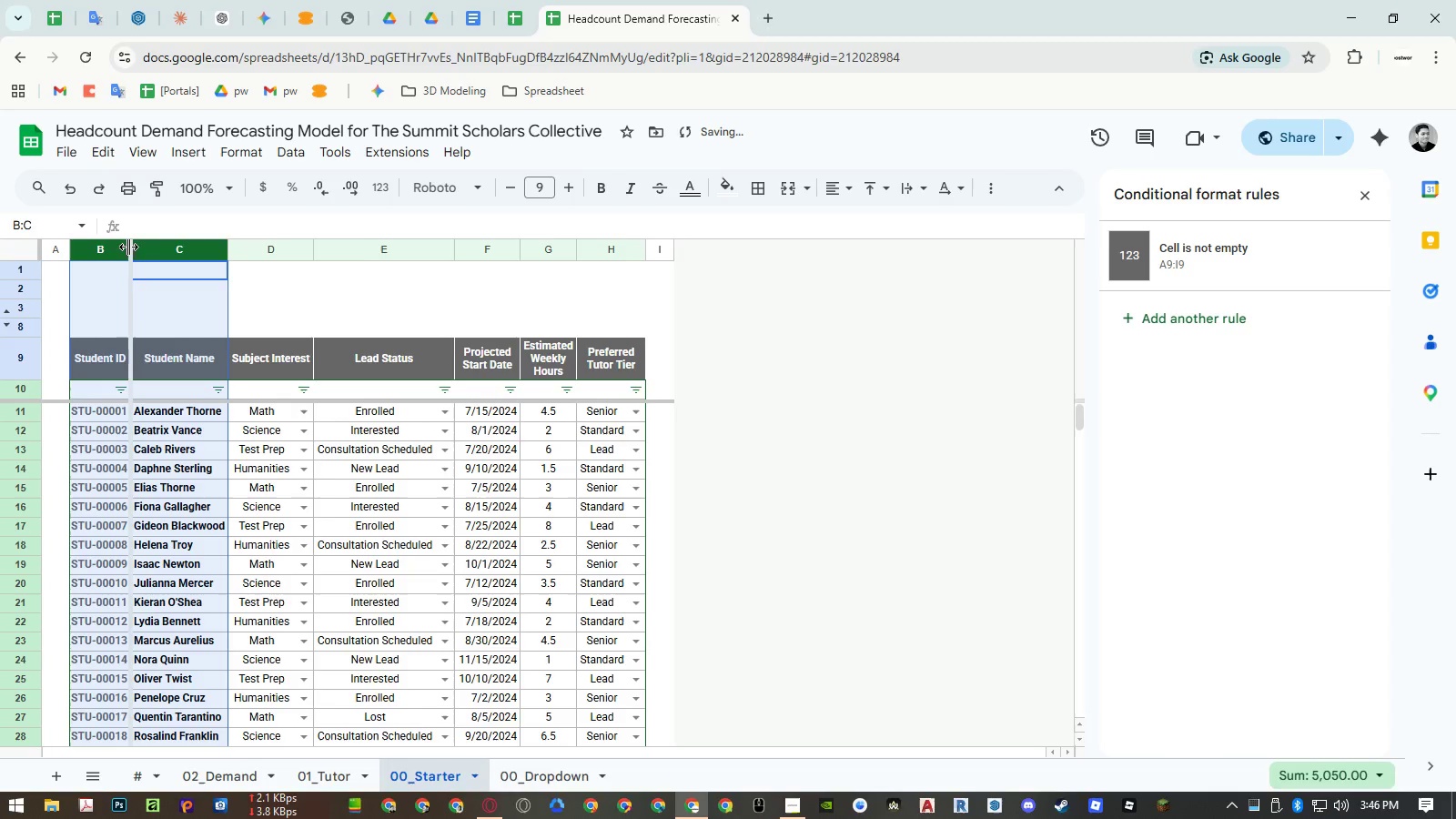 
double_click([128, 247])
 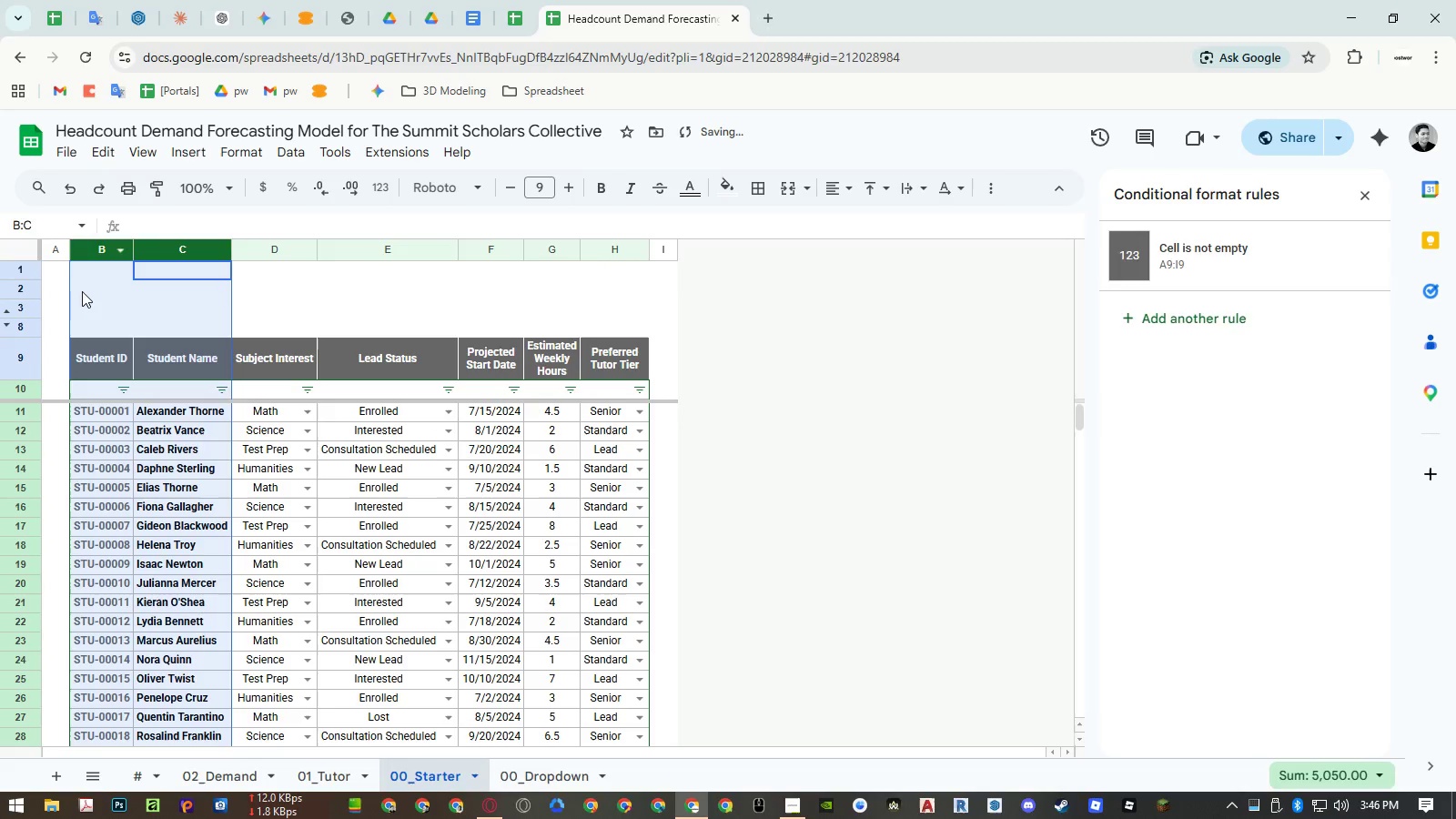 
left_click([82, 289])
 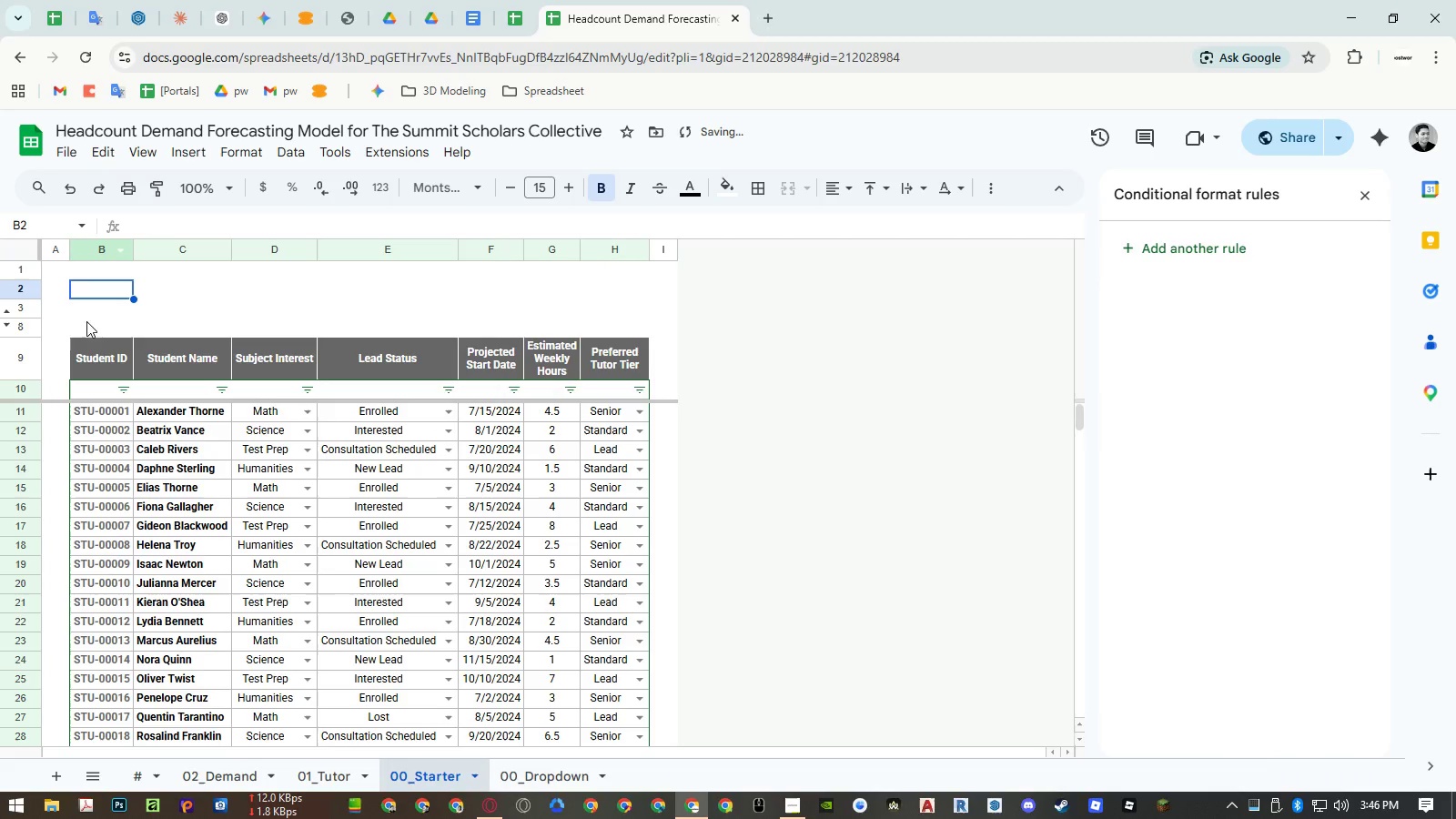 
key(Control+ControlLeft)
 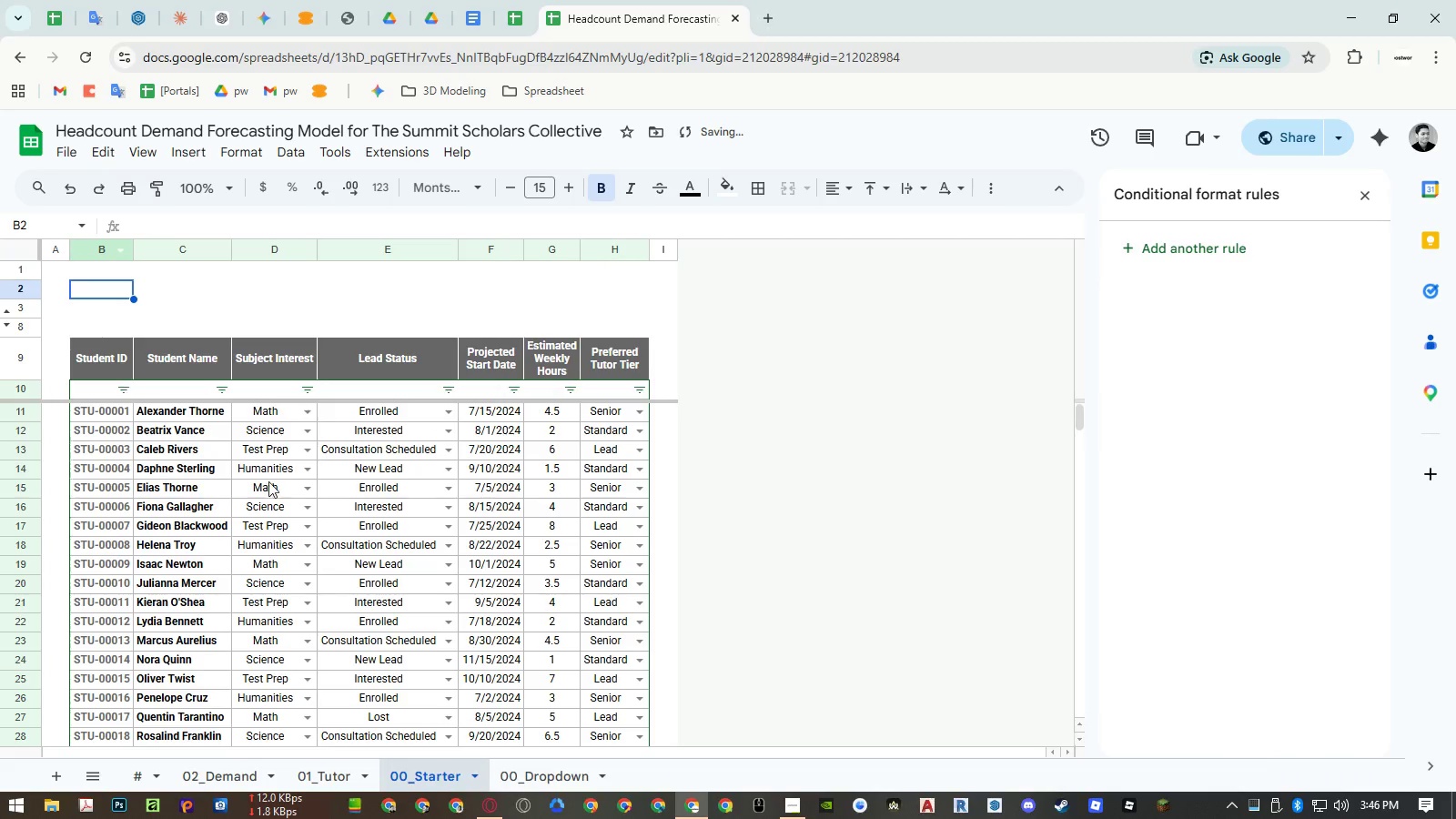 
key(Control+Shift+ShiftLeft)
 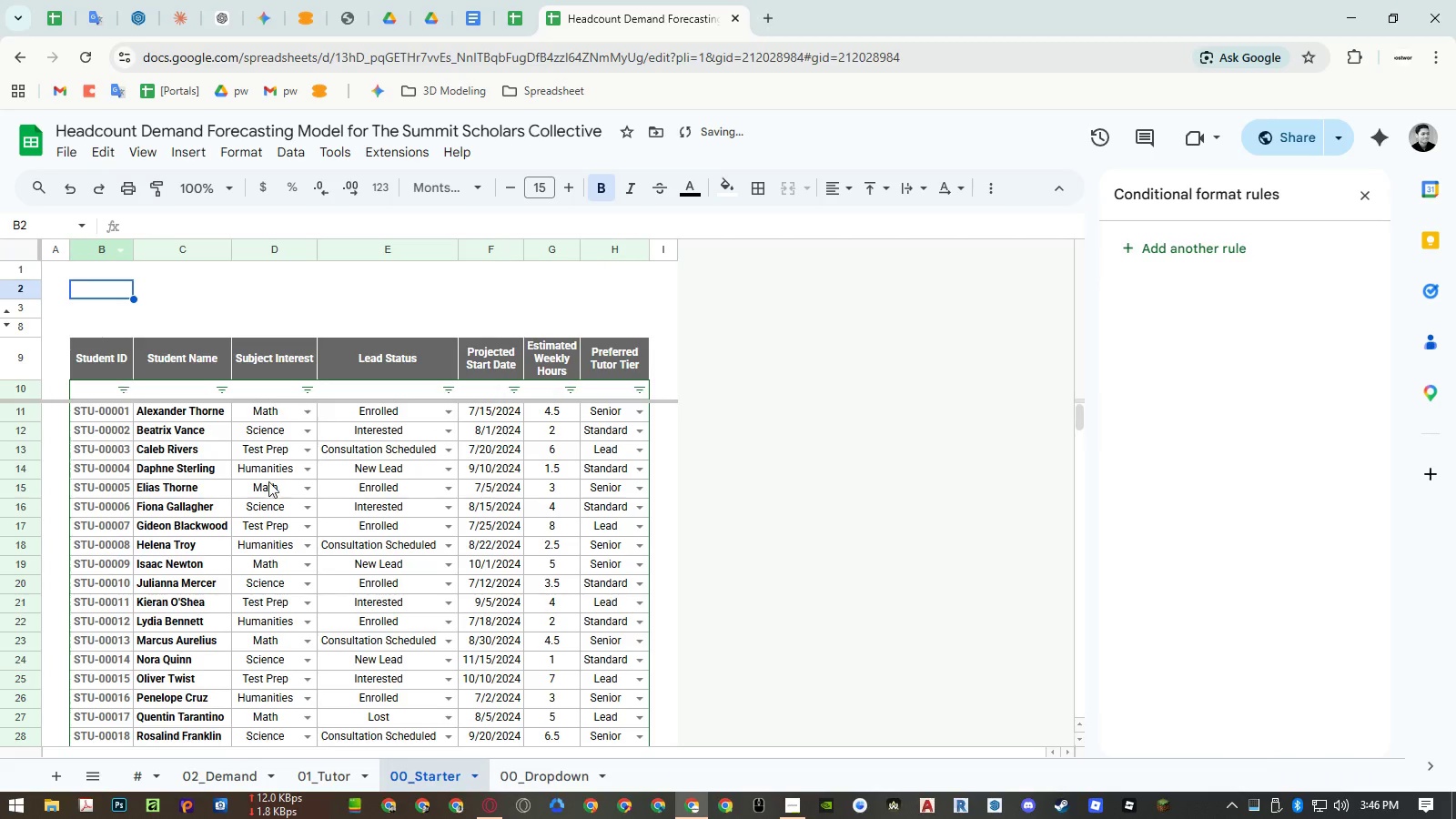 
key(Control+Shift+V)
 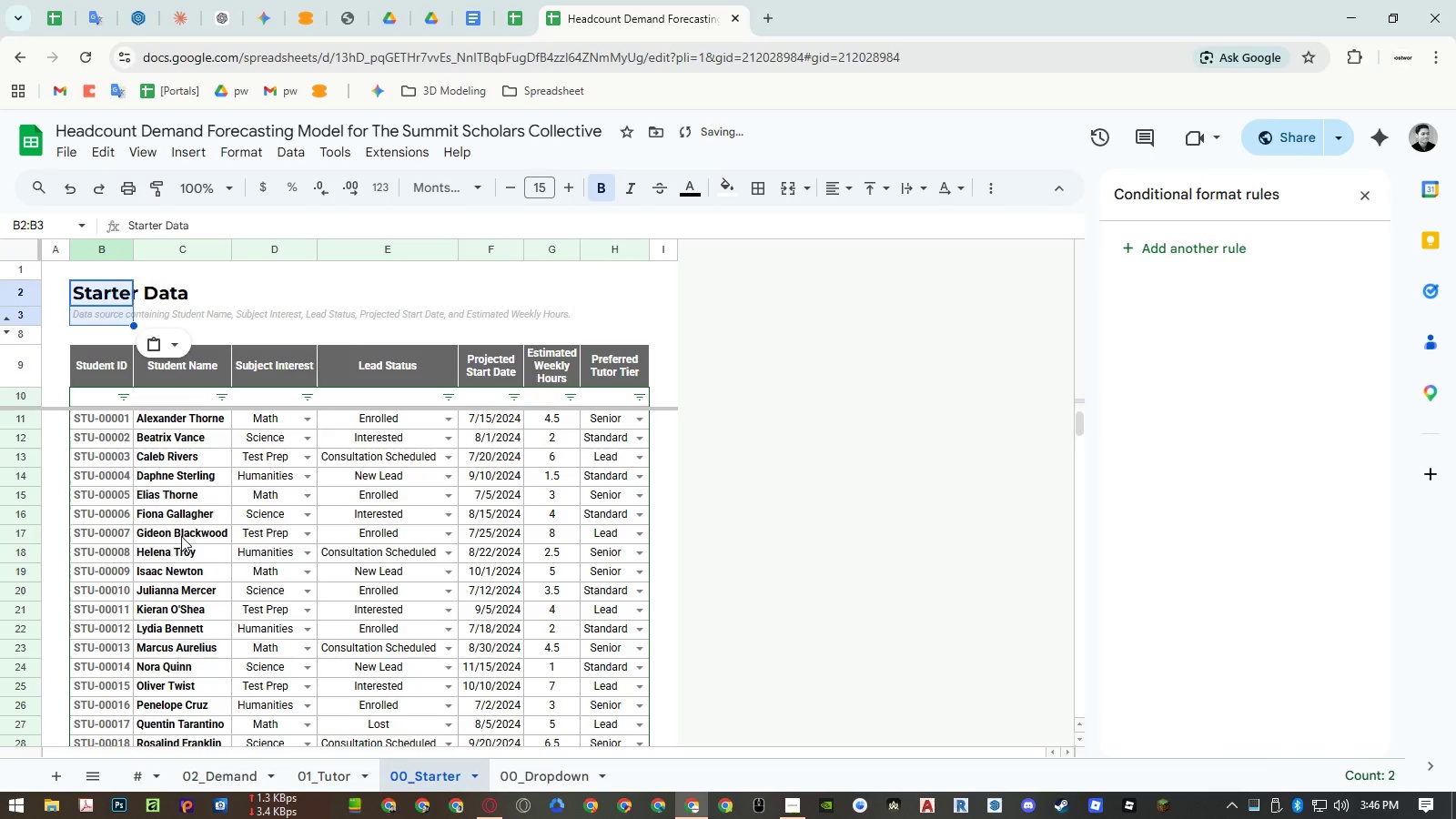 
left_click([181, 536])
 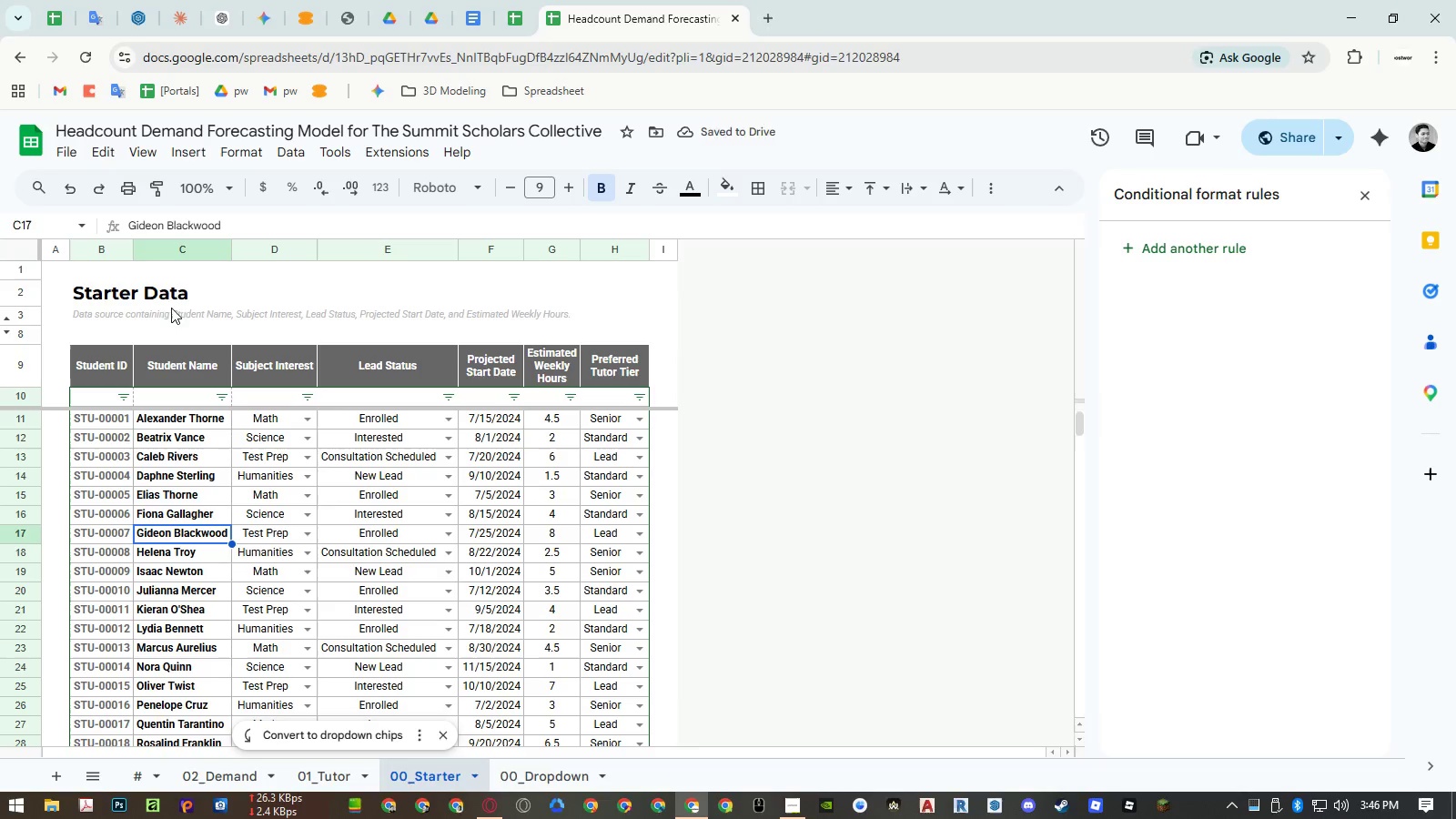 
wait(5.31)
 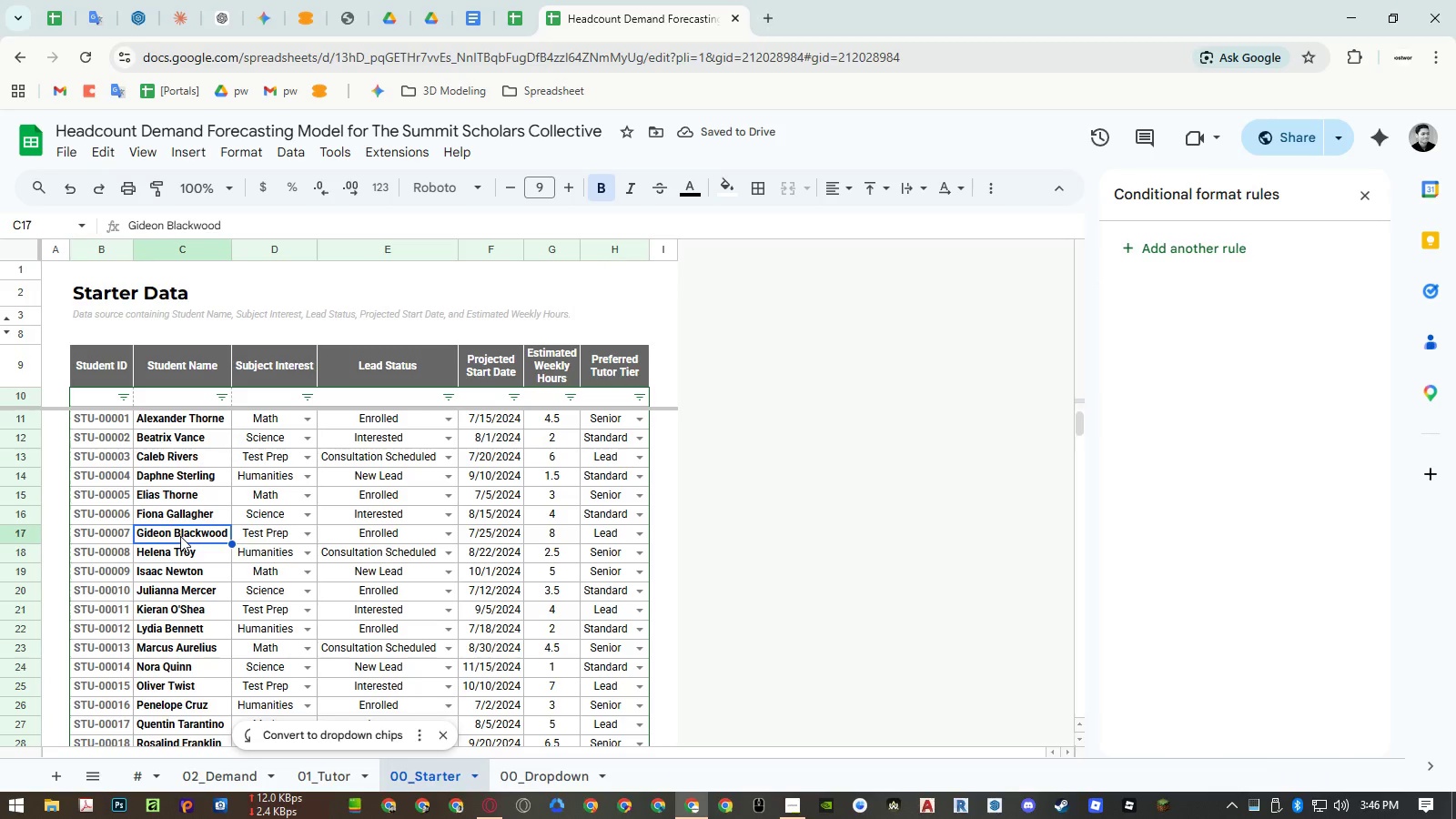 
left_click([97, 399])
 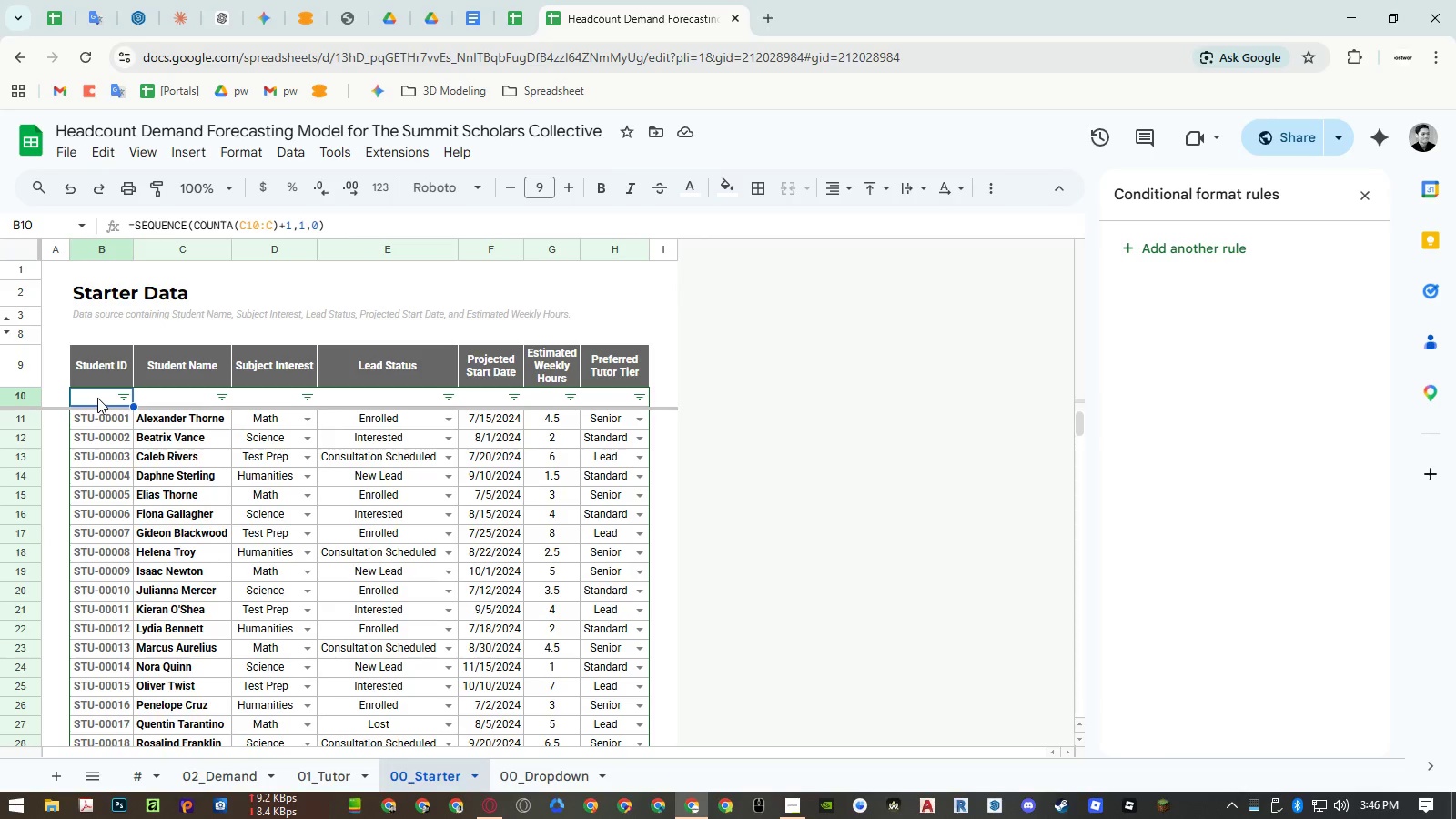 
double_click([97, 398])
 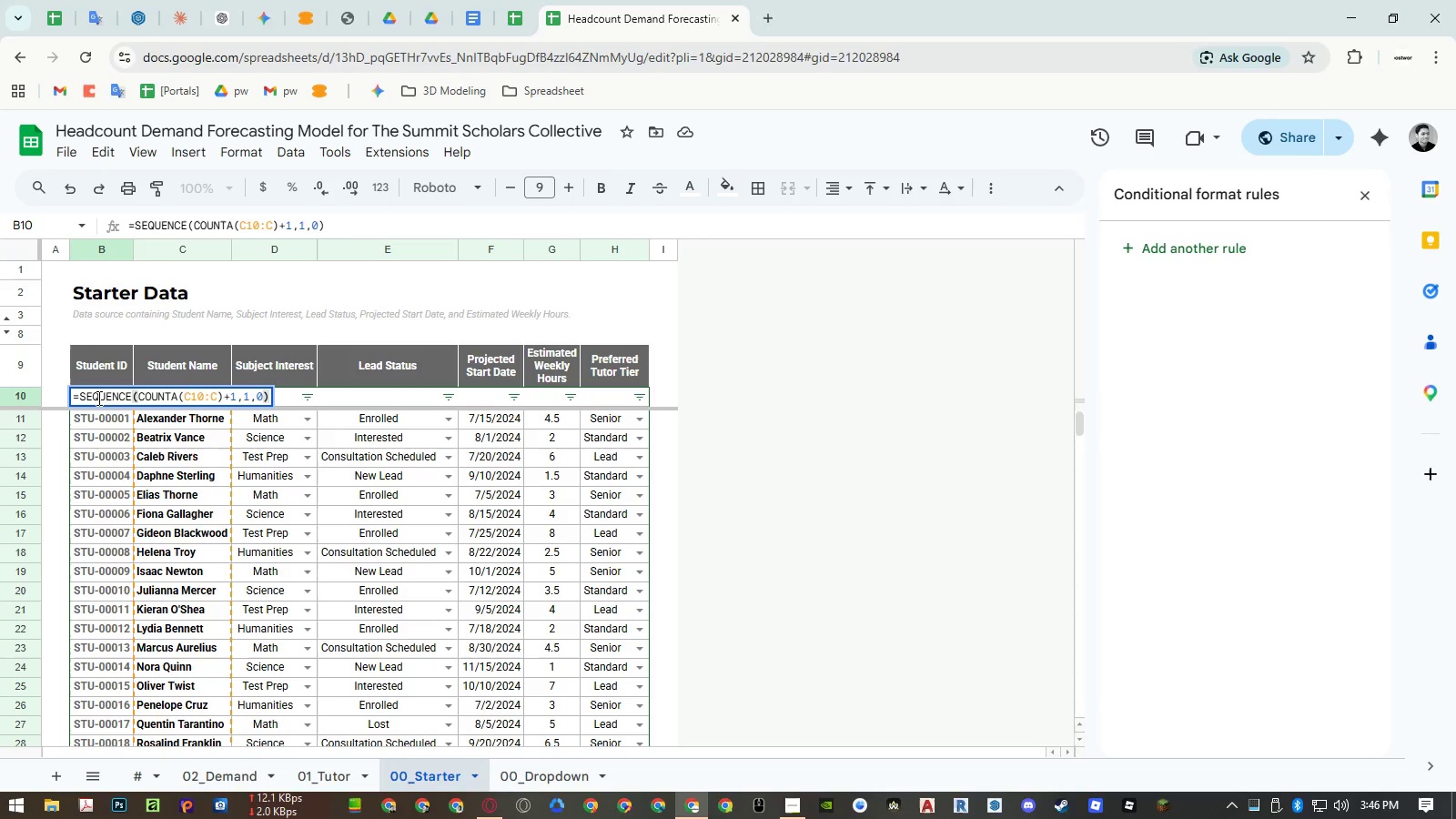 
key(Escape)
 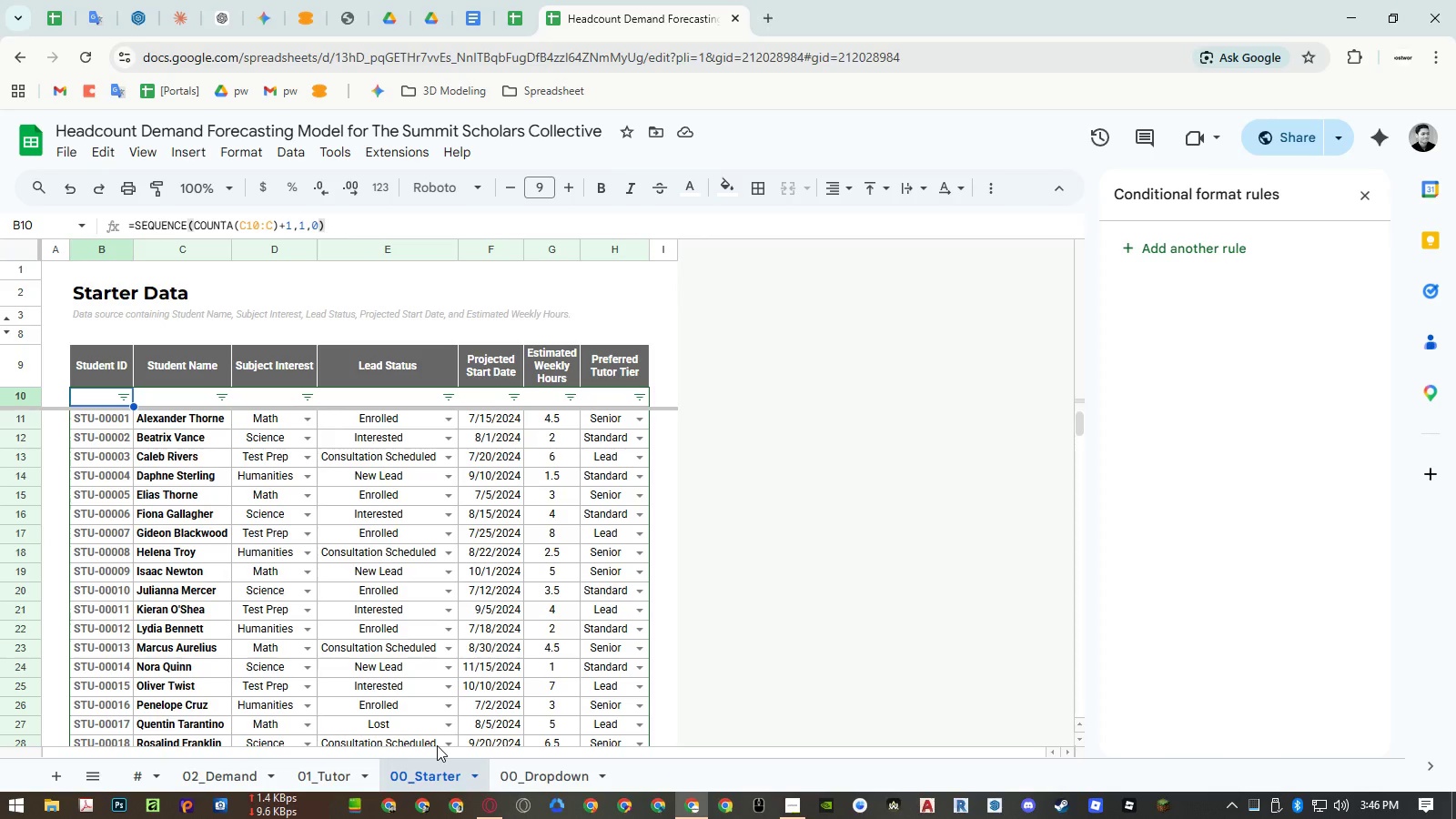 
wait(5.45)
 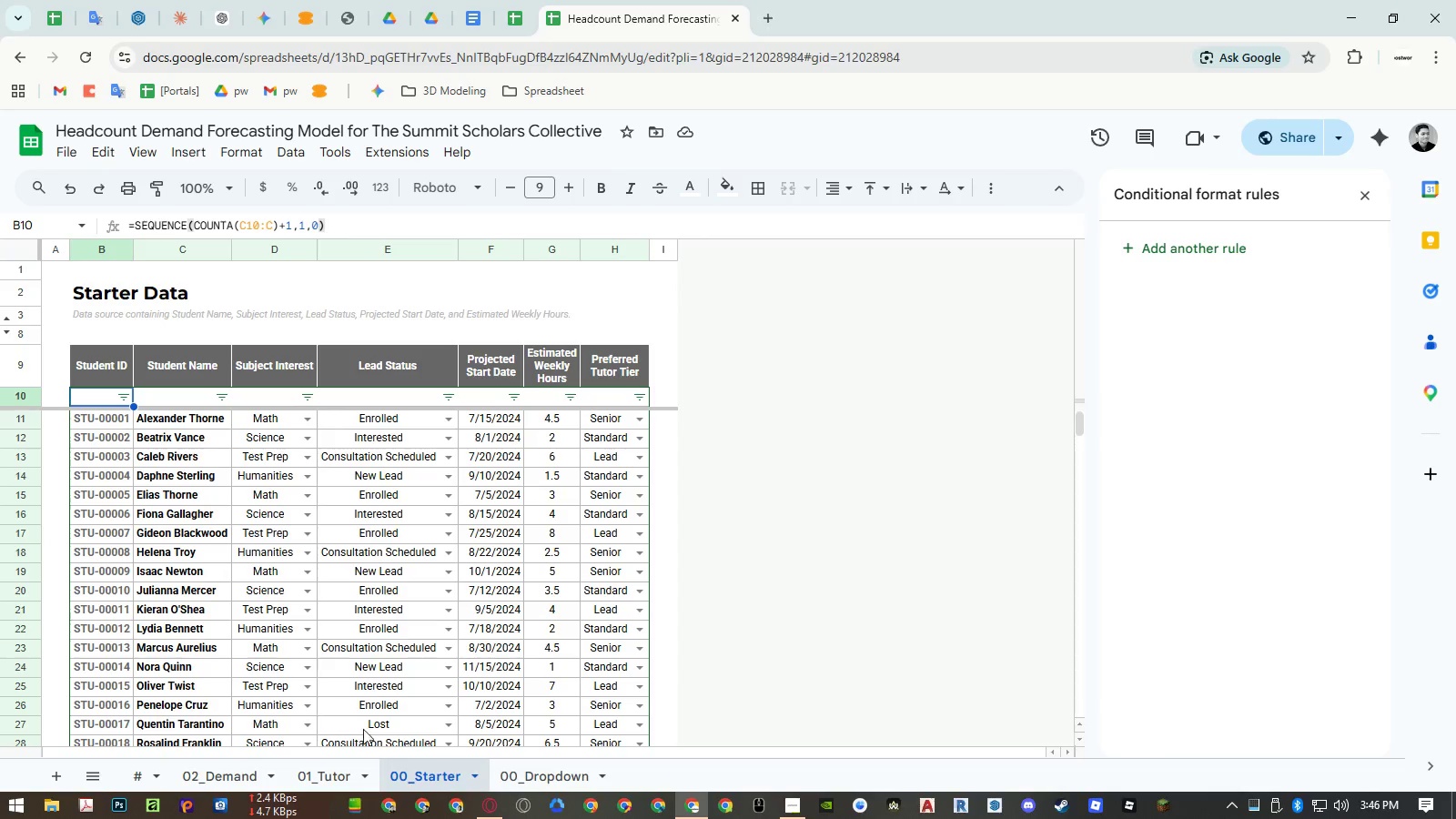 
left_click([517, 767])
 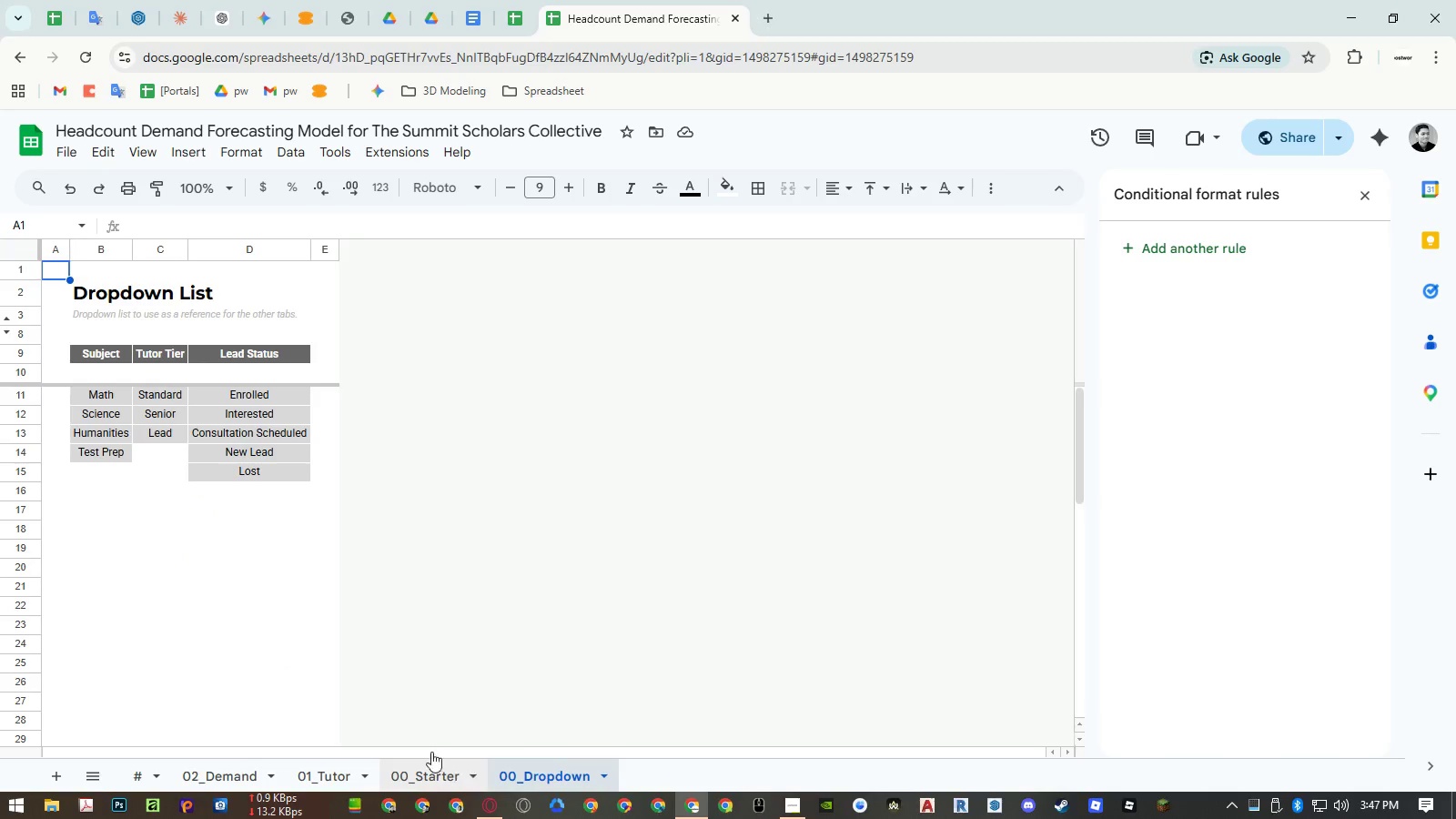 
left_click([222, 476])
 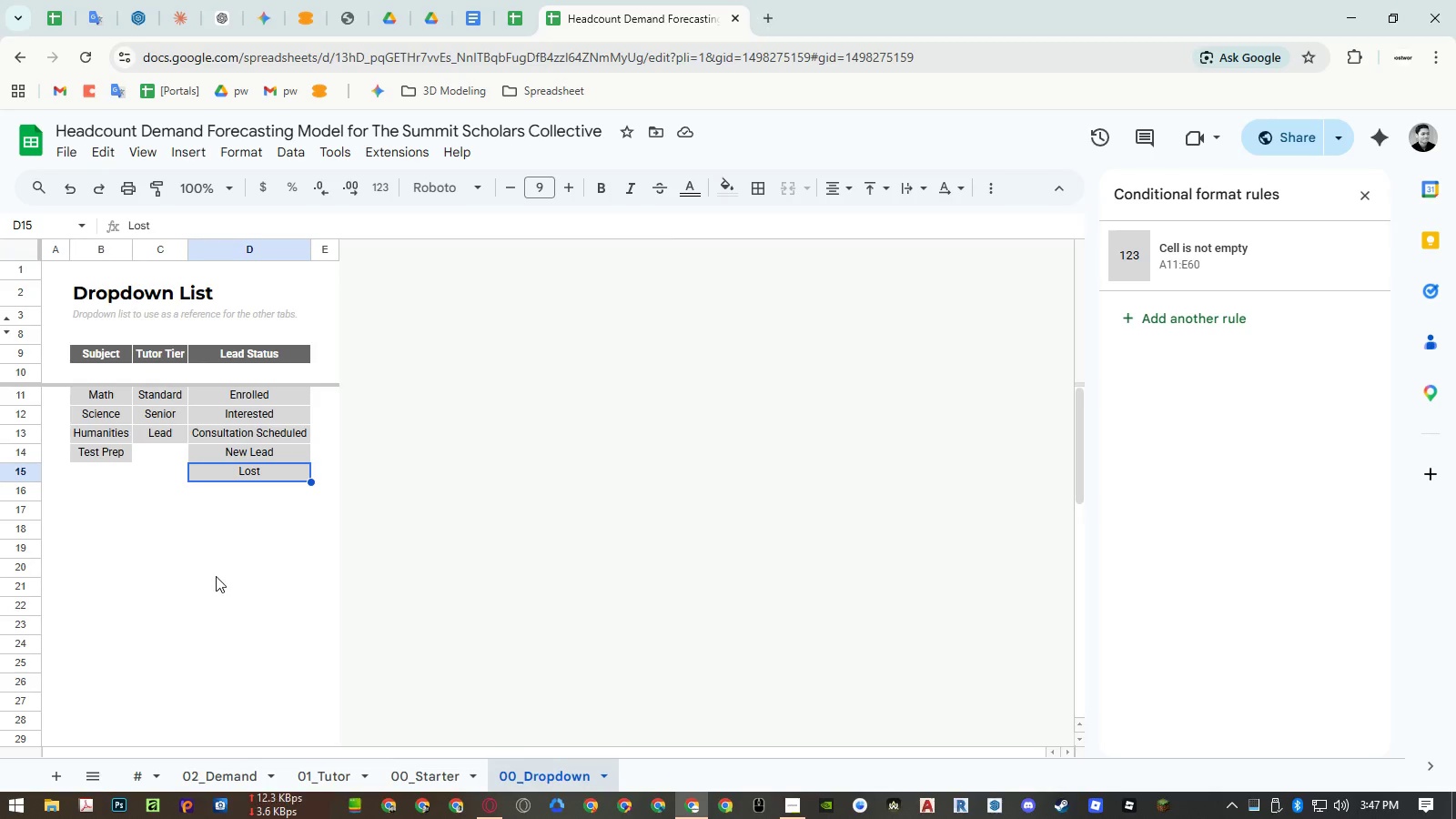 
left_click([216, 576])
 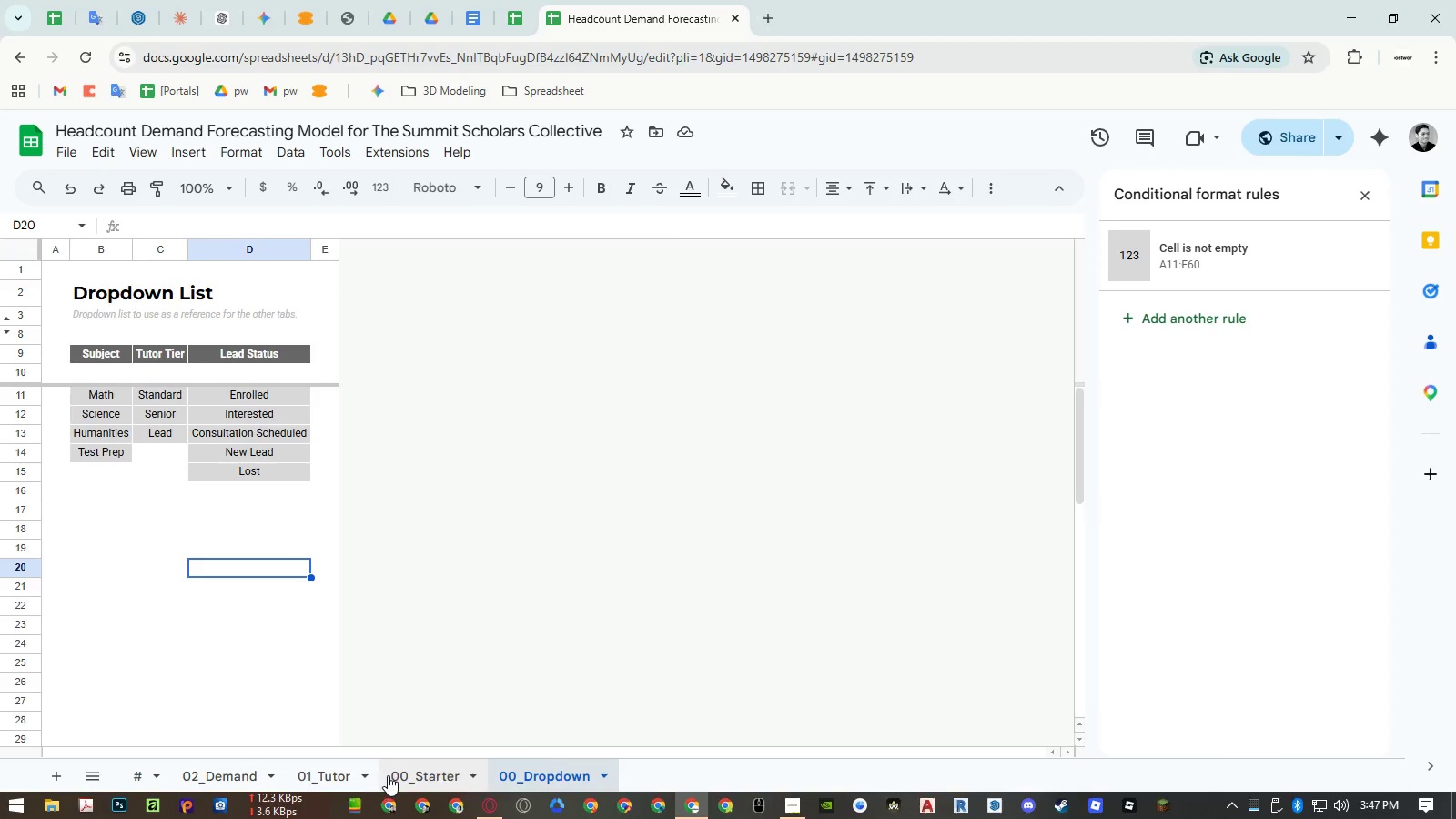 
left_click([388, 775])
 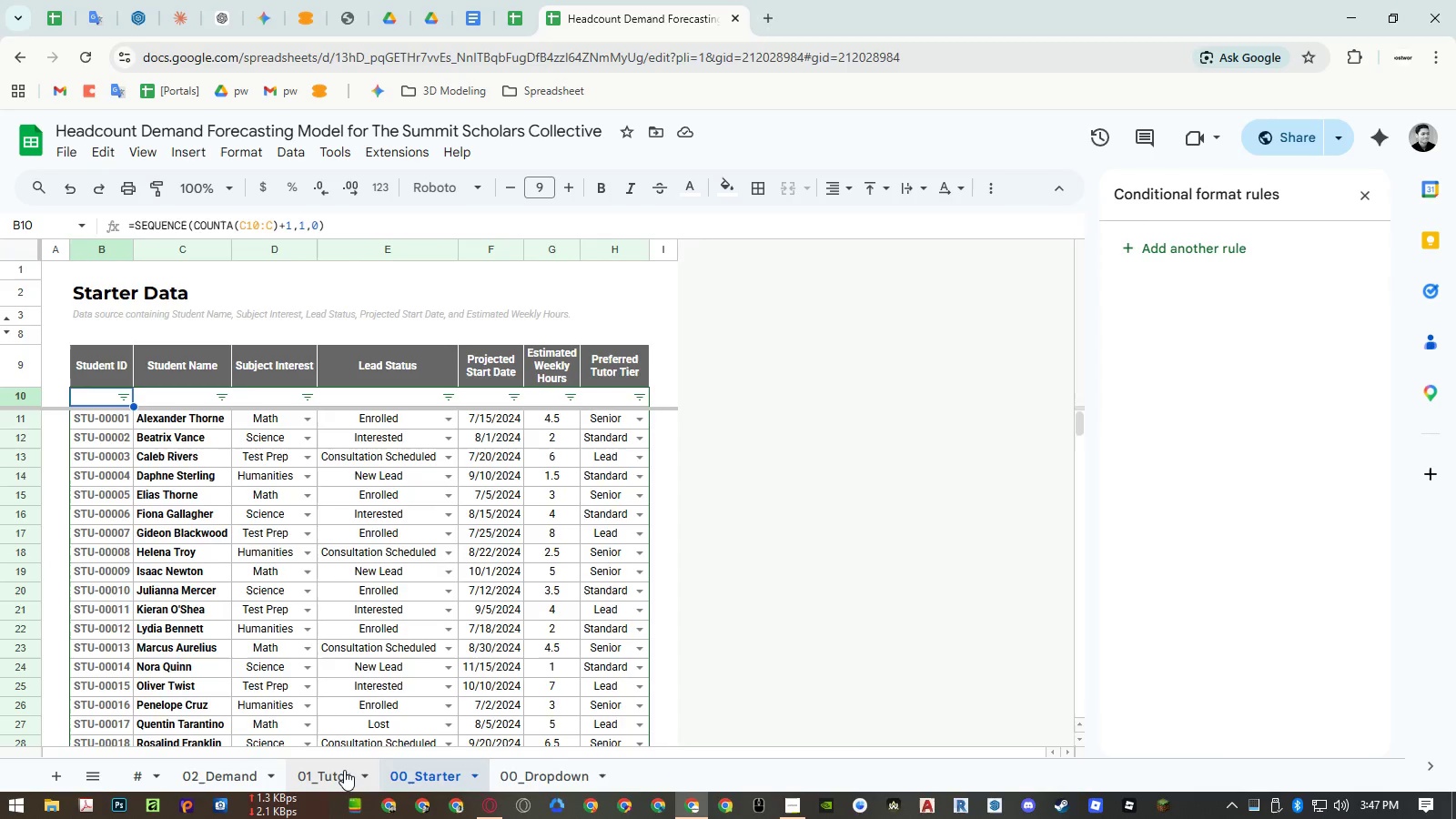 
left_click([344, 770])
 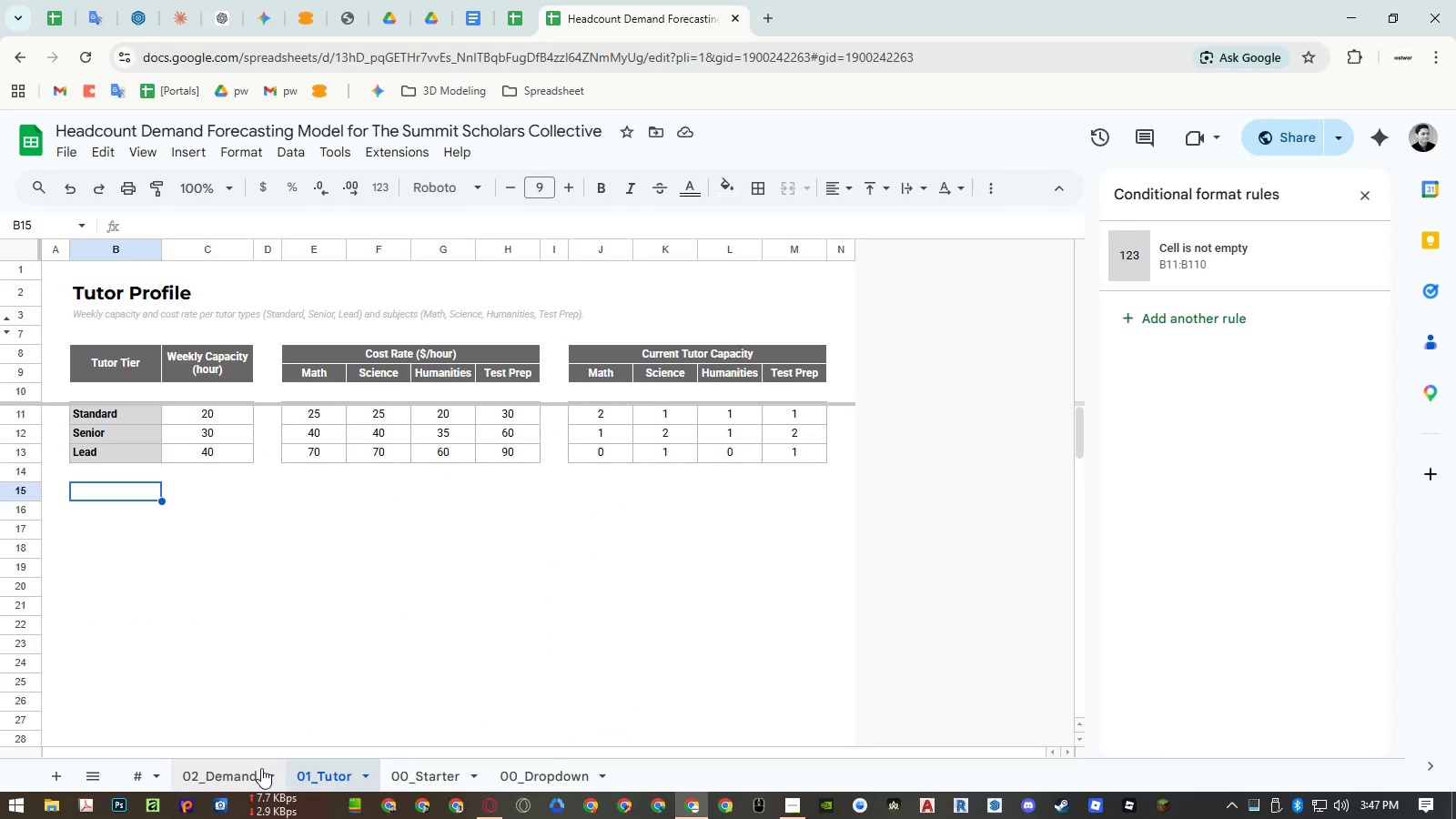 
left_click([260, 768])
 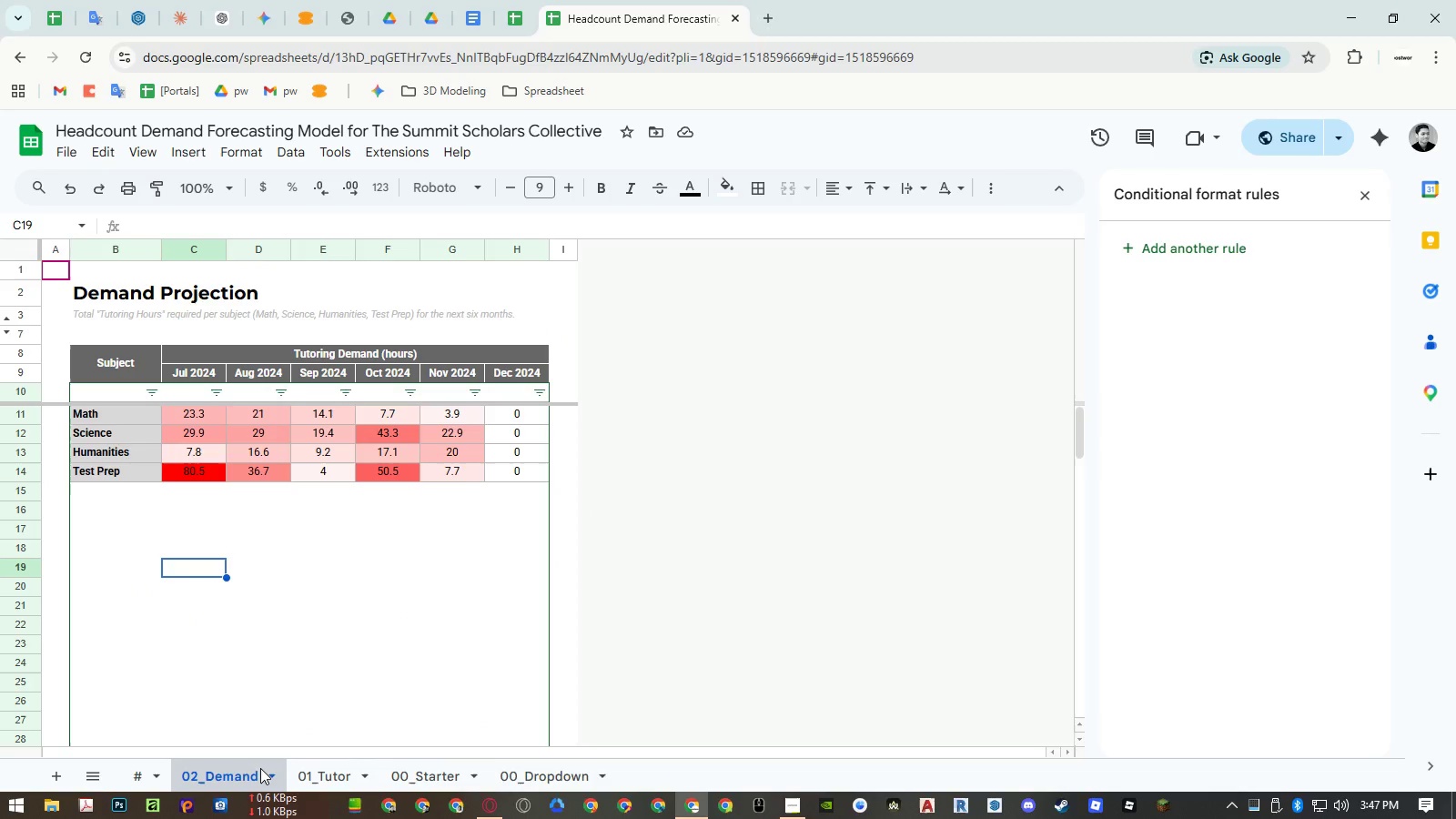 
left_click([318, 770])
 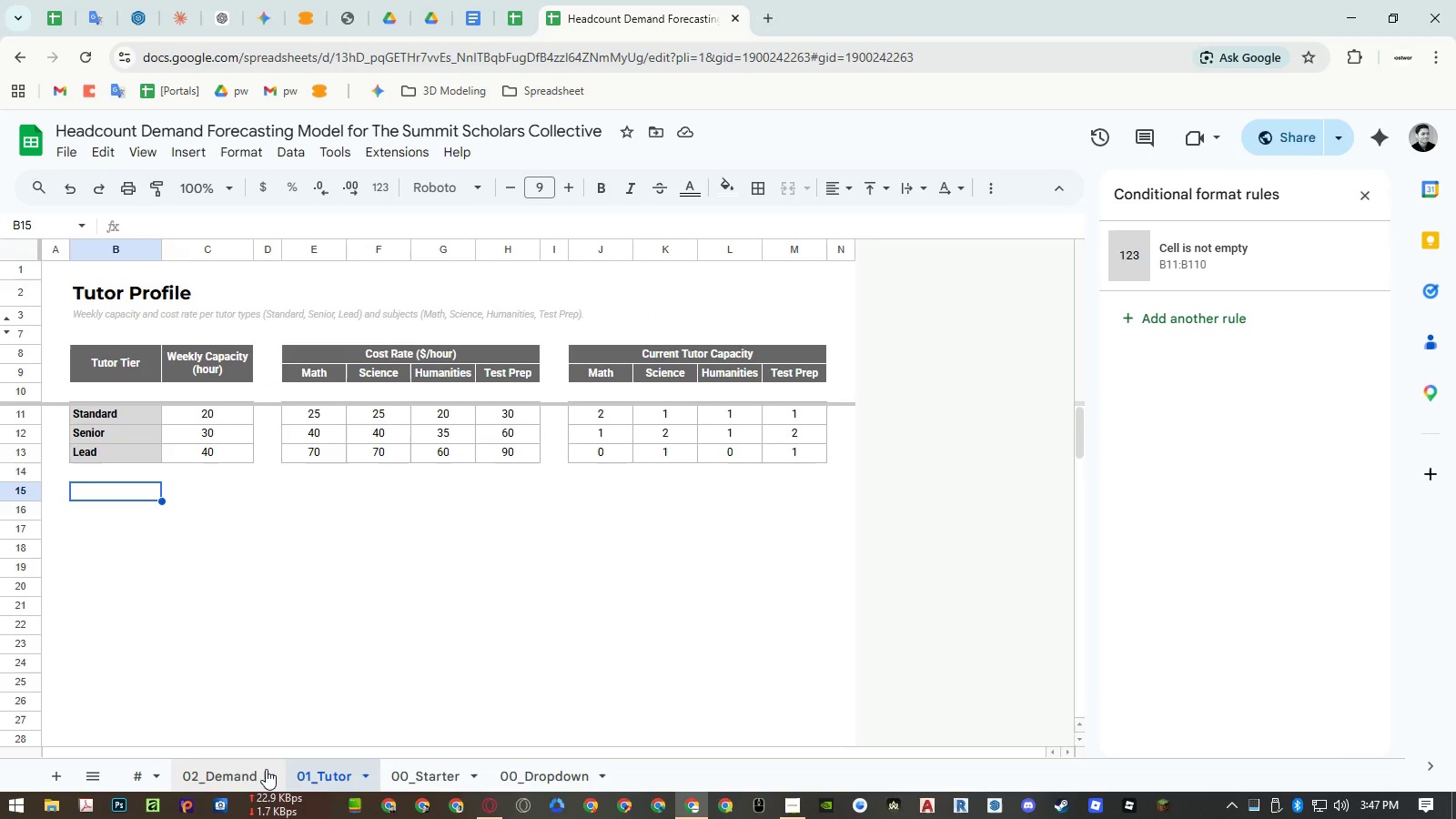 
left_click([251, 769])
 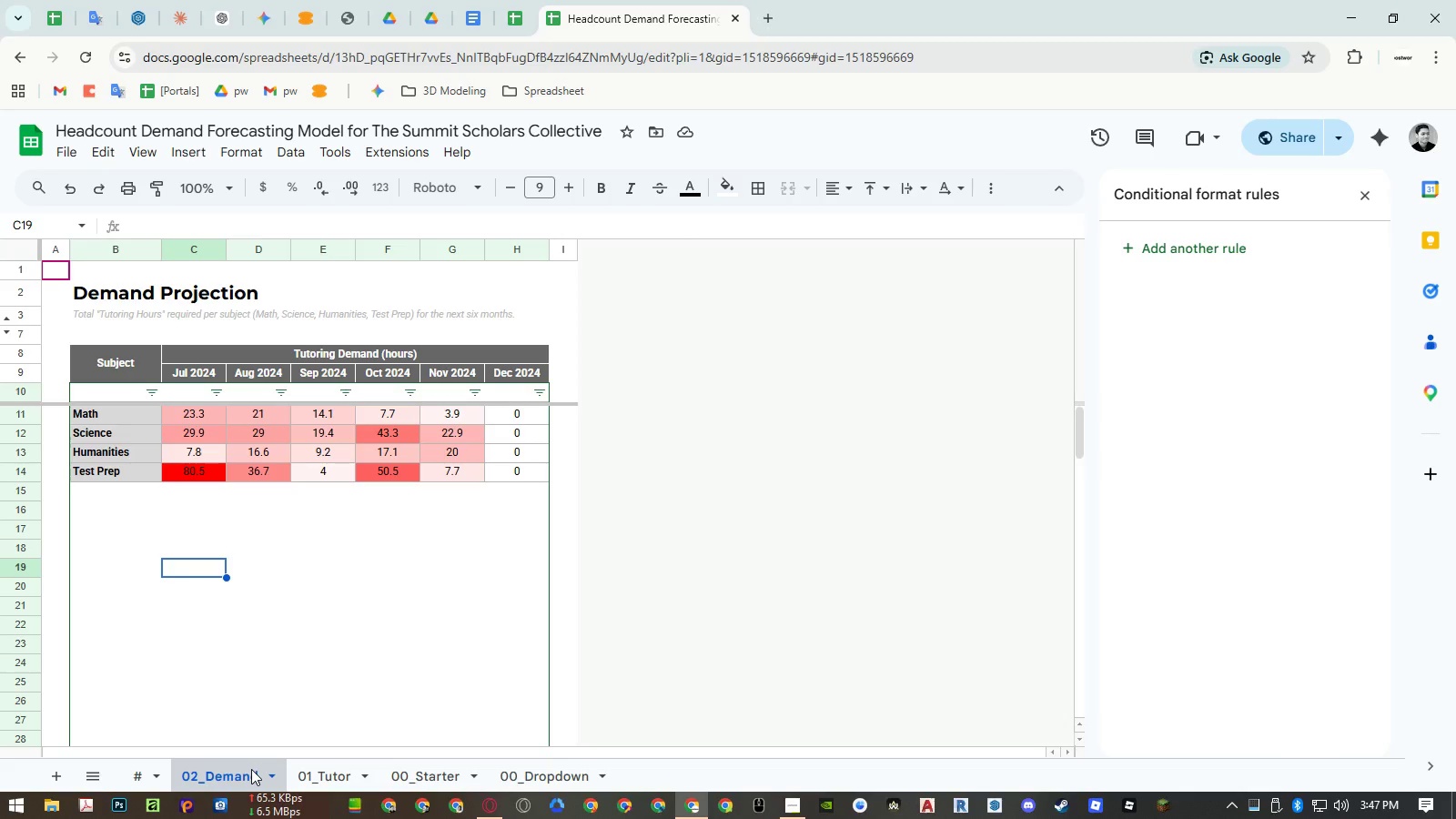 
left_click([325, 778])
 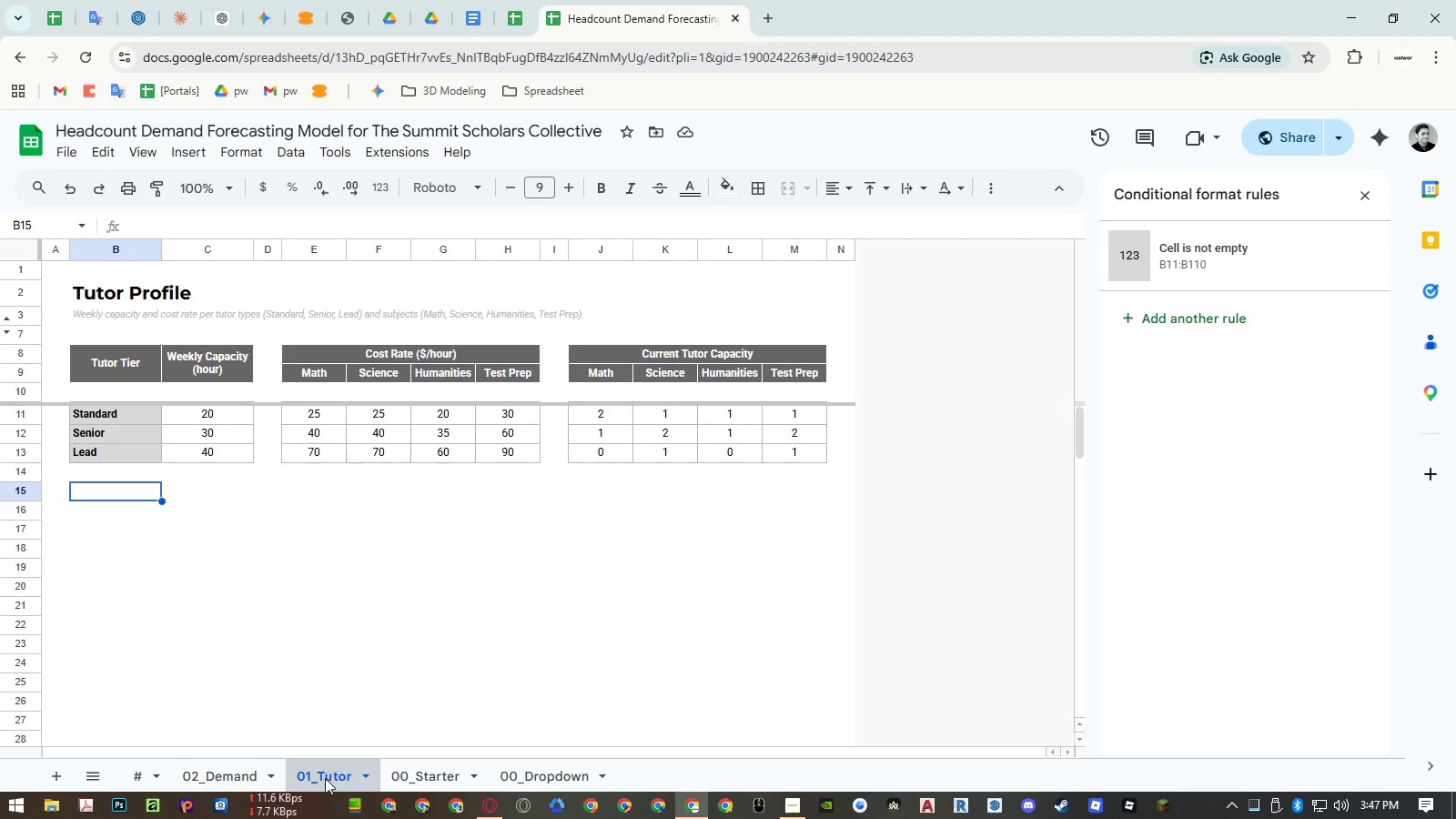 
wait(6.97)
 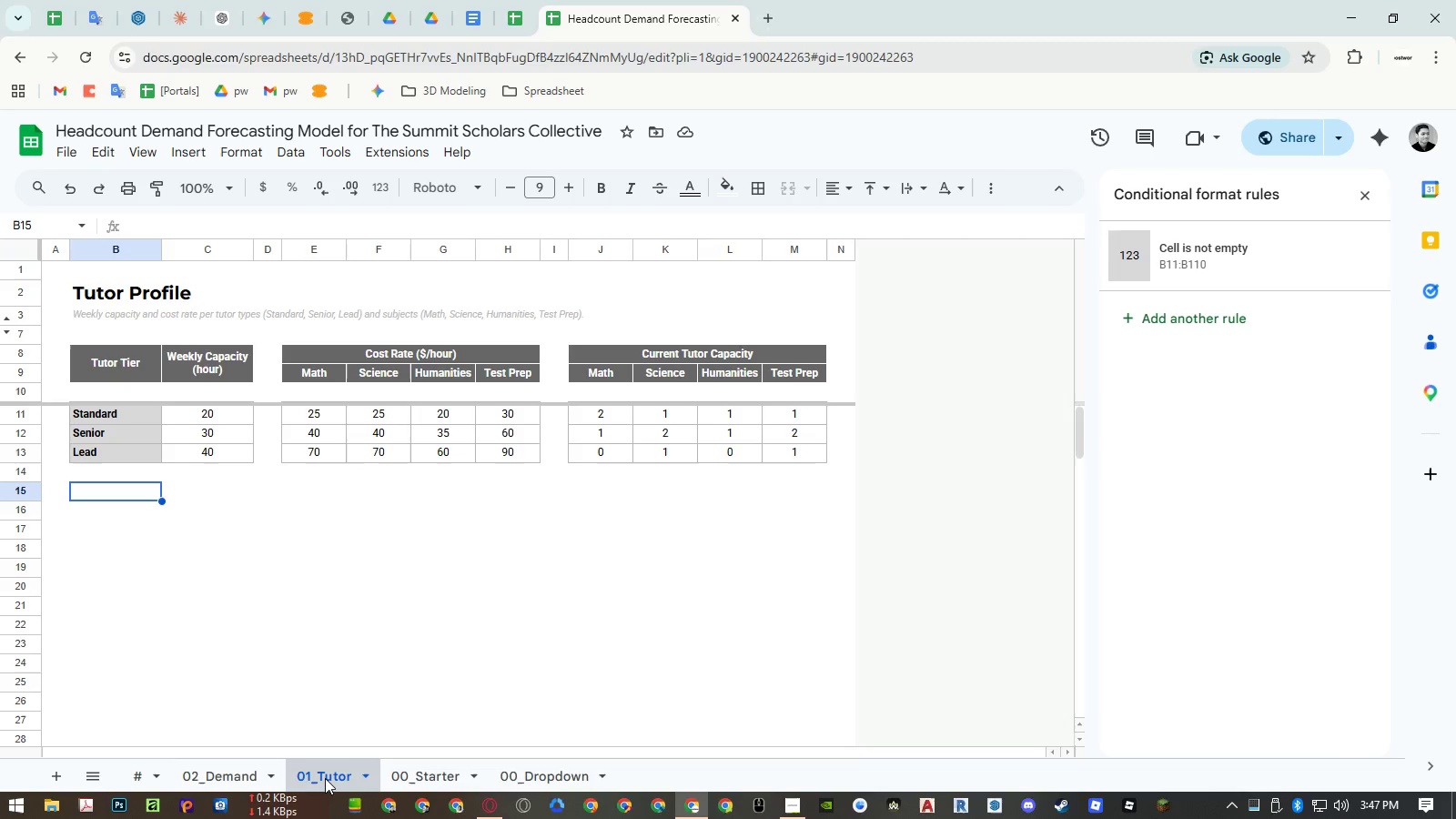 
left_click([273, 772])
 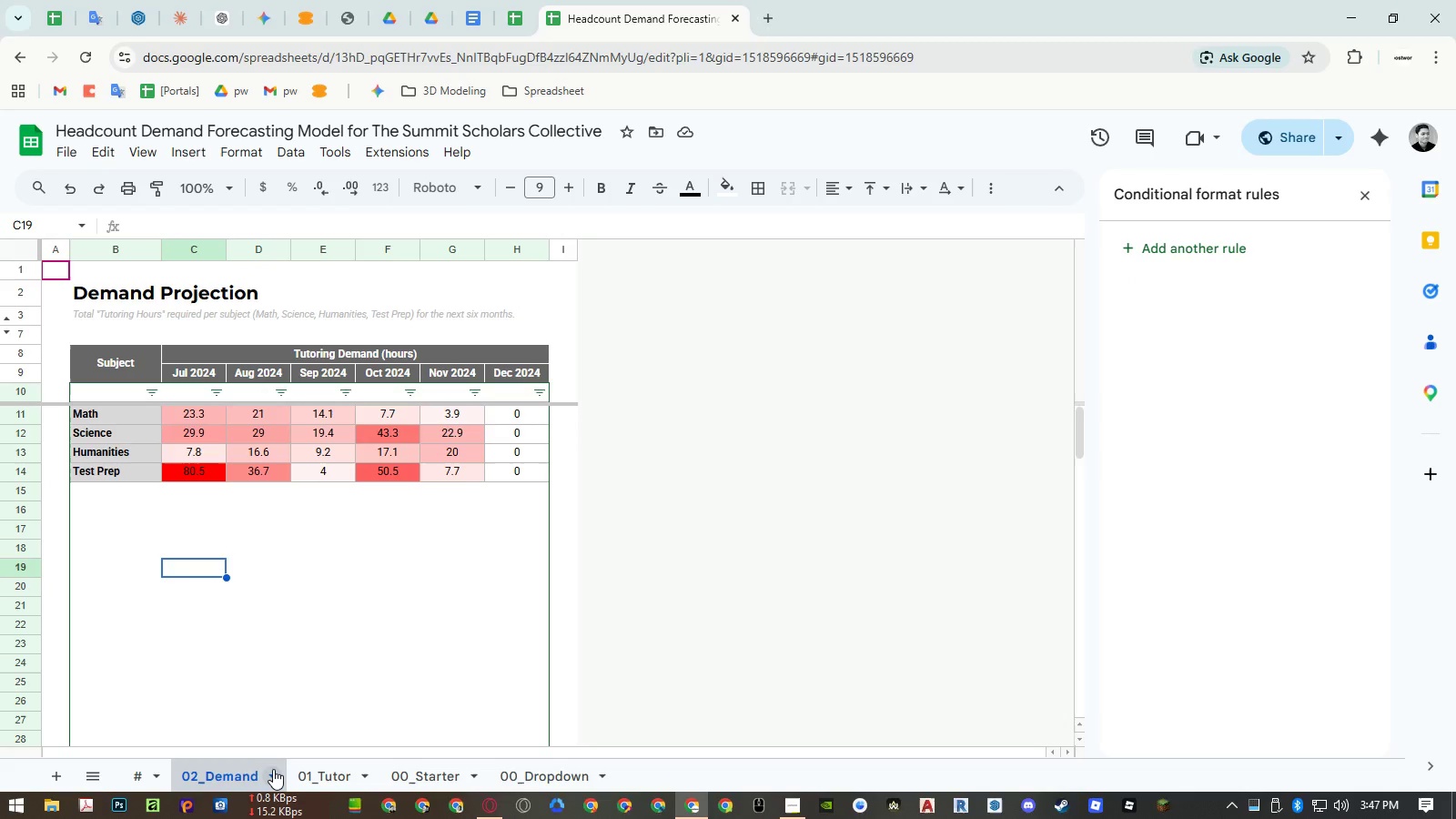 
left_click([318, 764])
 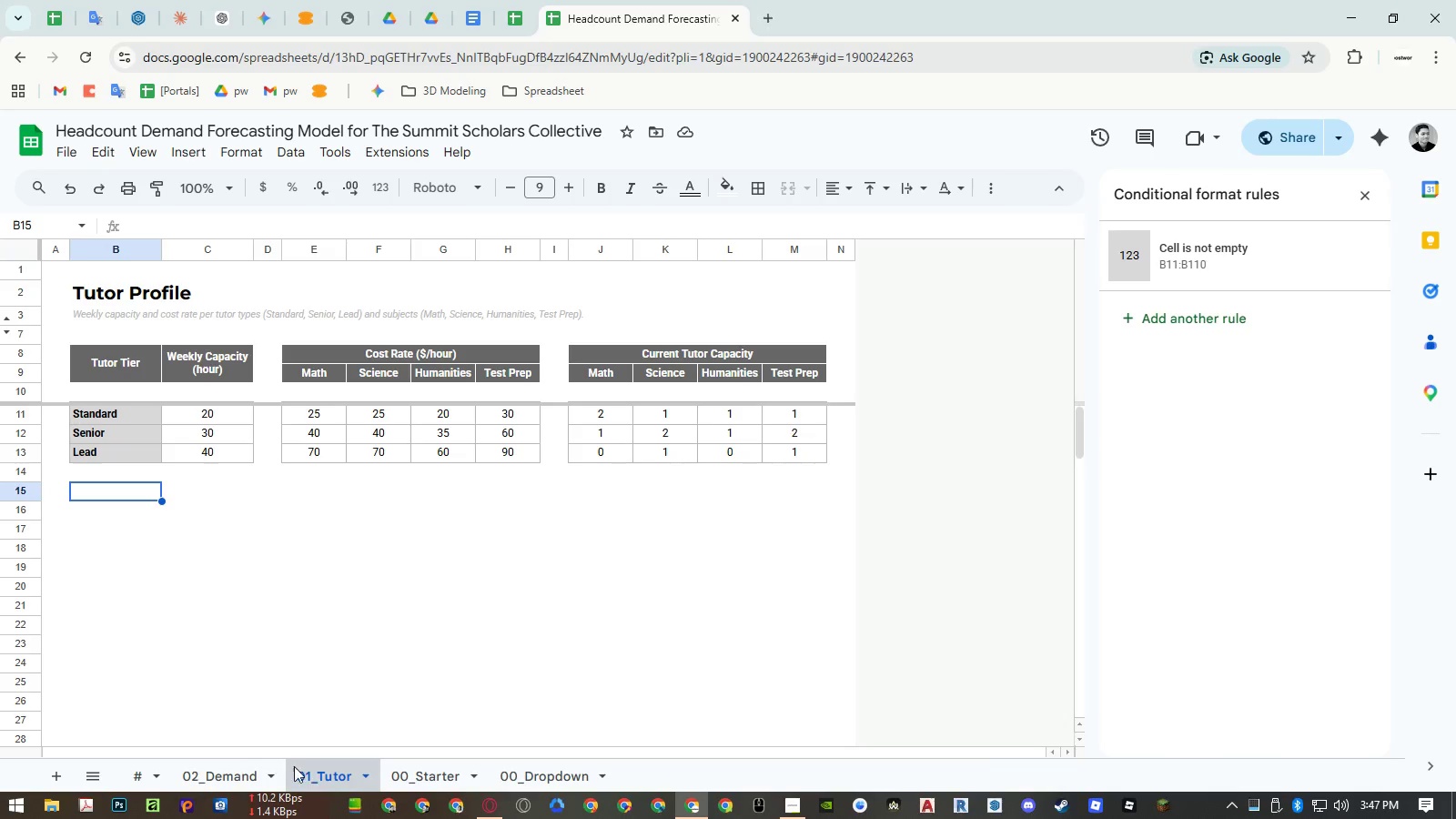 
wait(31.5)
 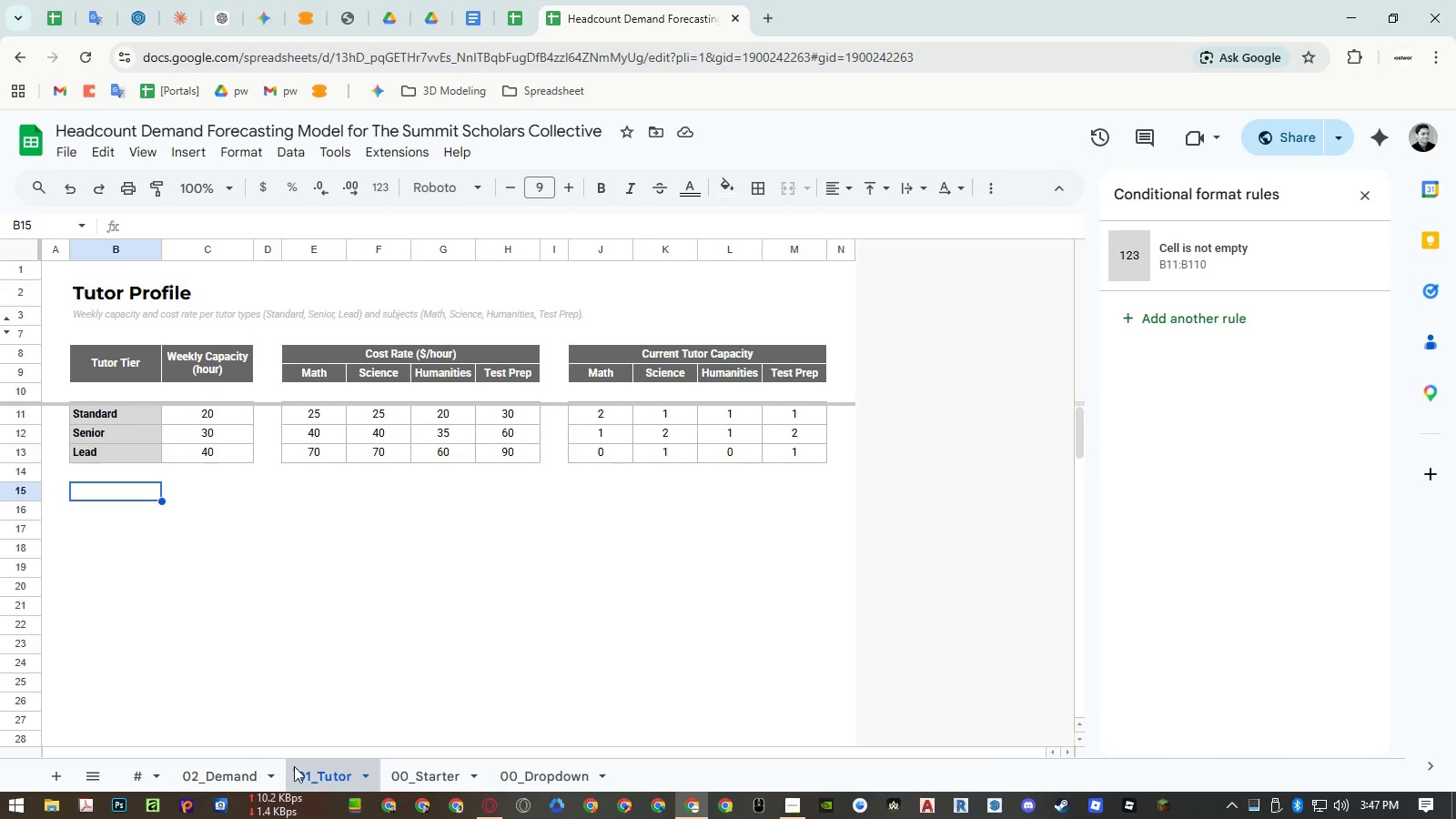 
left_click([242, 777])
 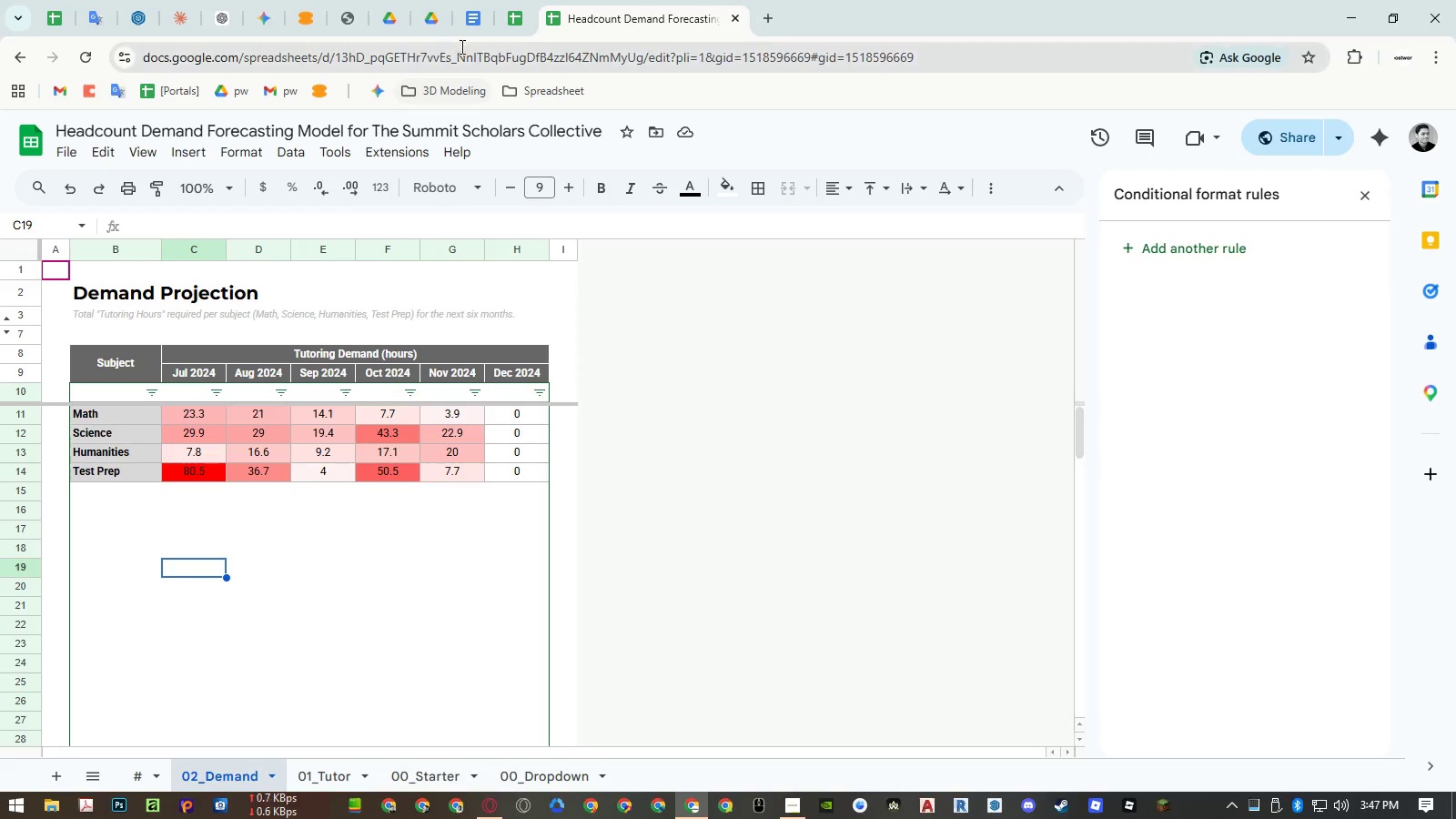 
left_click([508, 24])
 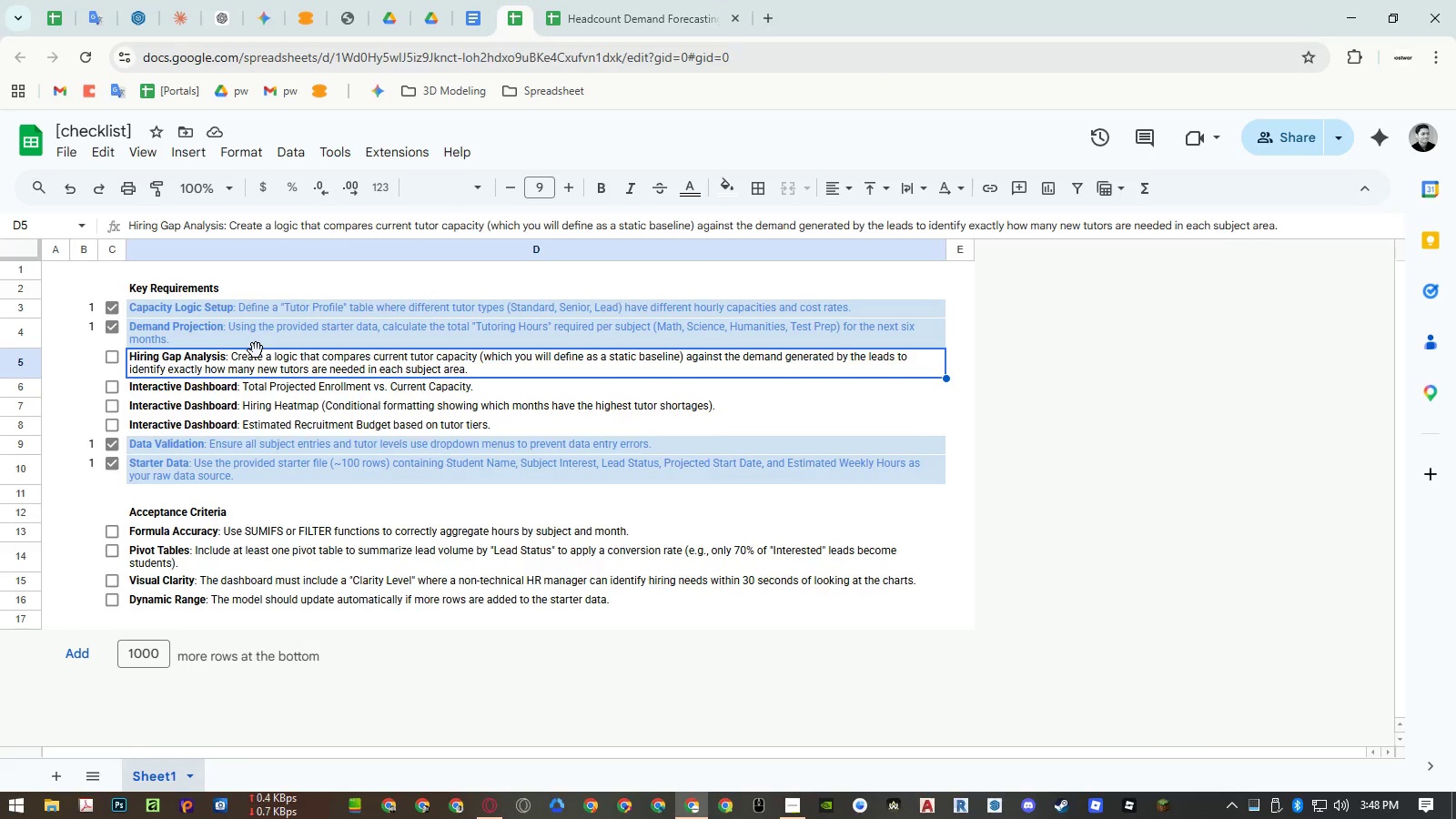 
wait(8.92)
 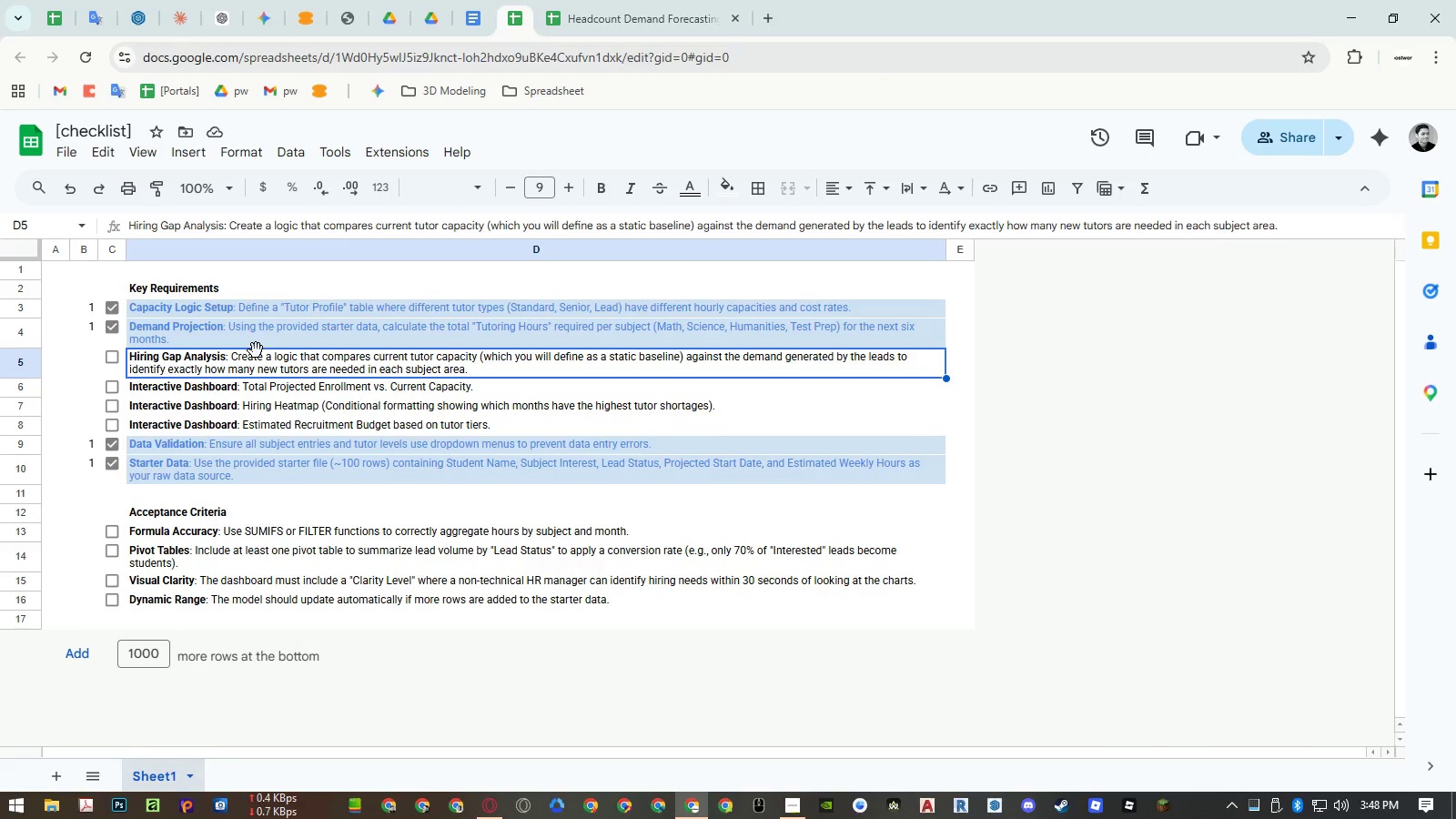 
left_click([265, 385])
 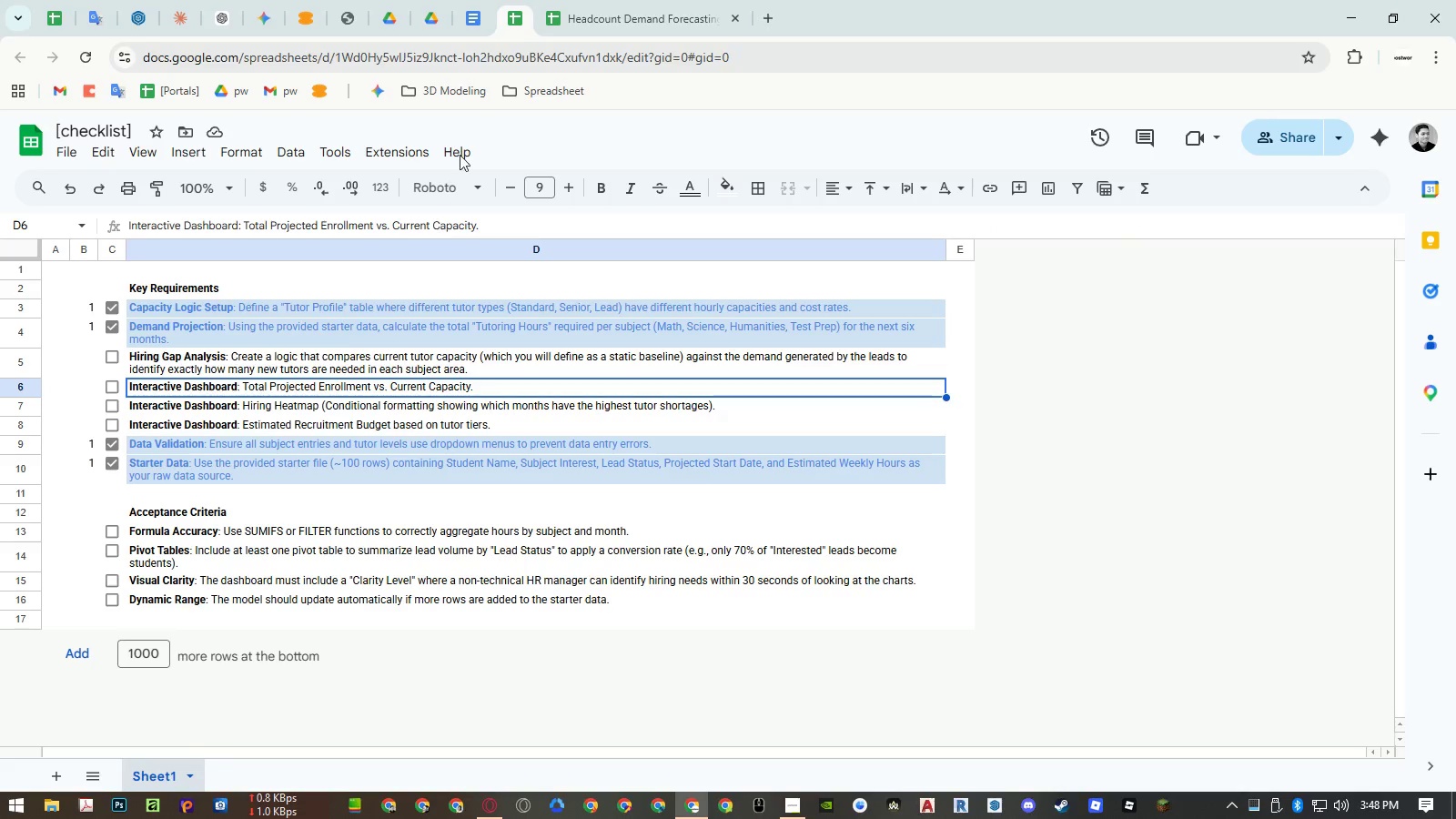 
left_click([576, 30])
 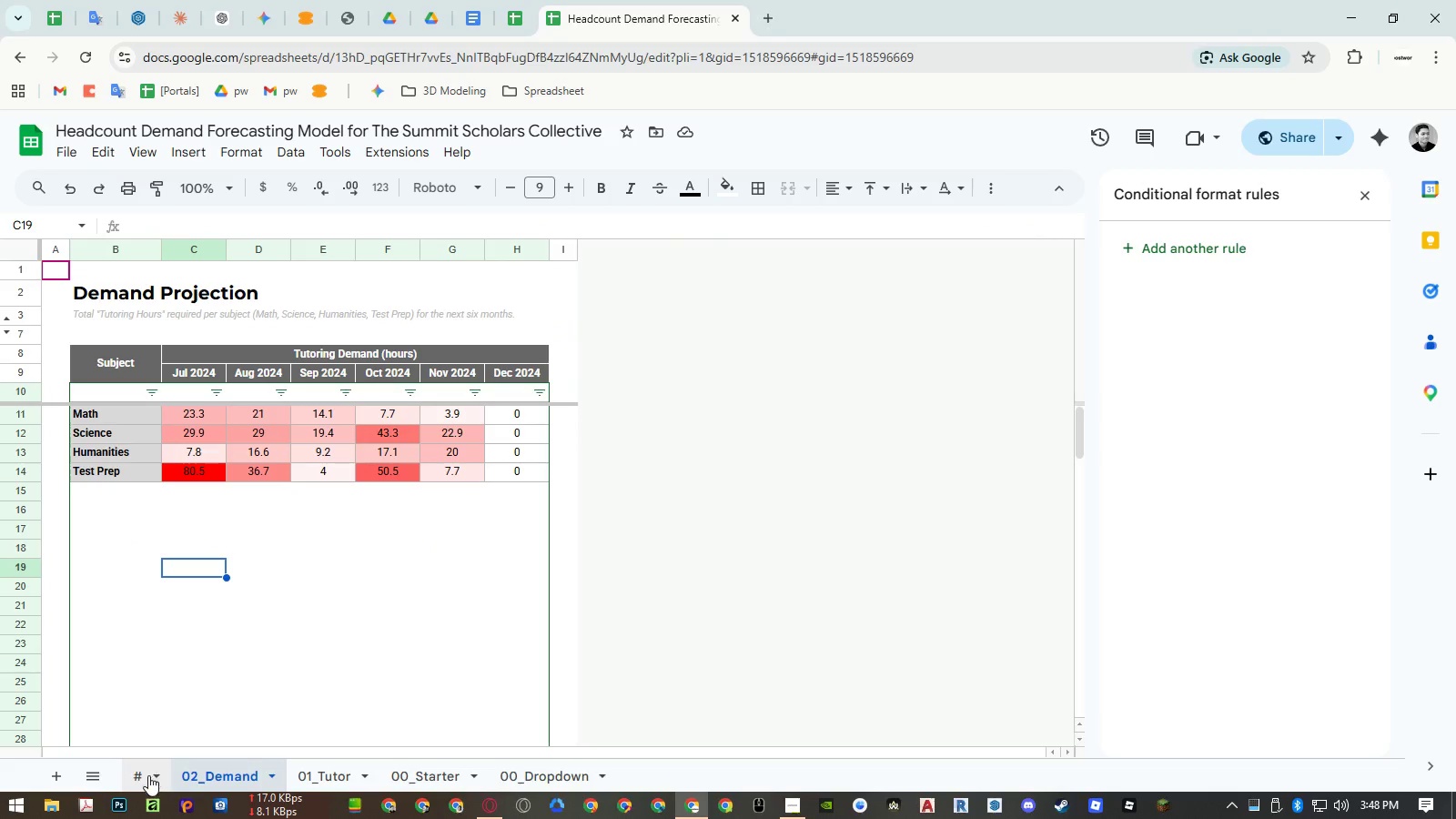 
double_click([157, 776])
 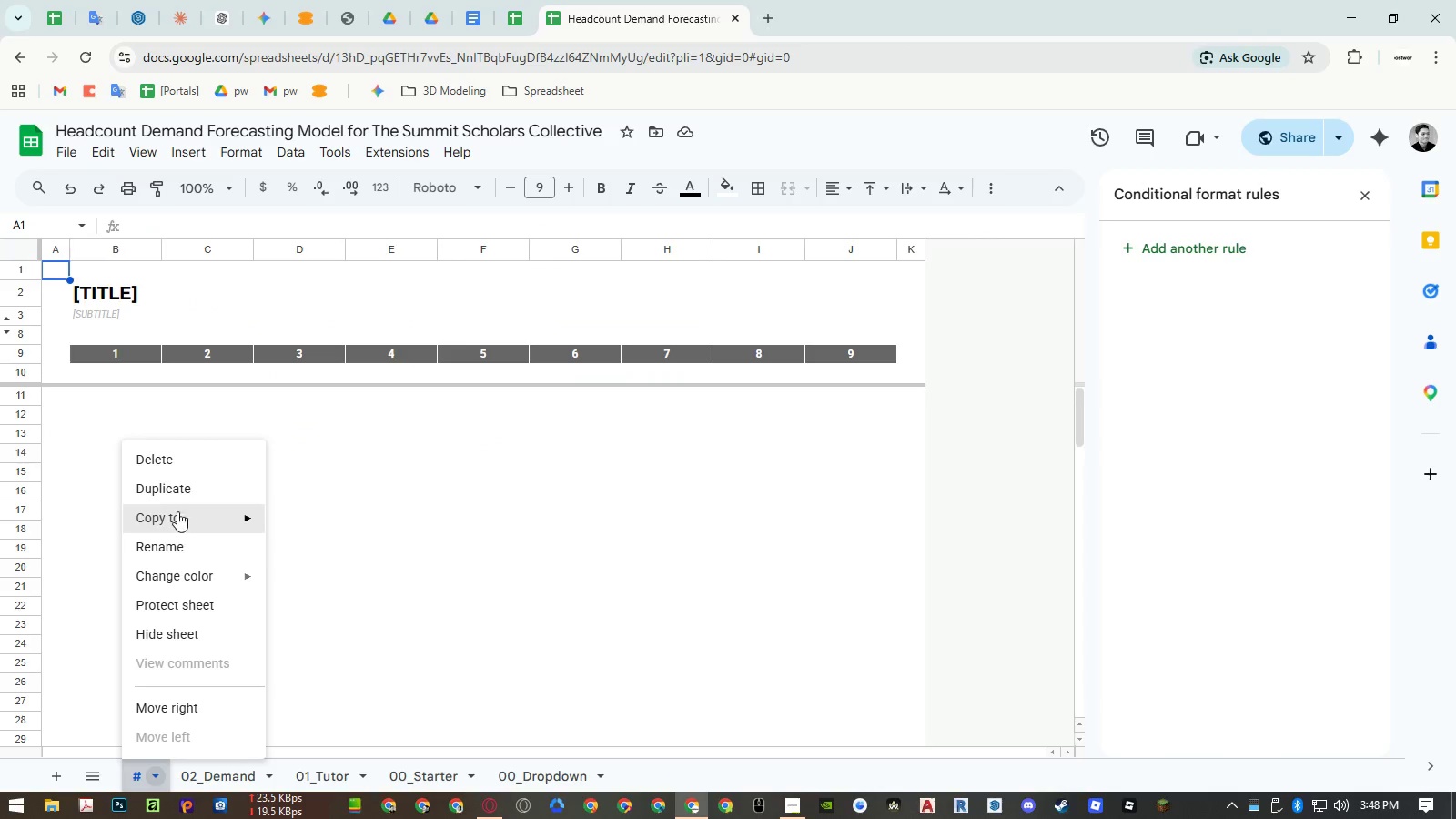 
left_click([180, 494])
 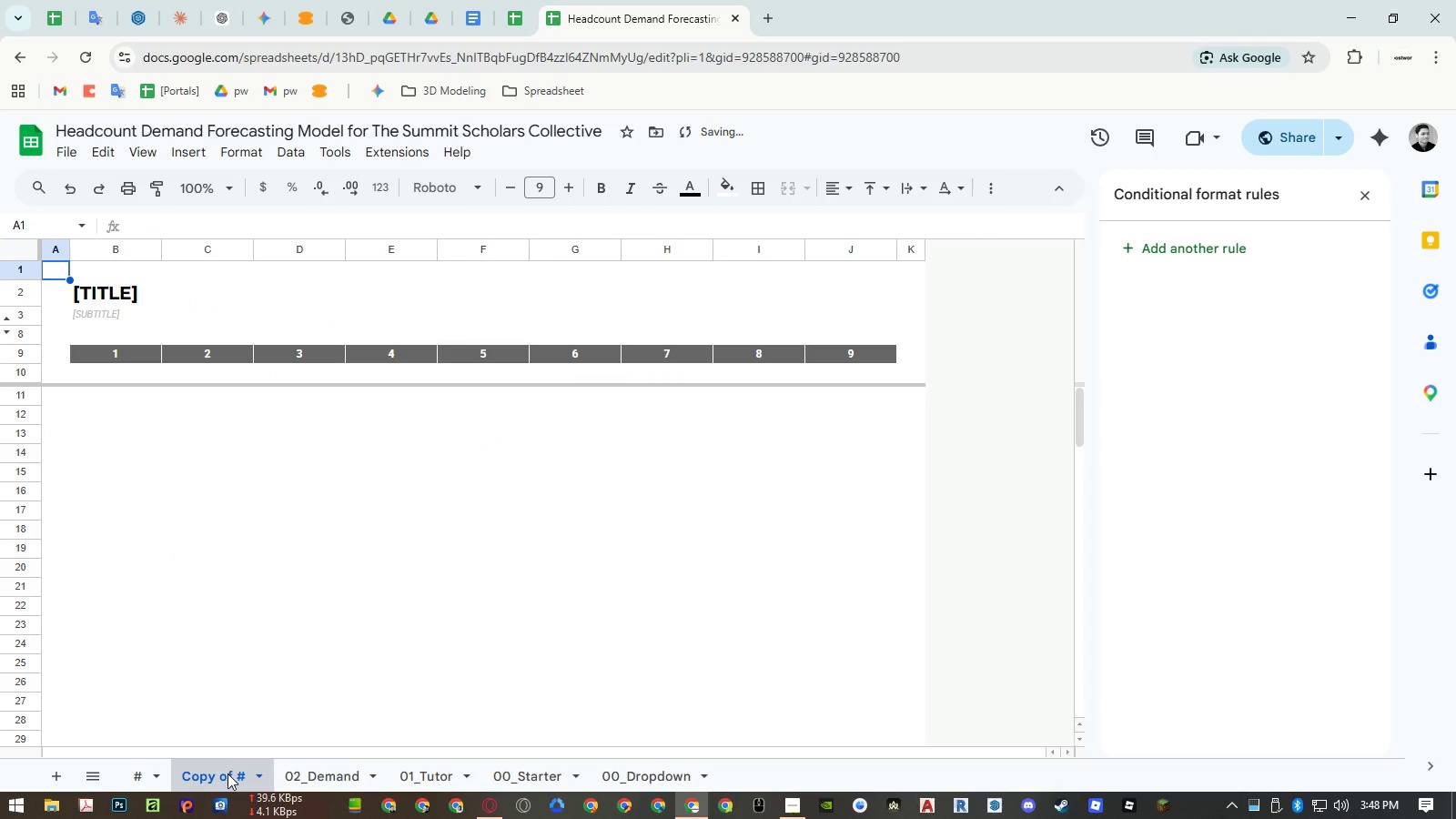 
double_click([228, 774])
 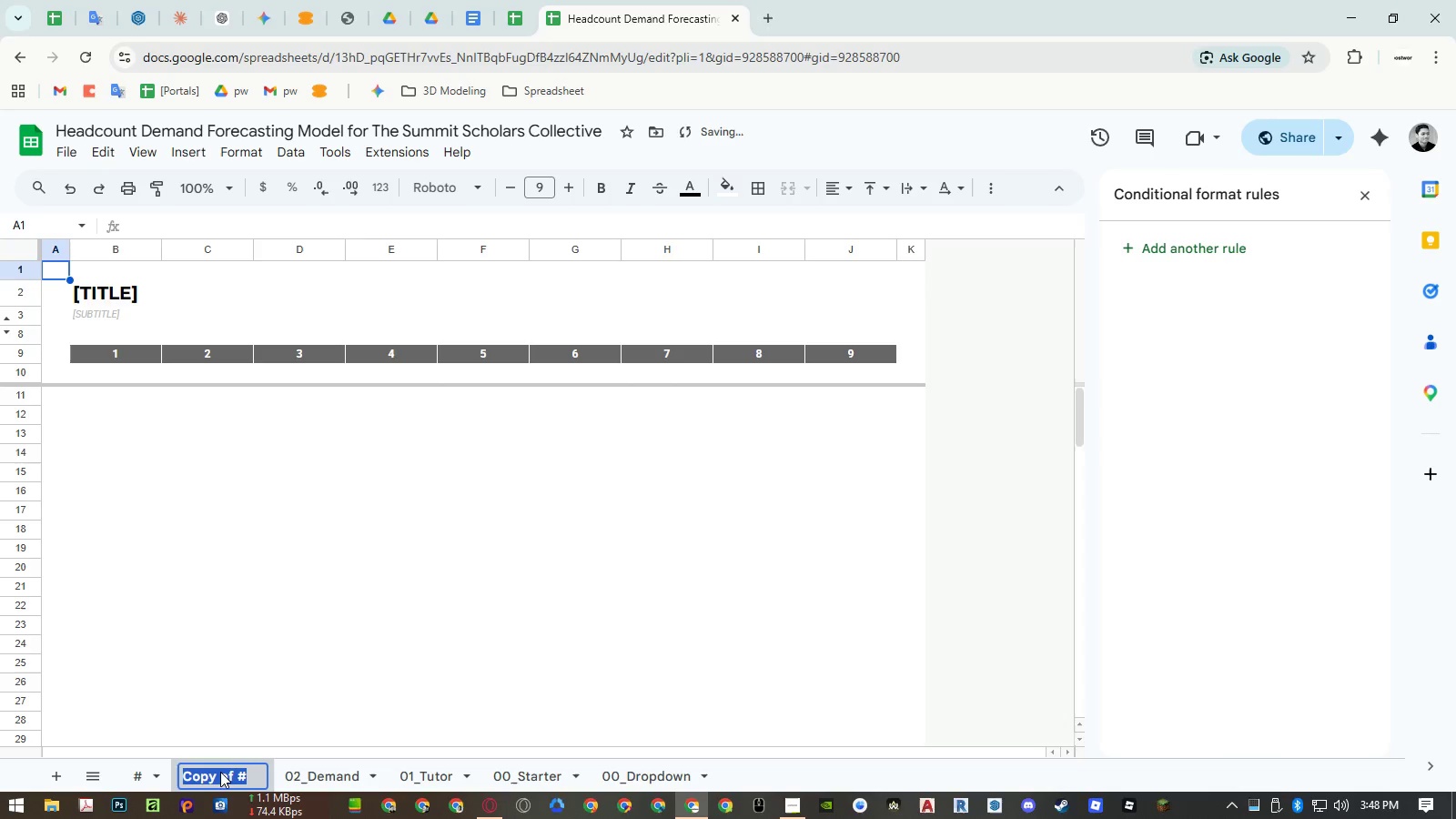 
type(Dashbao)
key(Backspace)
key(Backspace)
type(board)
 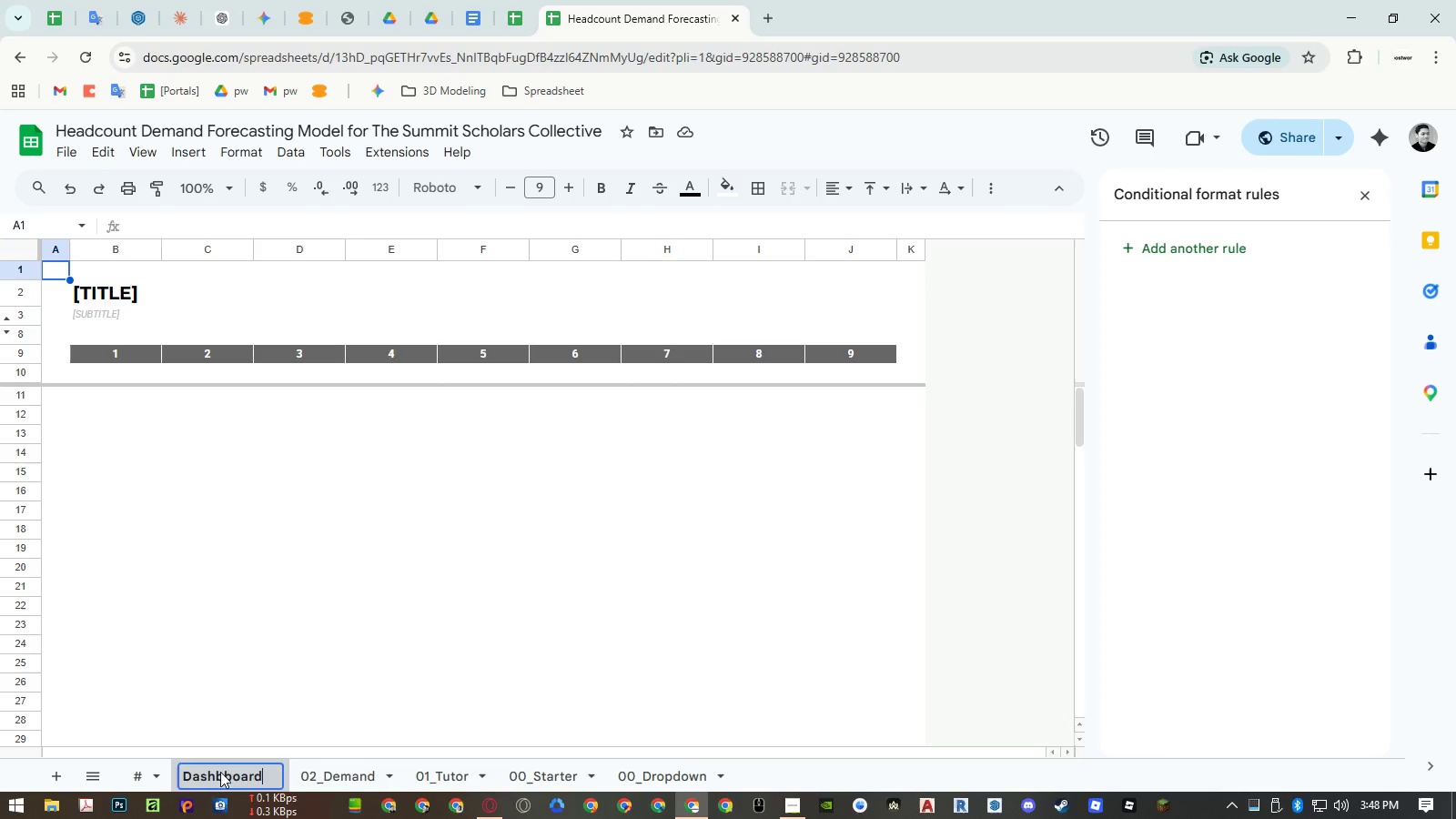 
key(Enter)
 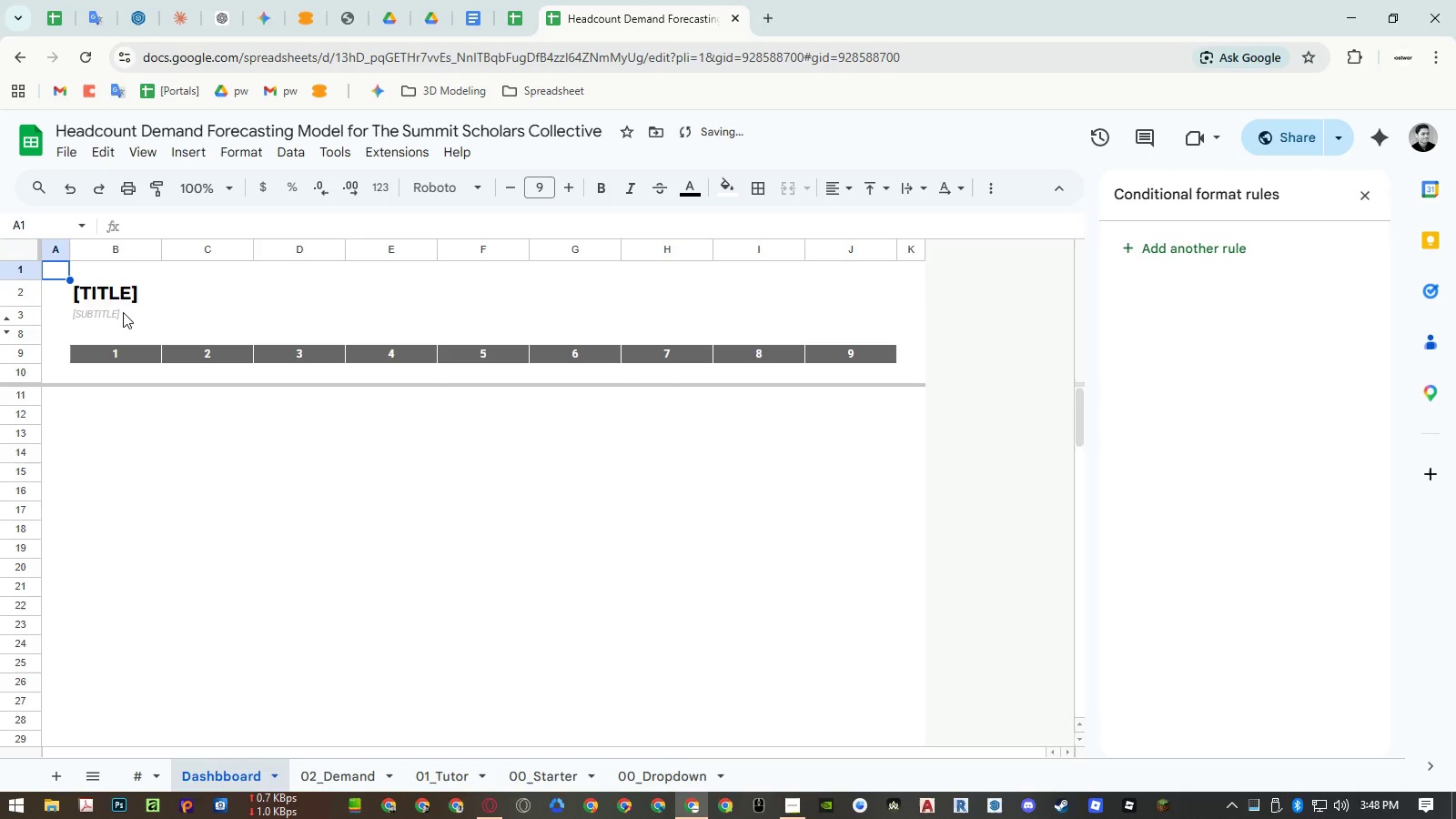 
left_click([115, 299])
 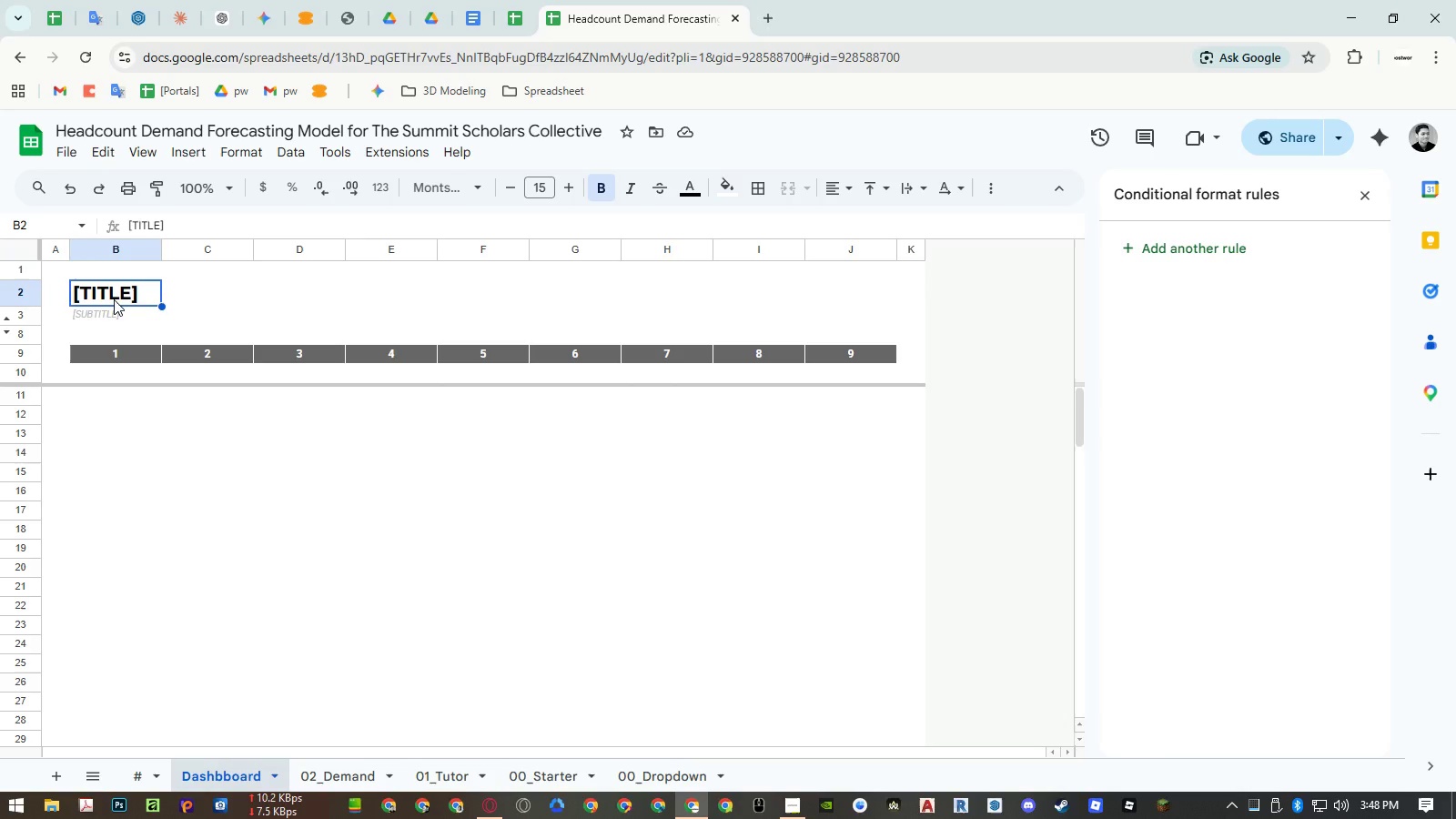 
wait(8.61)
 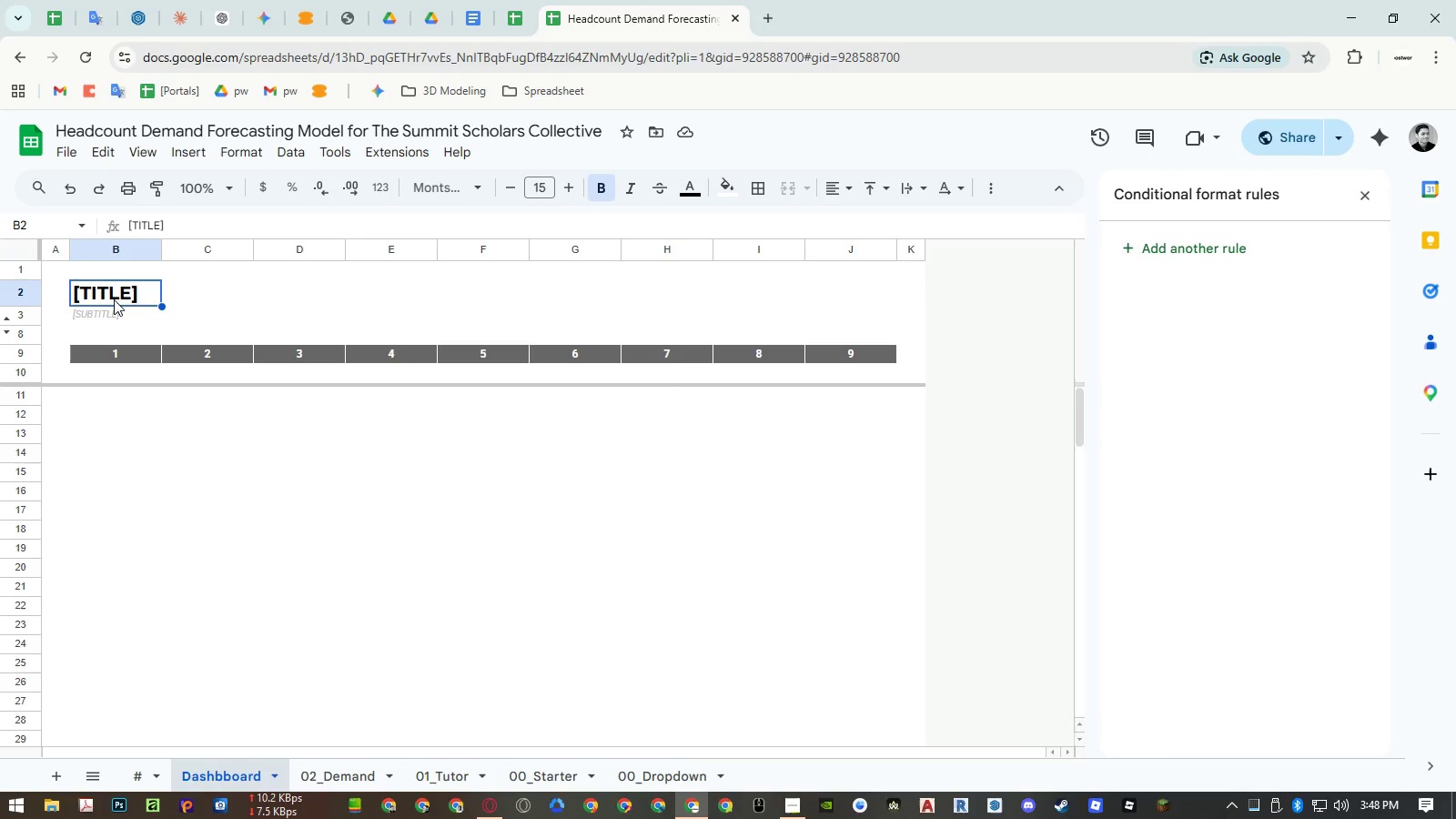 
left_click([514, 23])
 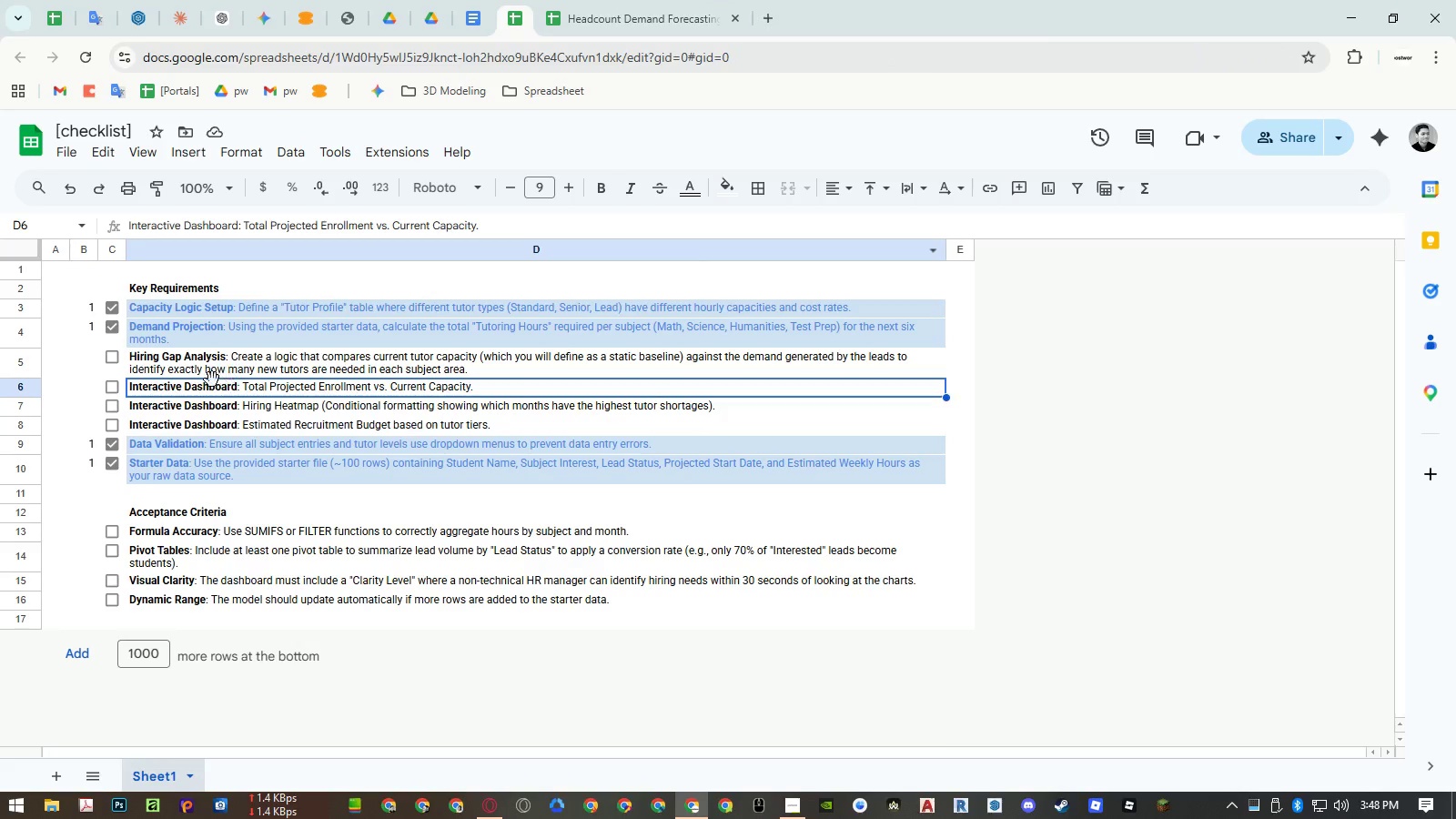 
double_click([210, 388])
 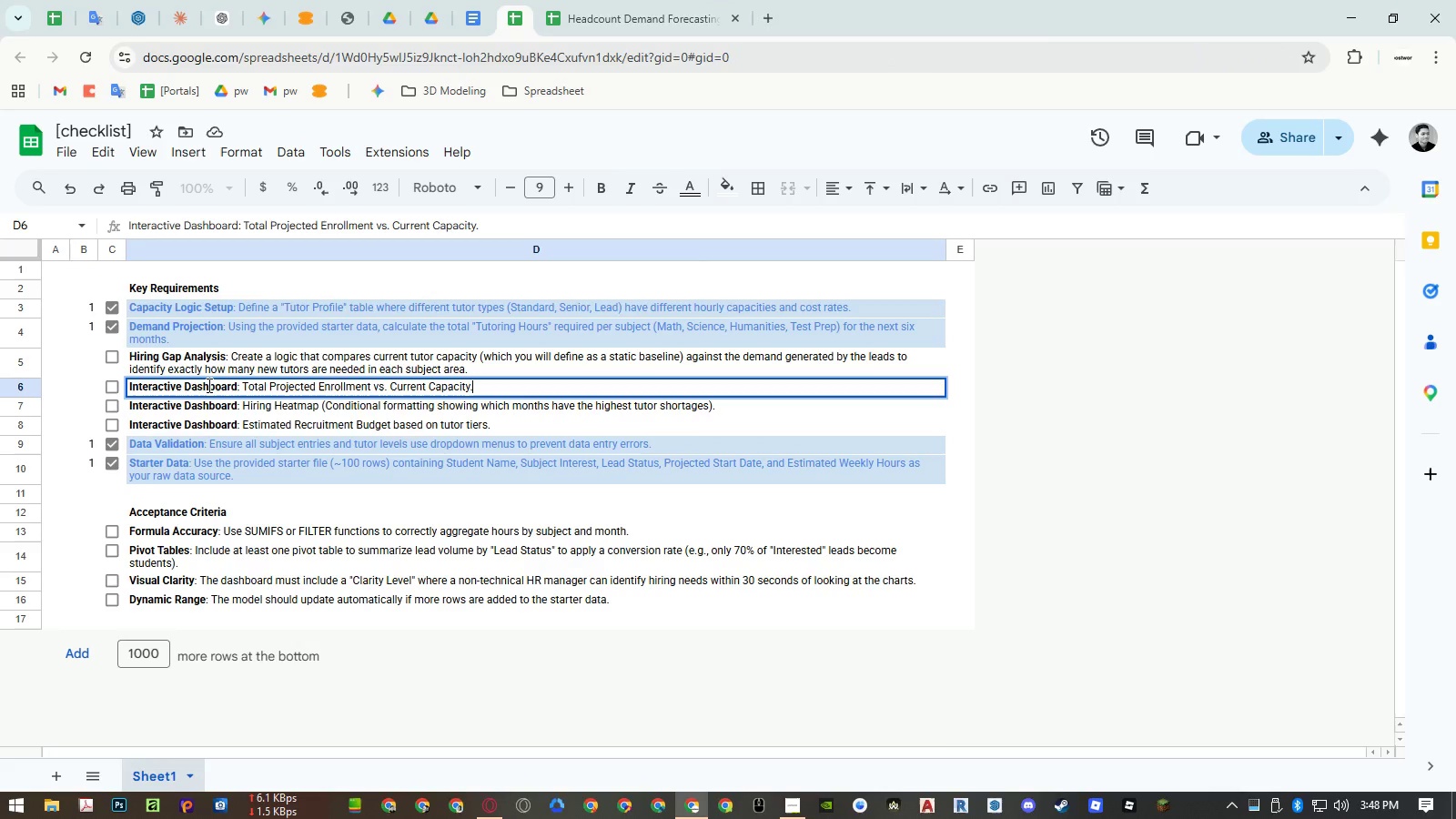 
triple_click([207, 385])
 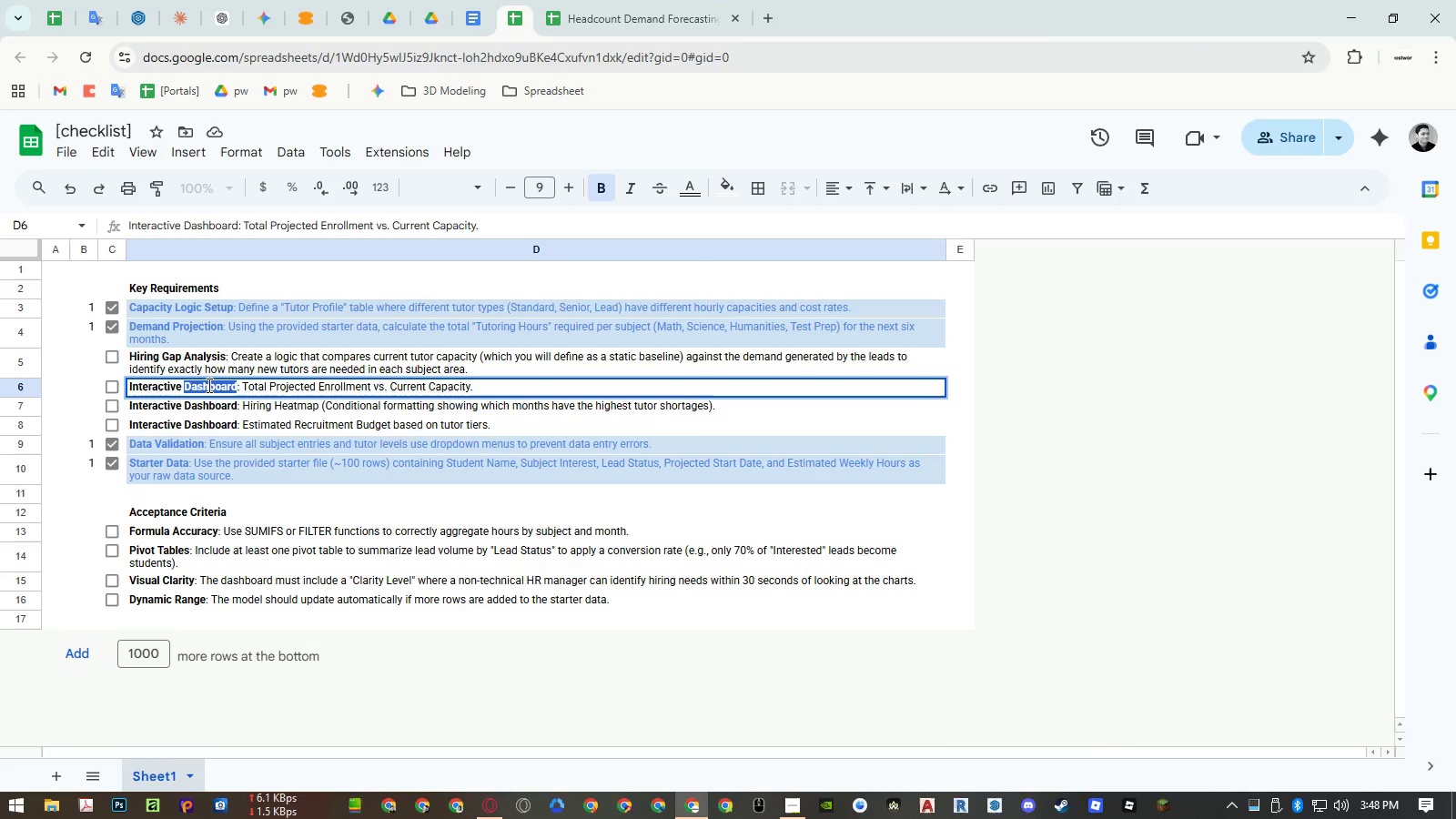 
left_click_drag(start_coordinate=[207, 385], to_coordinate=[153, 385])
 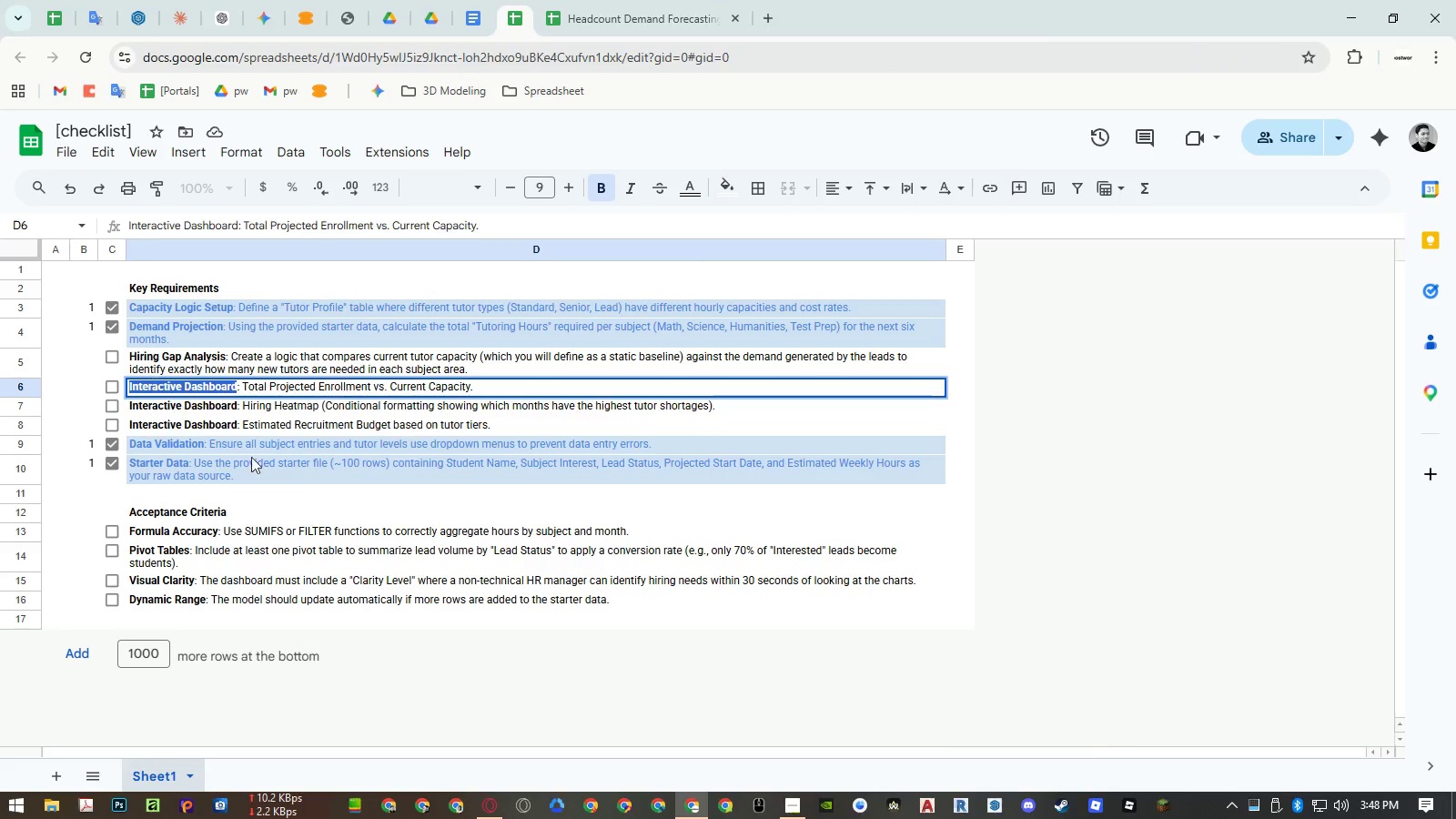 
key(Control+ControlLeft)
 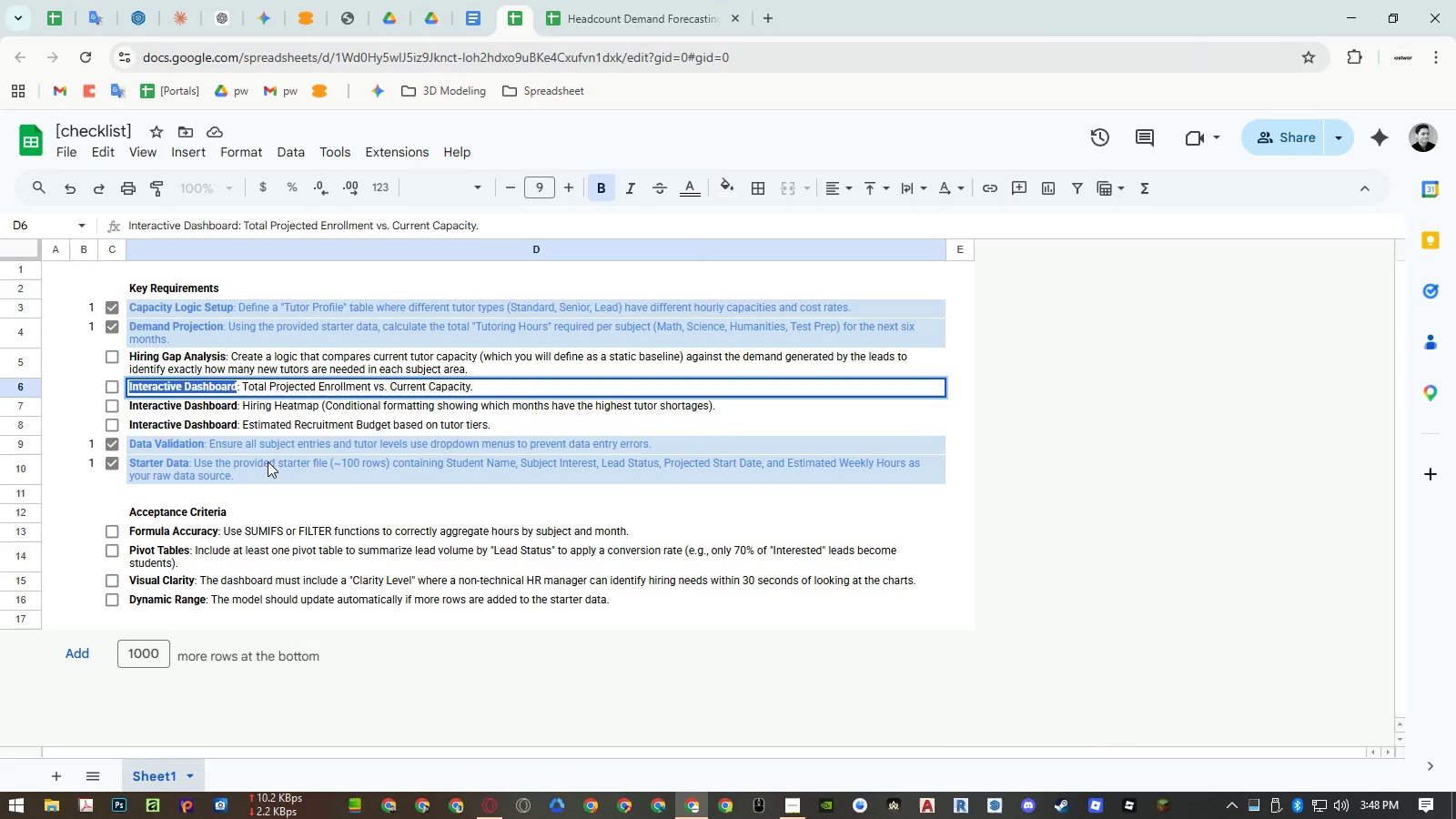 
key(Control+C)
 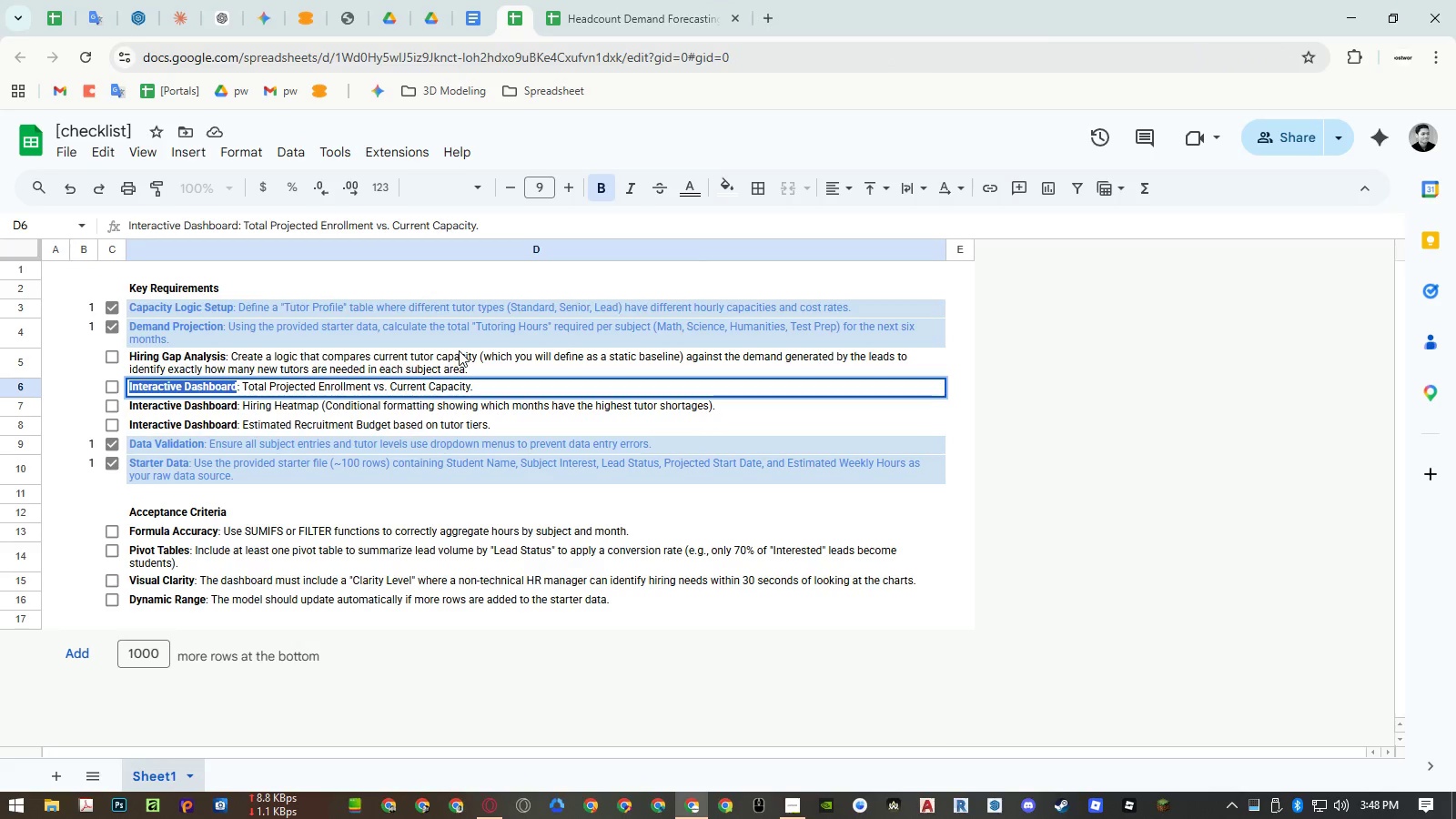 
key(Escape)
 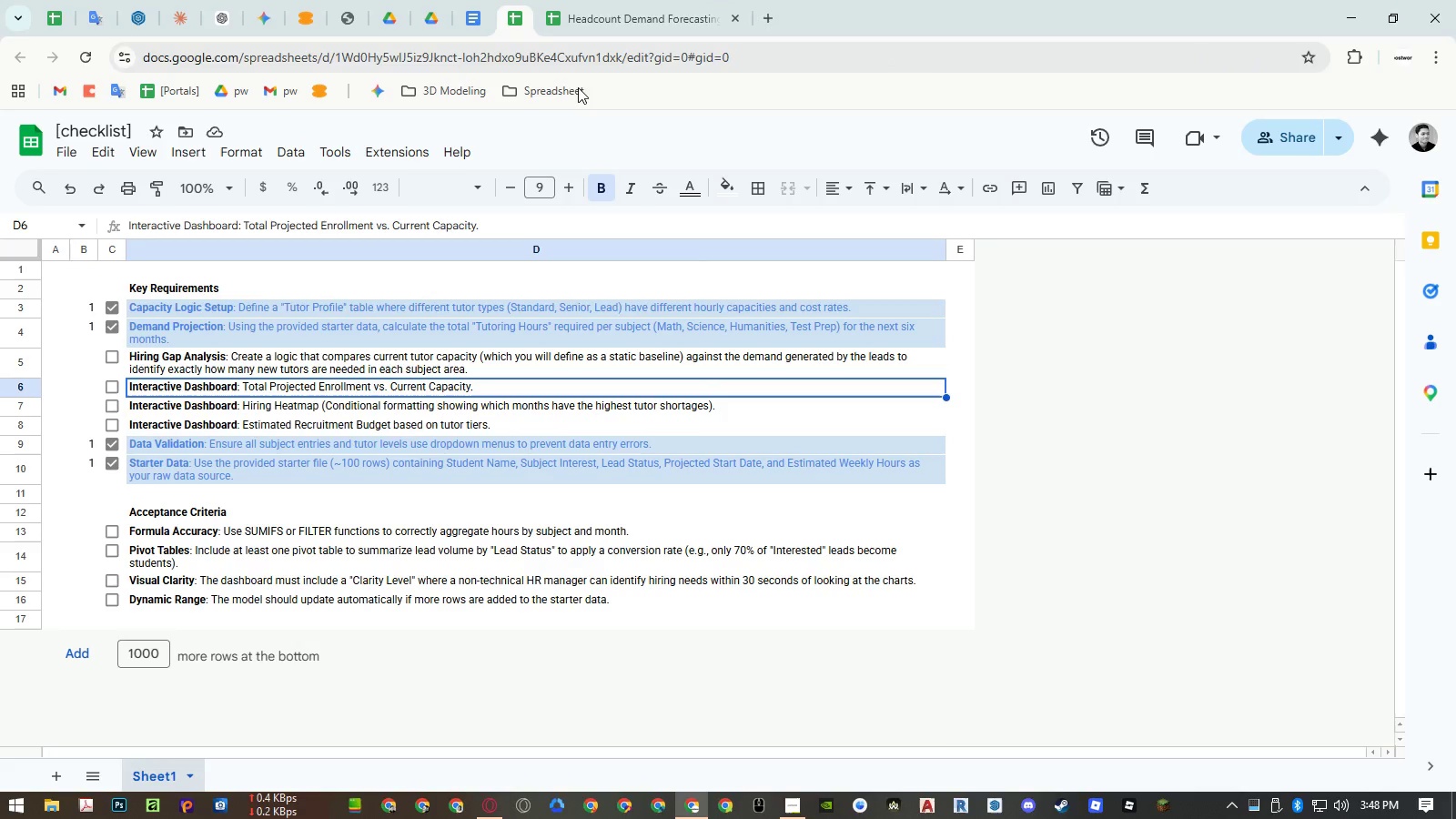 
left_click([597, 17])
 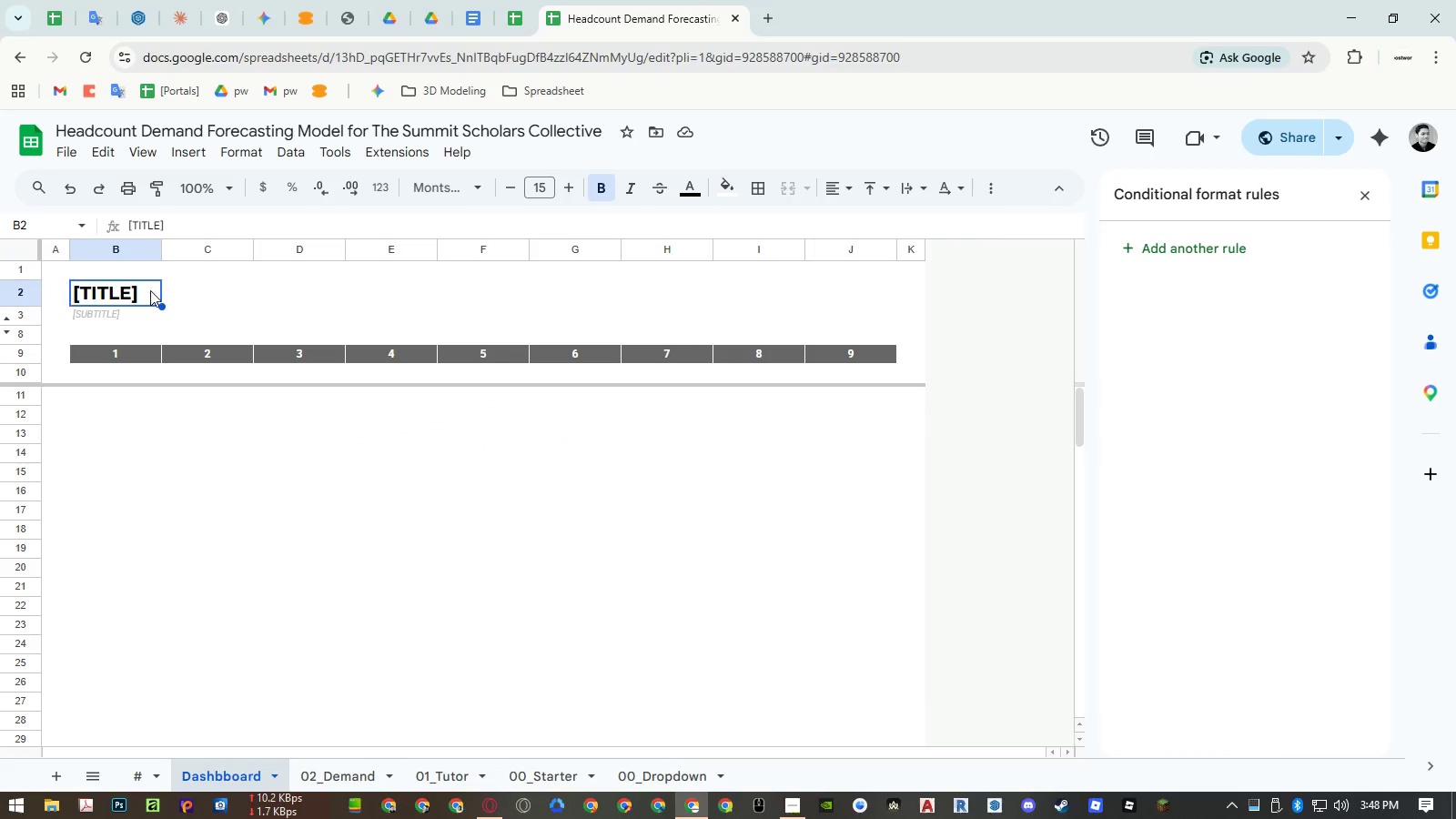 
left_click([130, 290])
 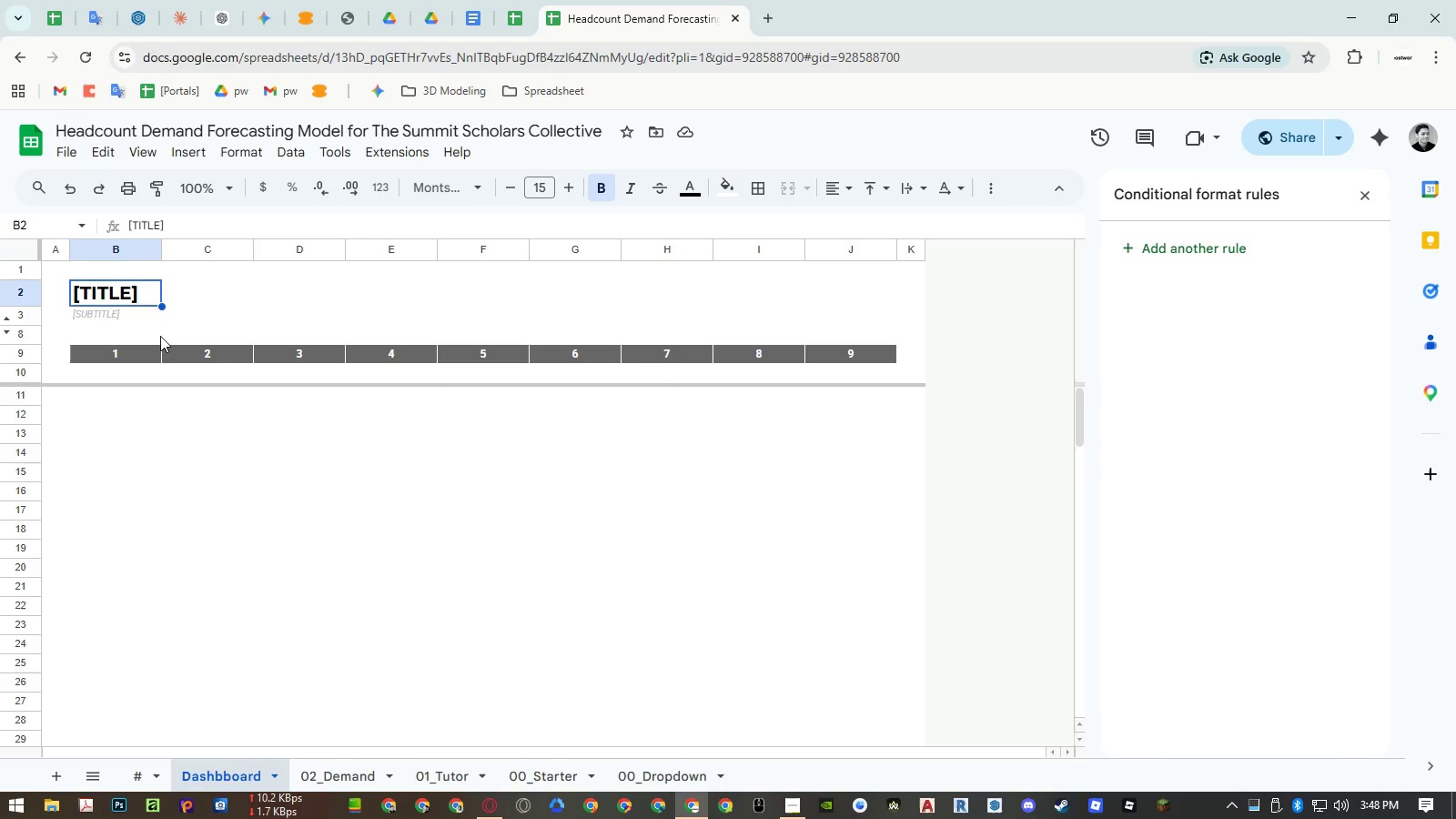 
key(Control+ControlLeft)
 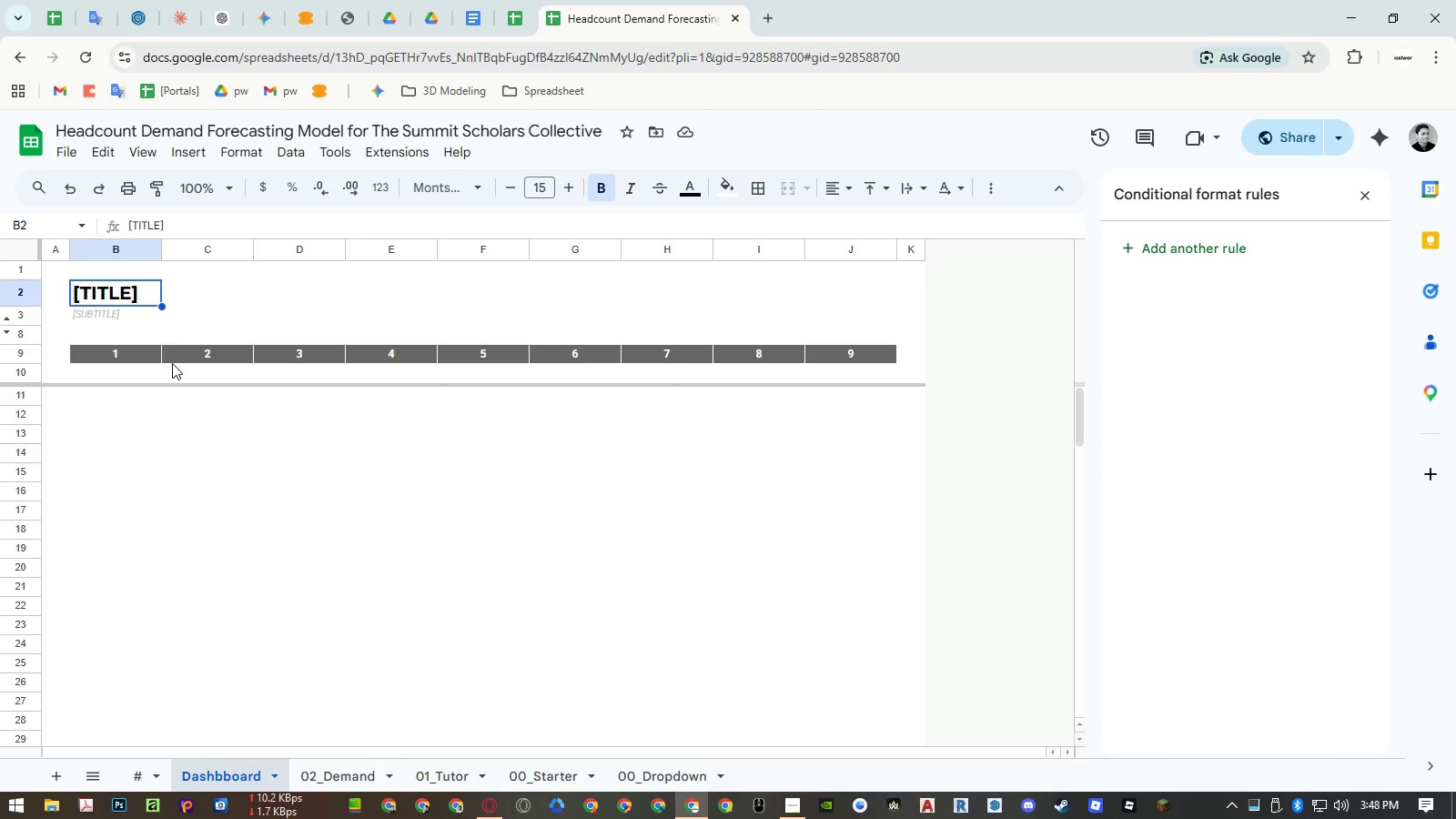 
key(Control+Shift+ShiftLeft)
 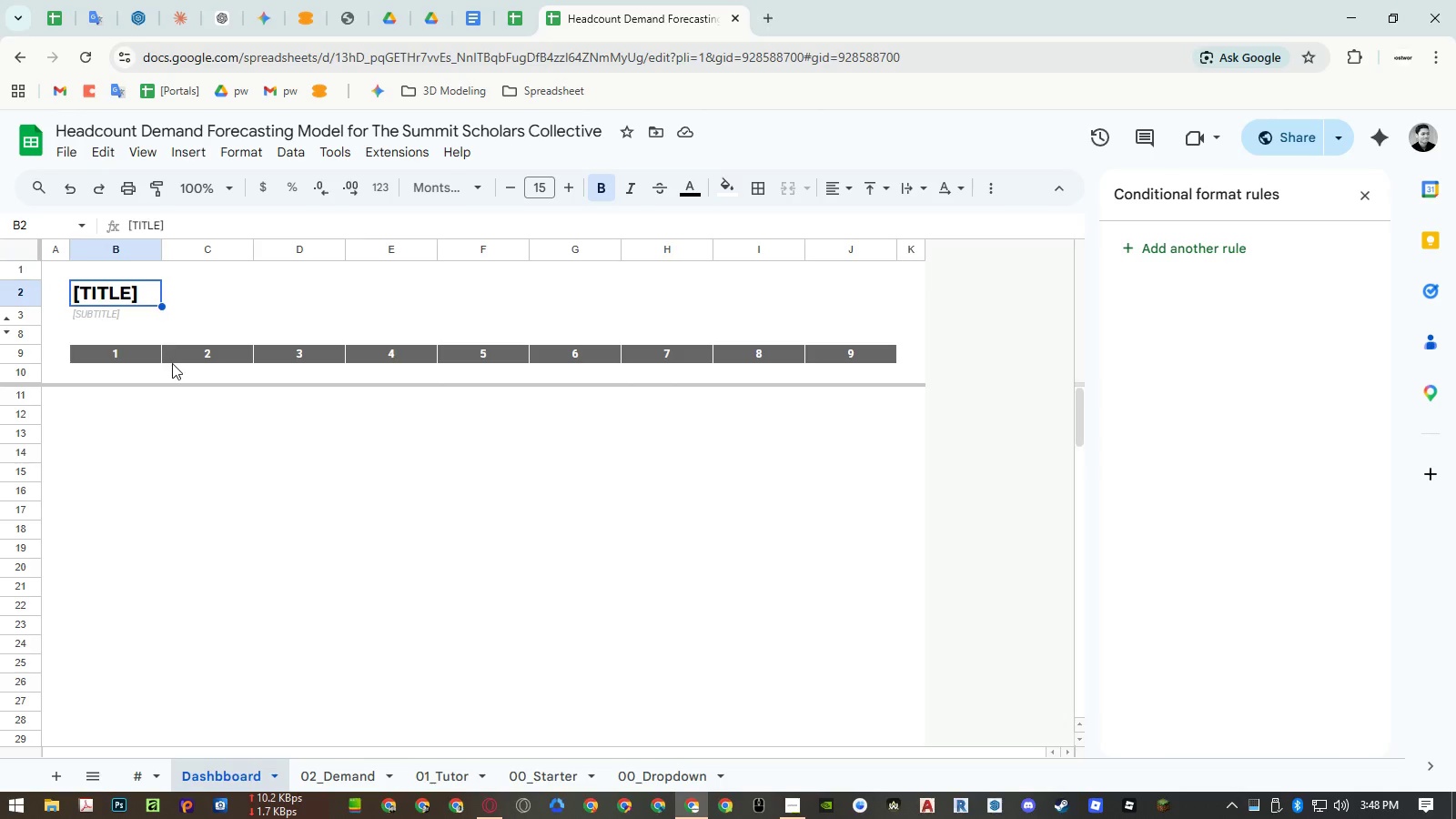 
key(Control+Shift+V)
 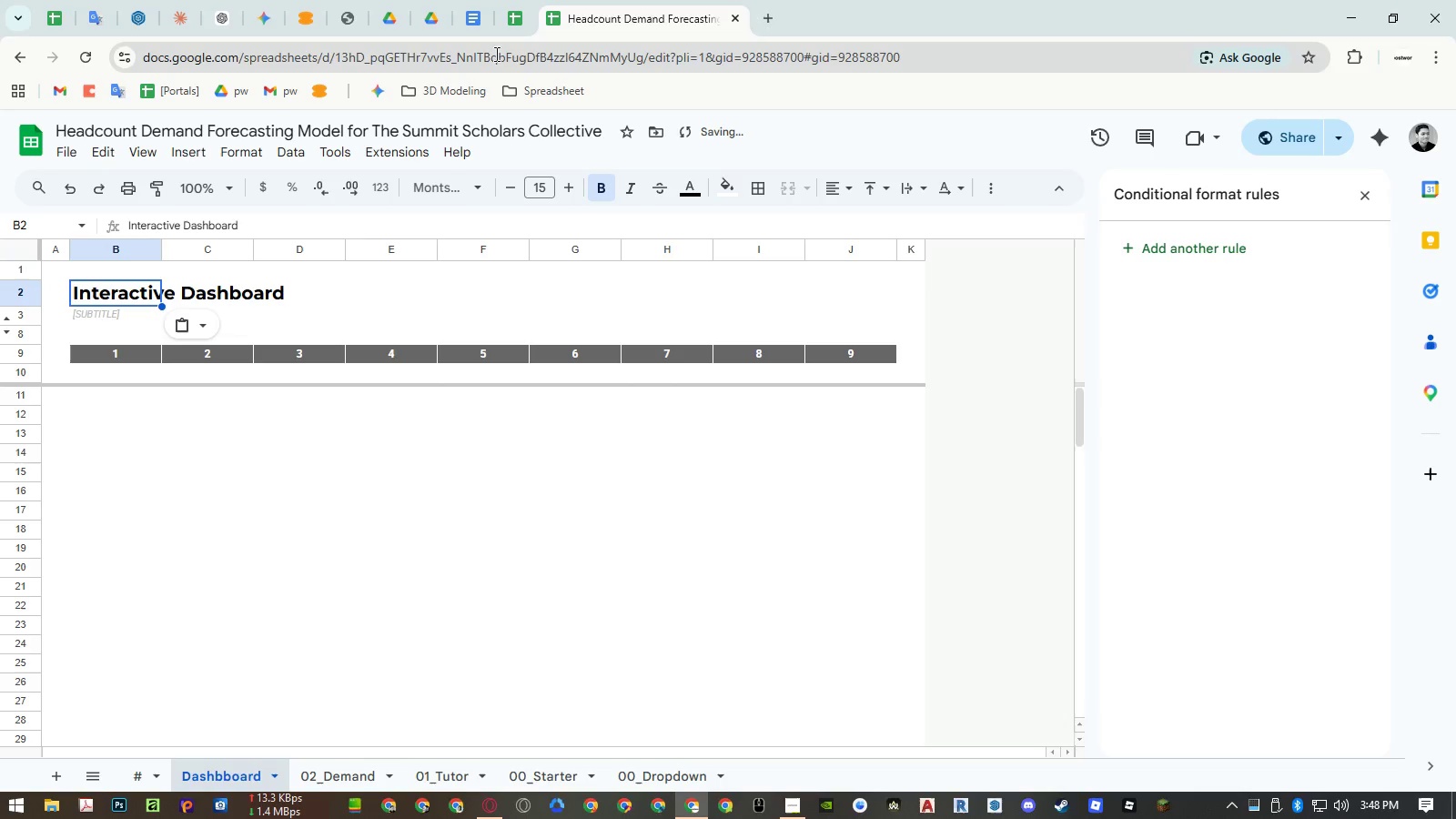 
left_click([509, 32])
 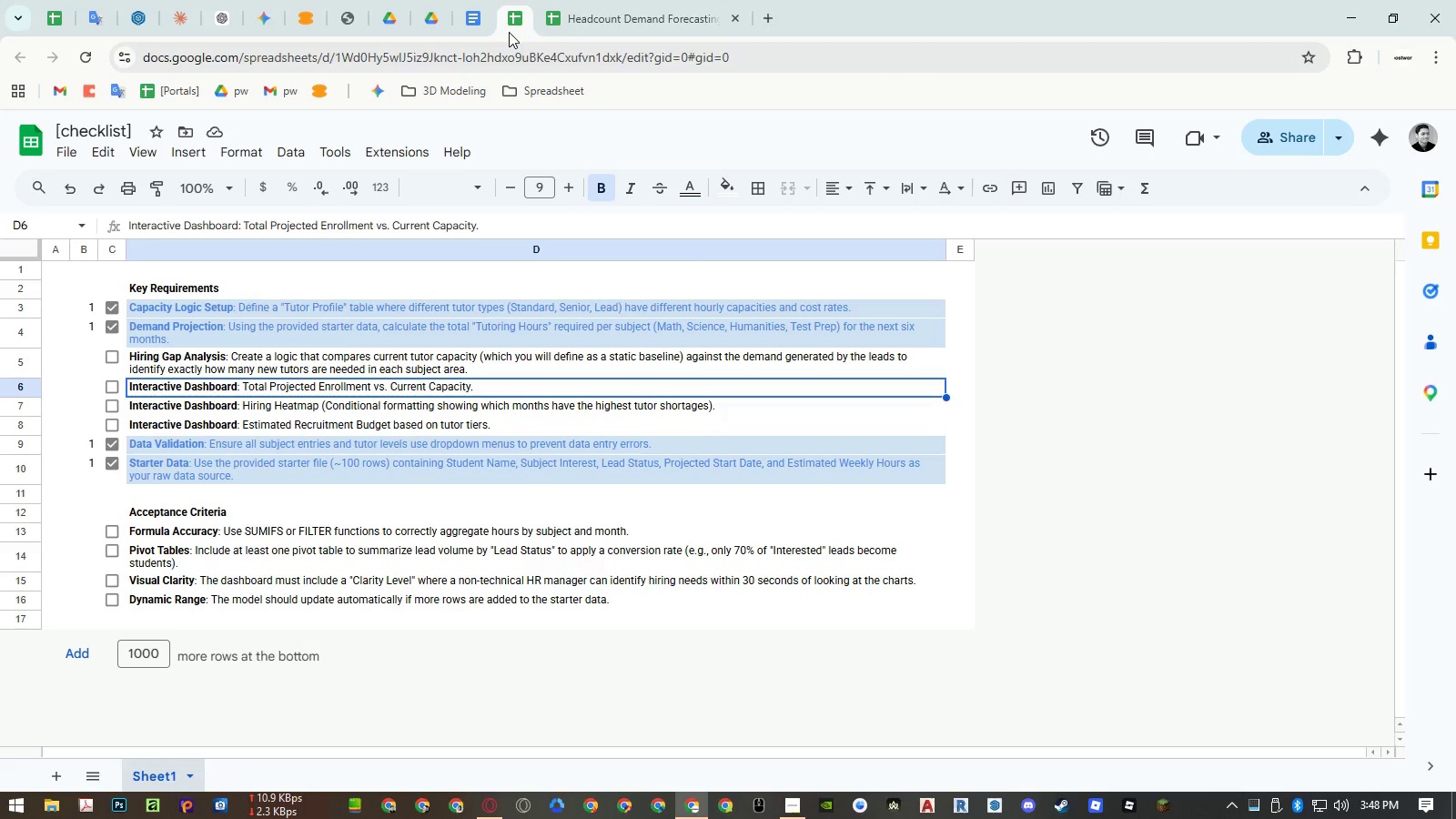 
left_click([592, 24])
 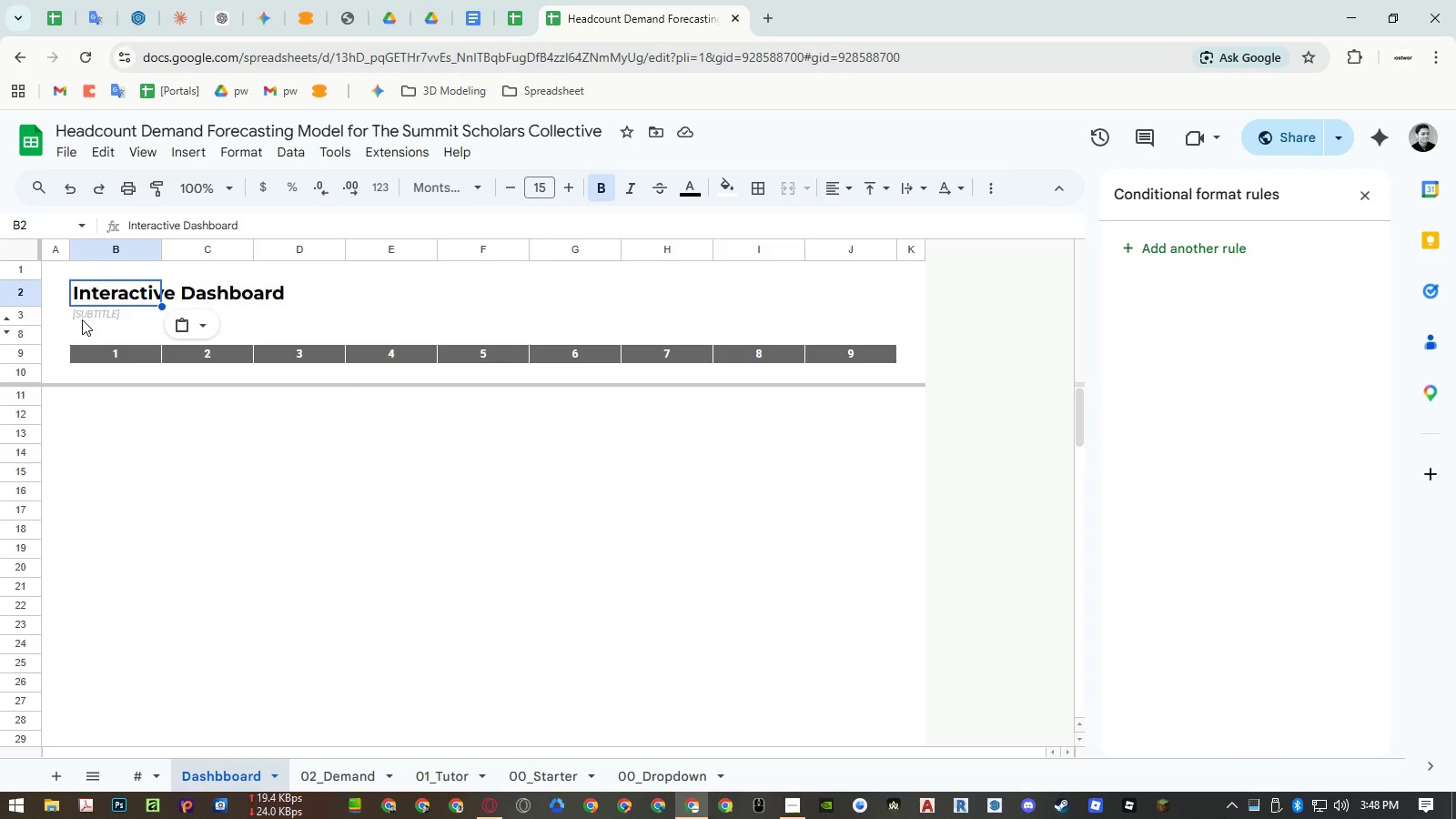 
left_click([11, 333])
 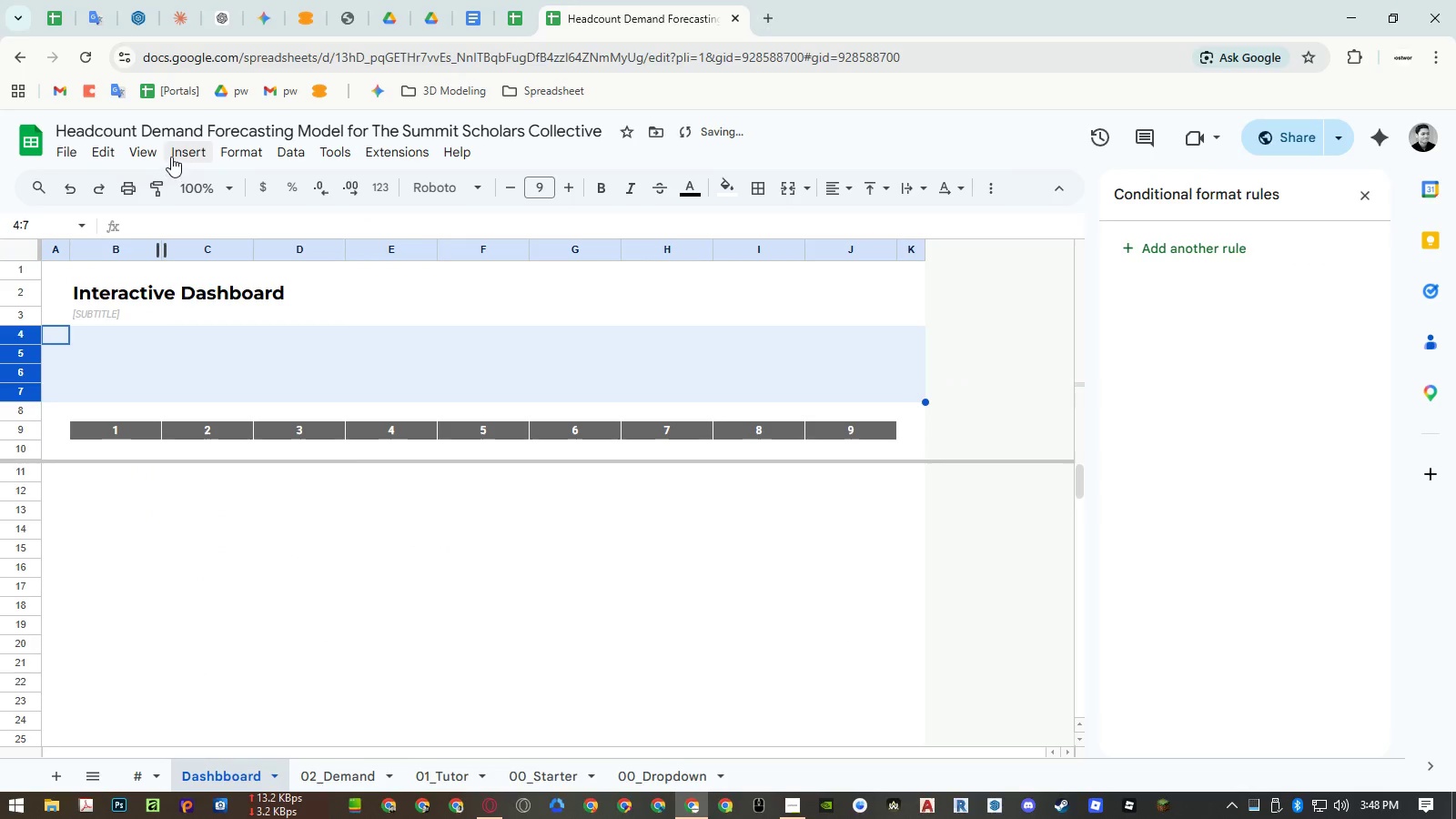 
left_click([148, 154])
 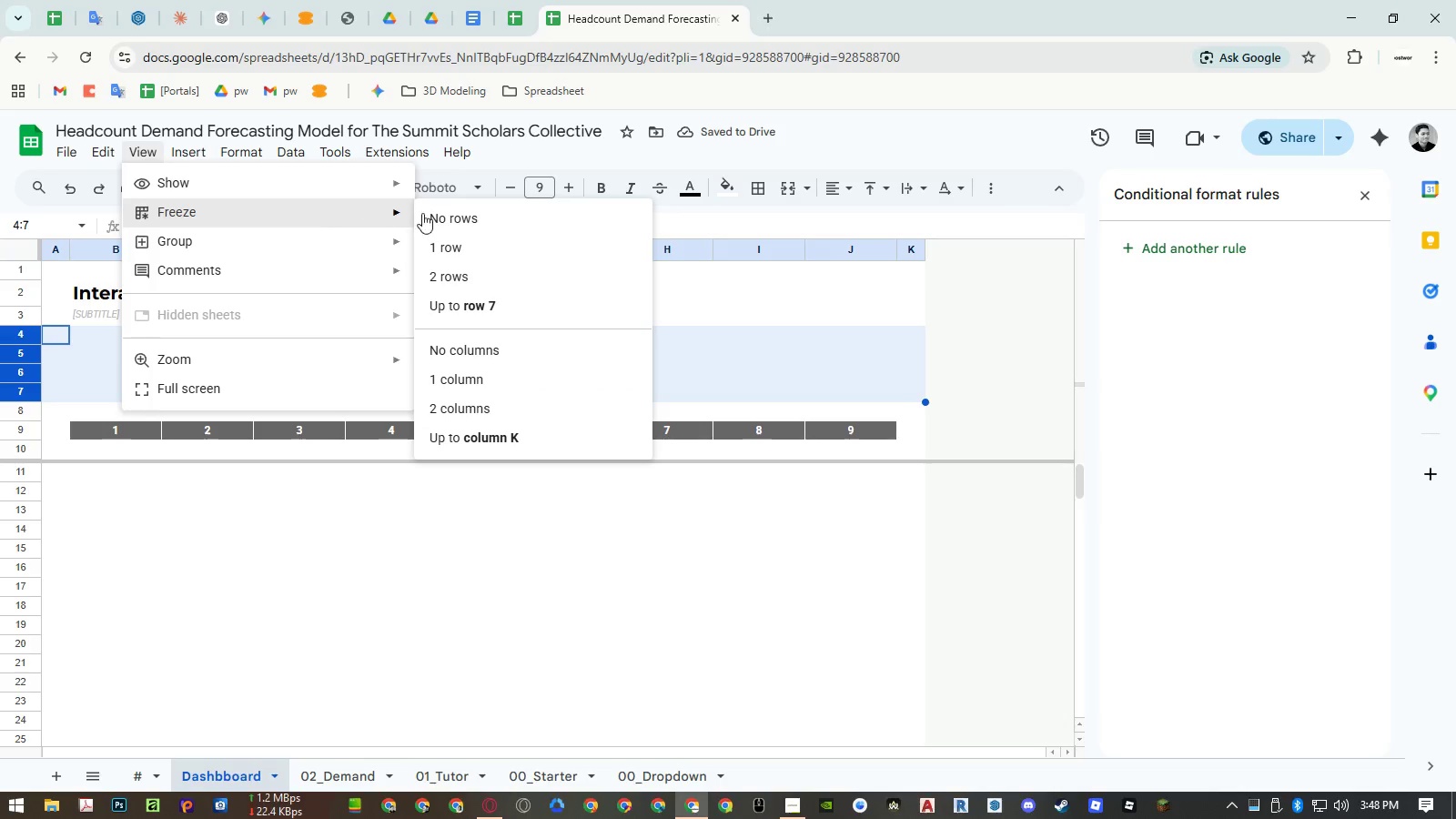 
left_click([431, 213])
 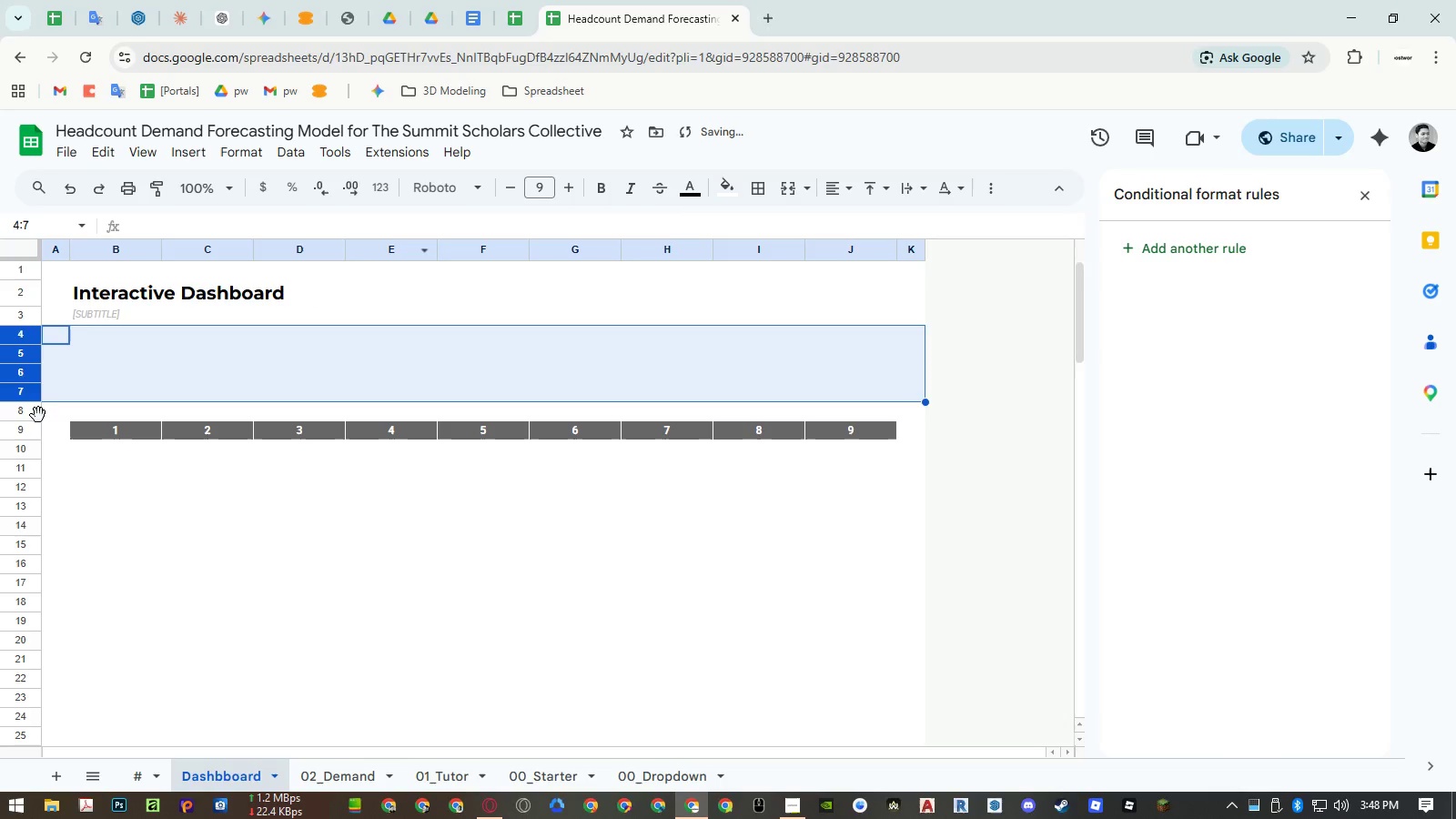 
left_click([25, 410])
 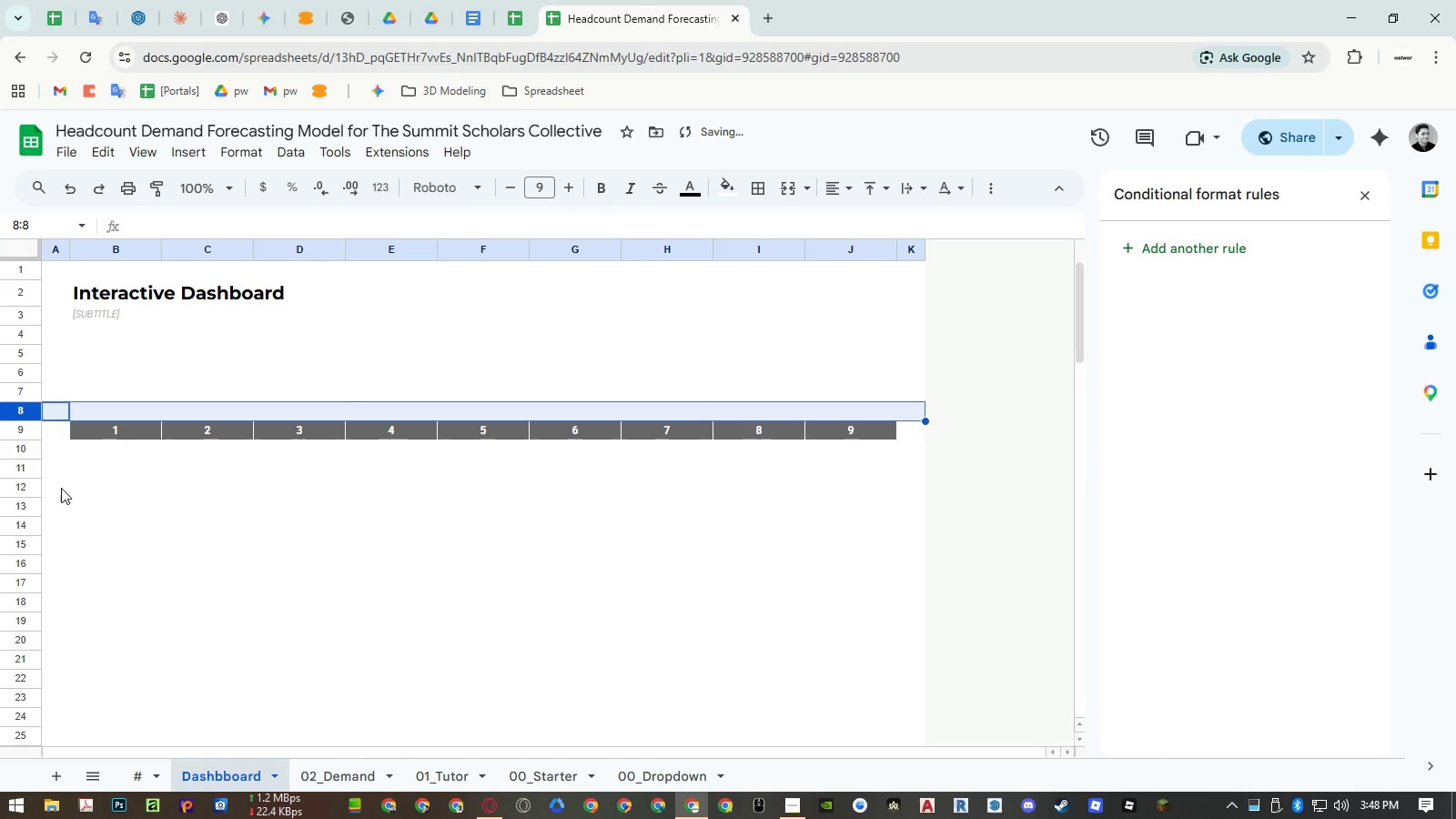 
key(Control+ControlLeft)
 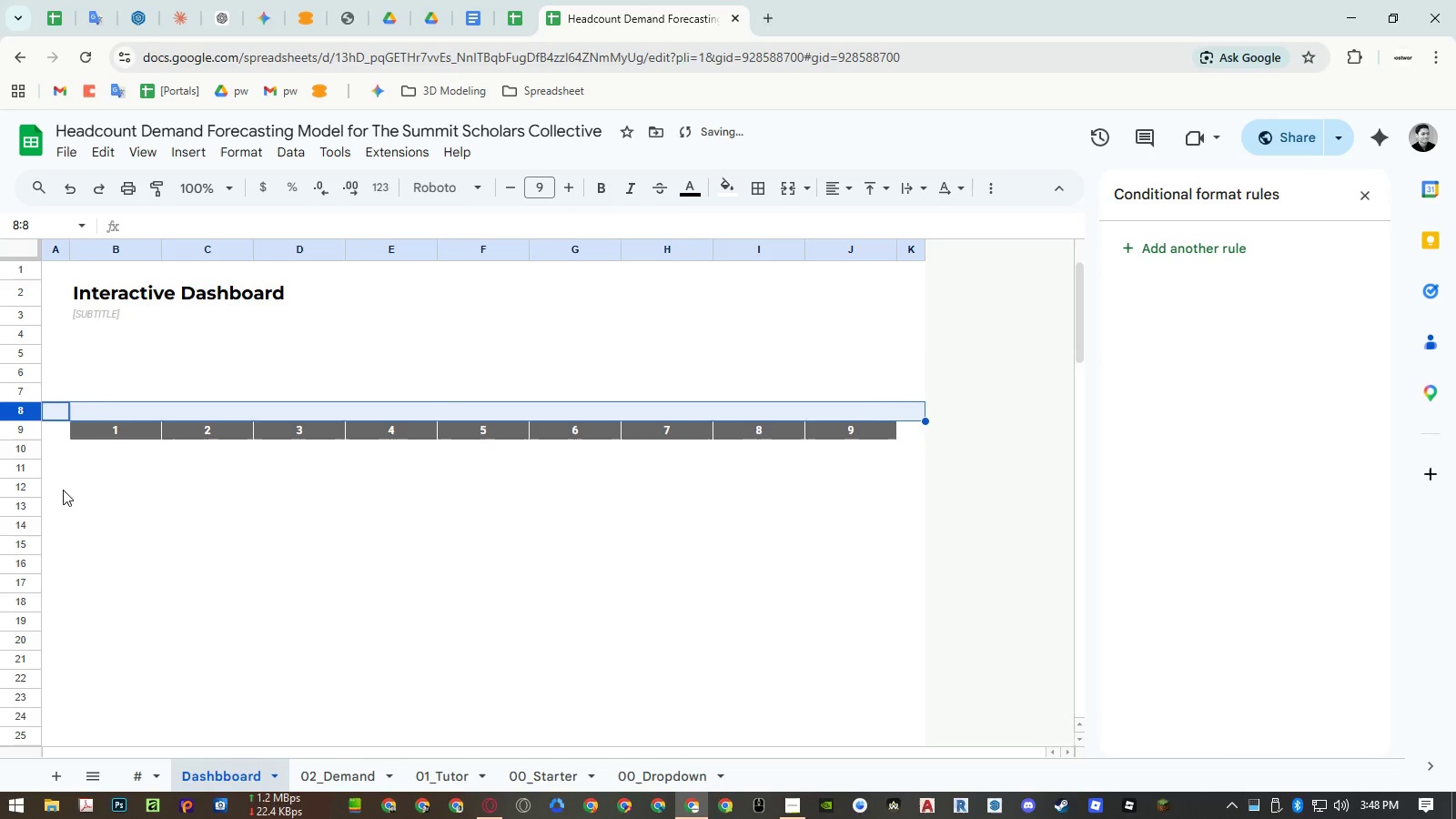 
key(Control+C)
 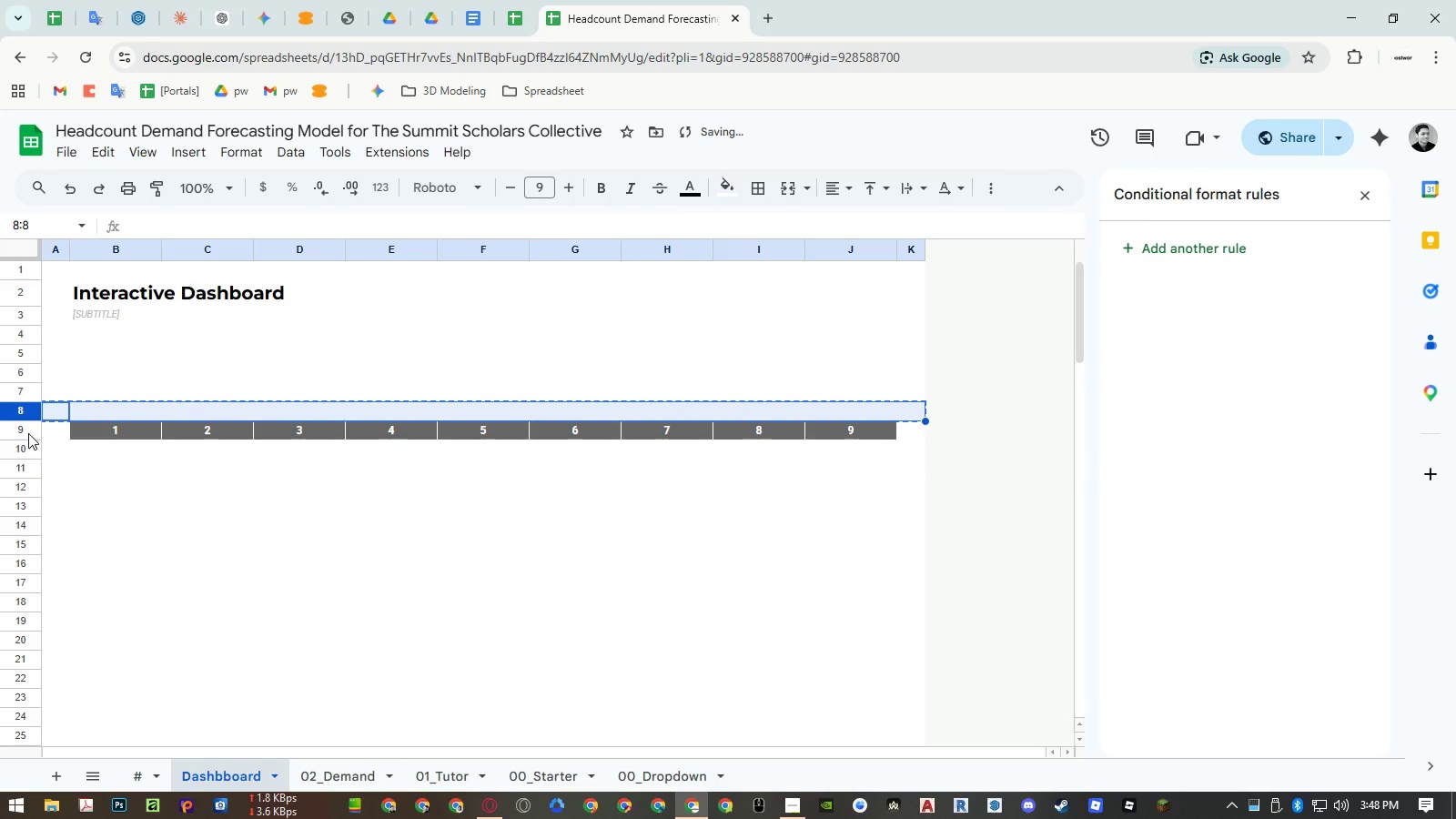 
left_click([28, 433])
 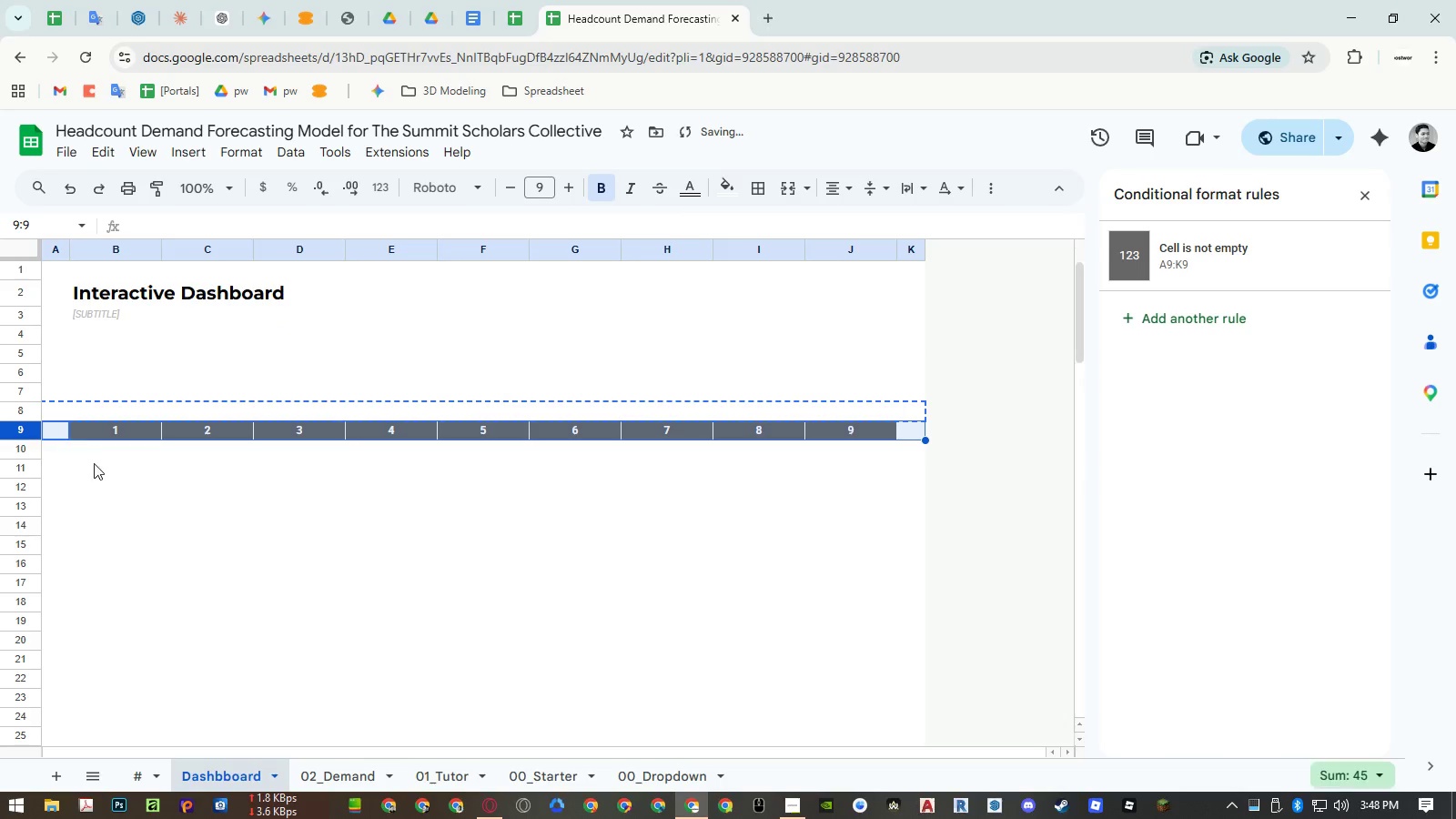 
key(Control+ControlLeft)
 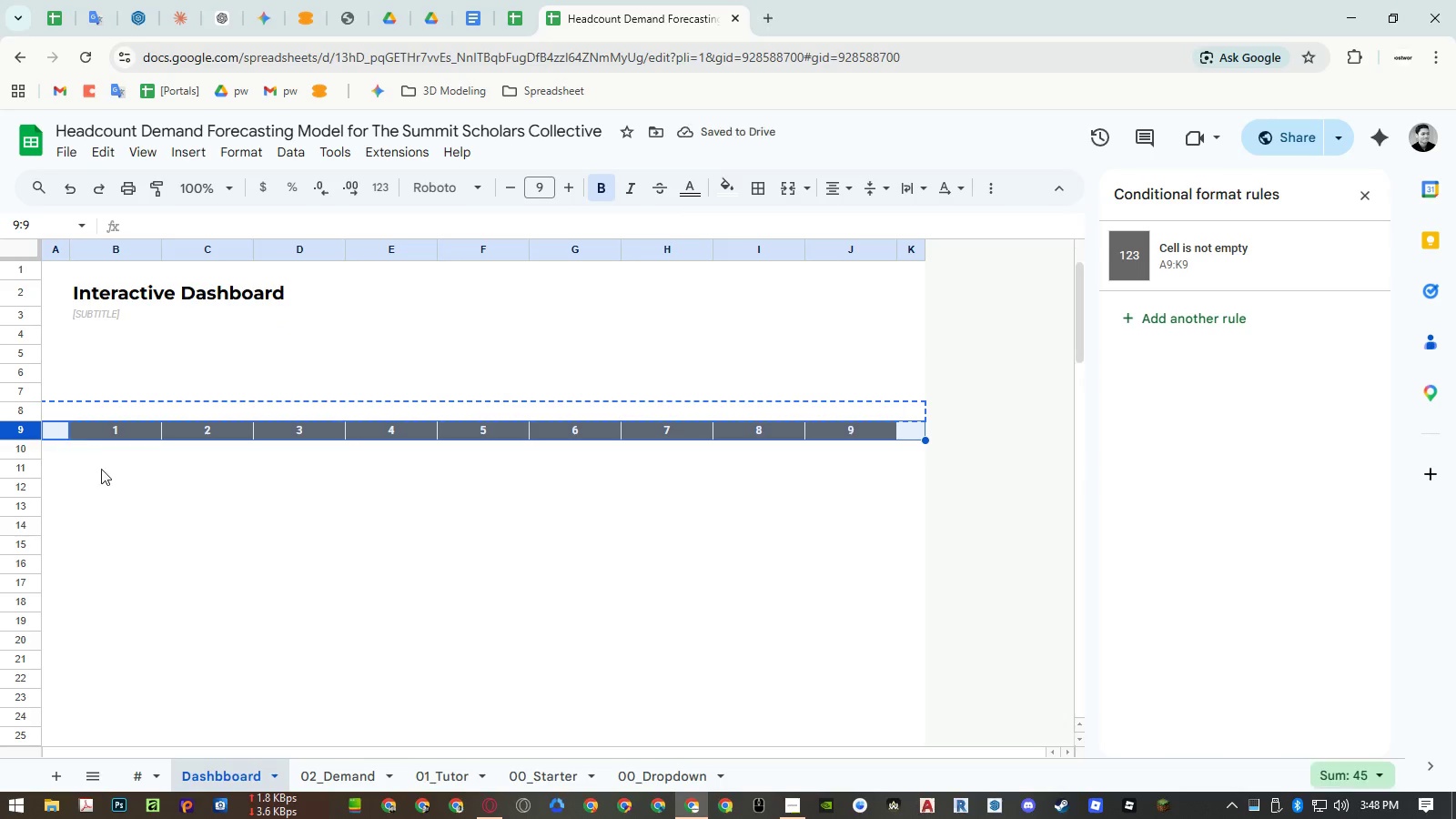 
key(Control+V)
 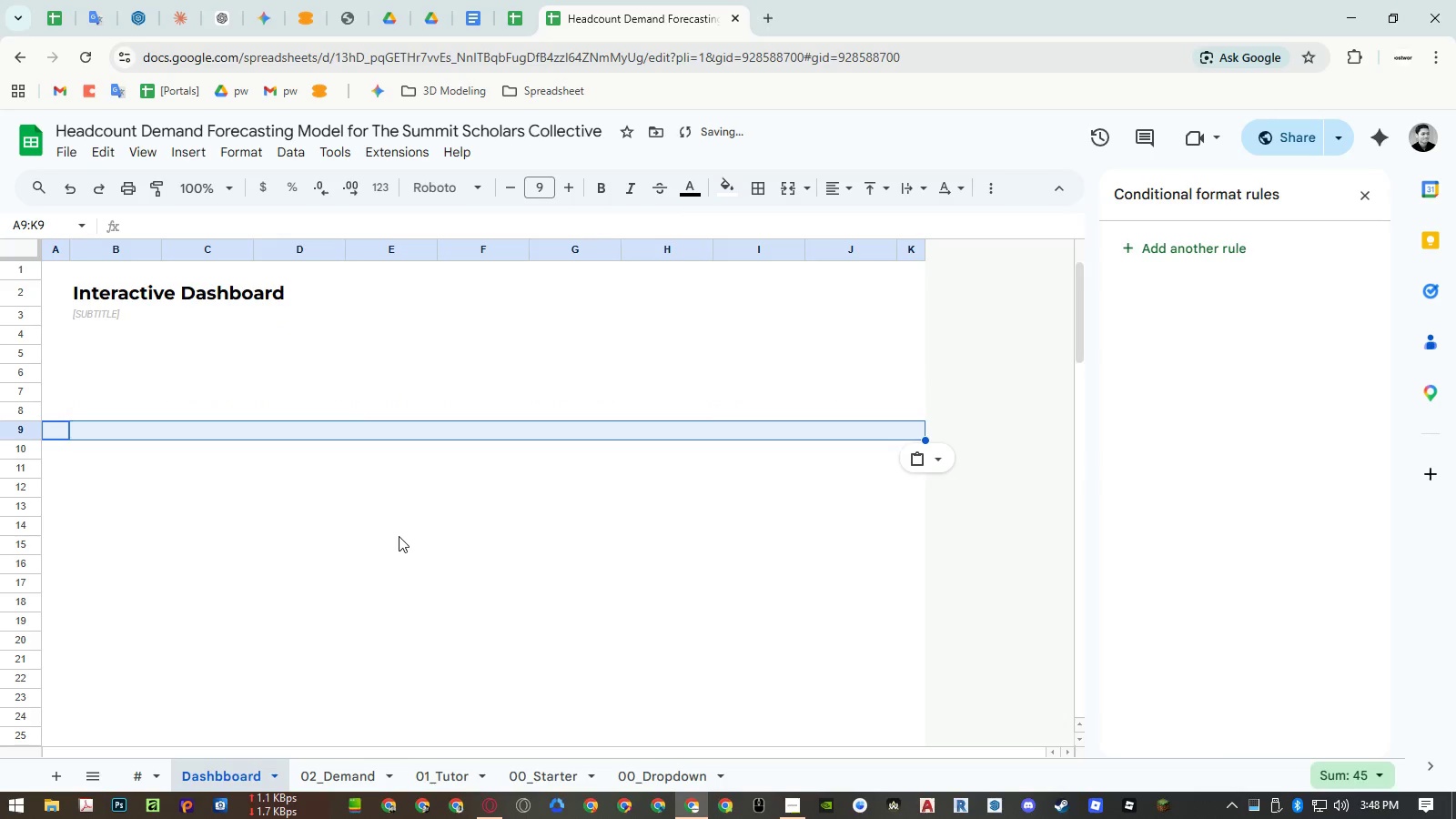 
left_click([399, 536])
 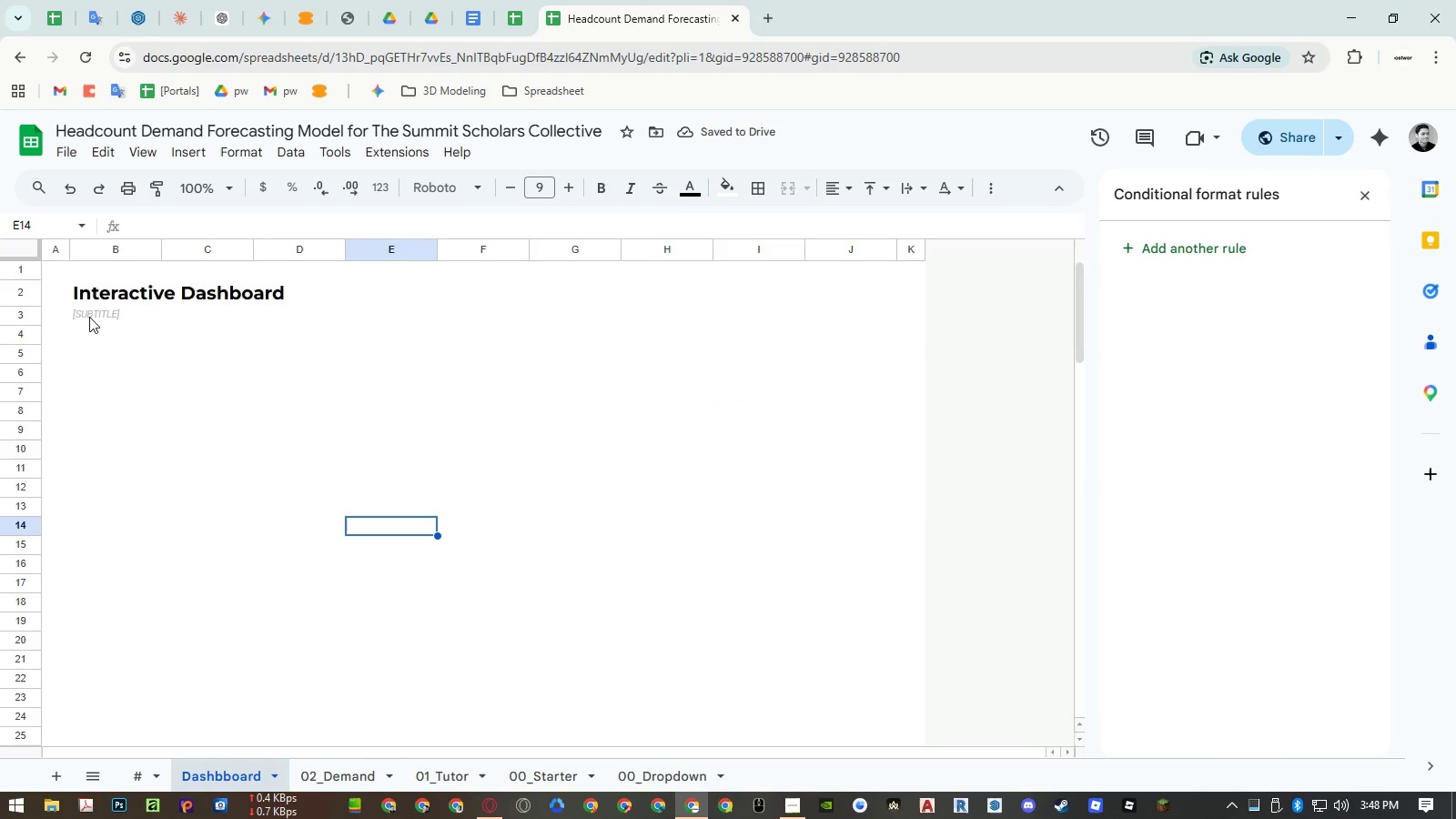 
right_click([28, 316])
 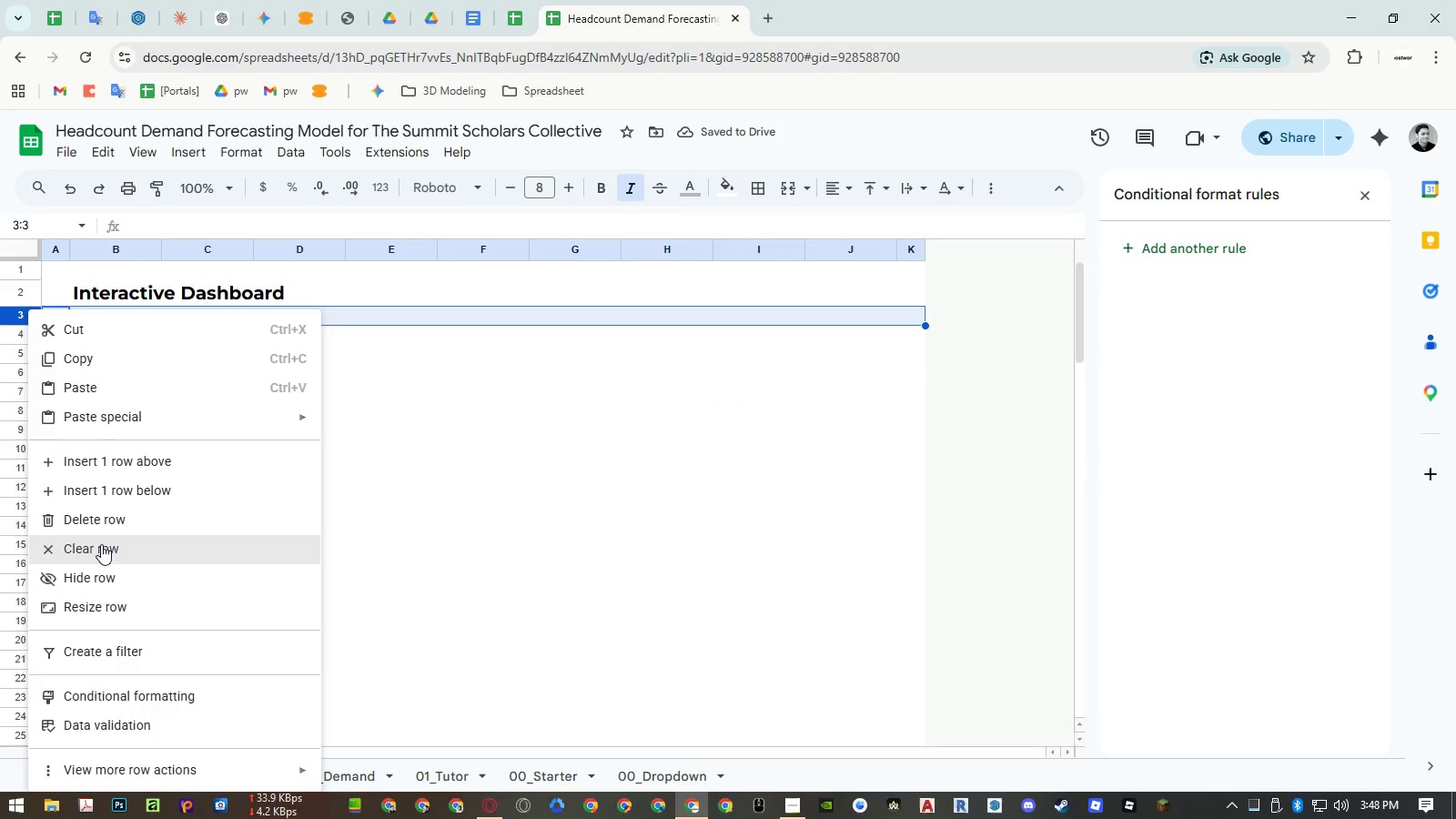 
left_click([95, 574])
 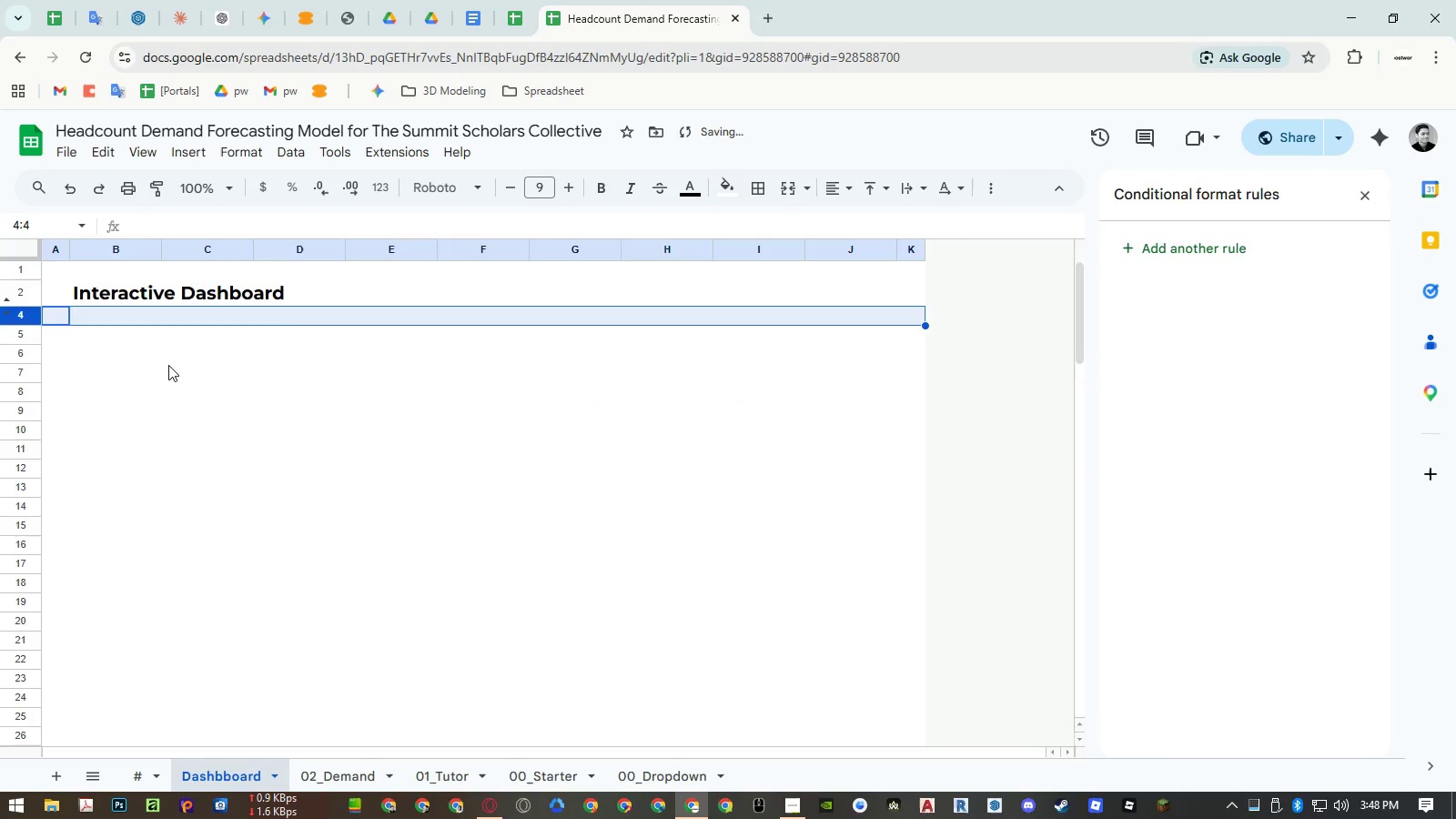 
double_click([169, 360])
 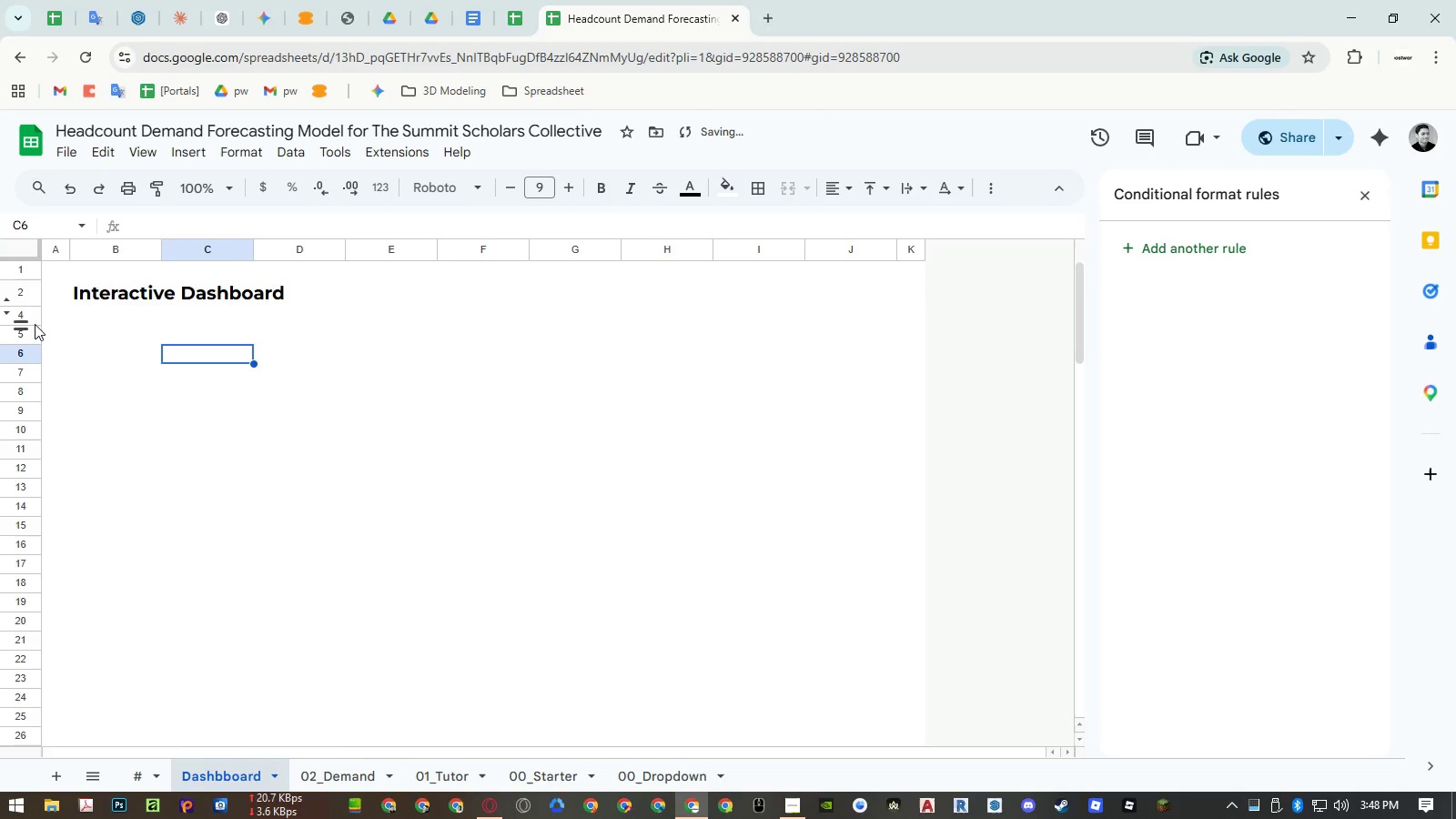 
left_click([23, 318])
 